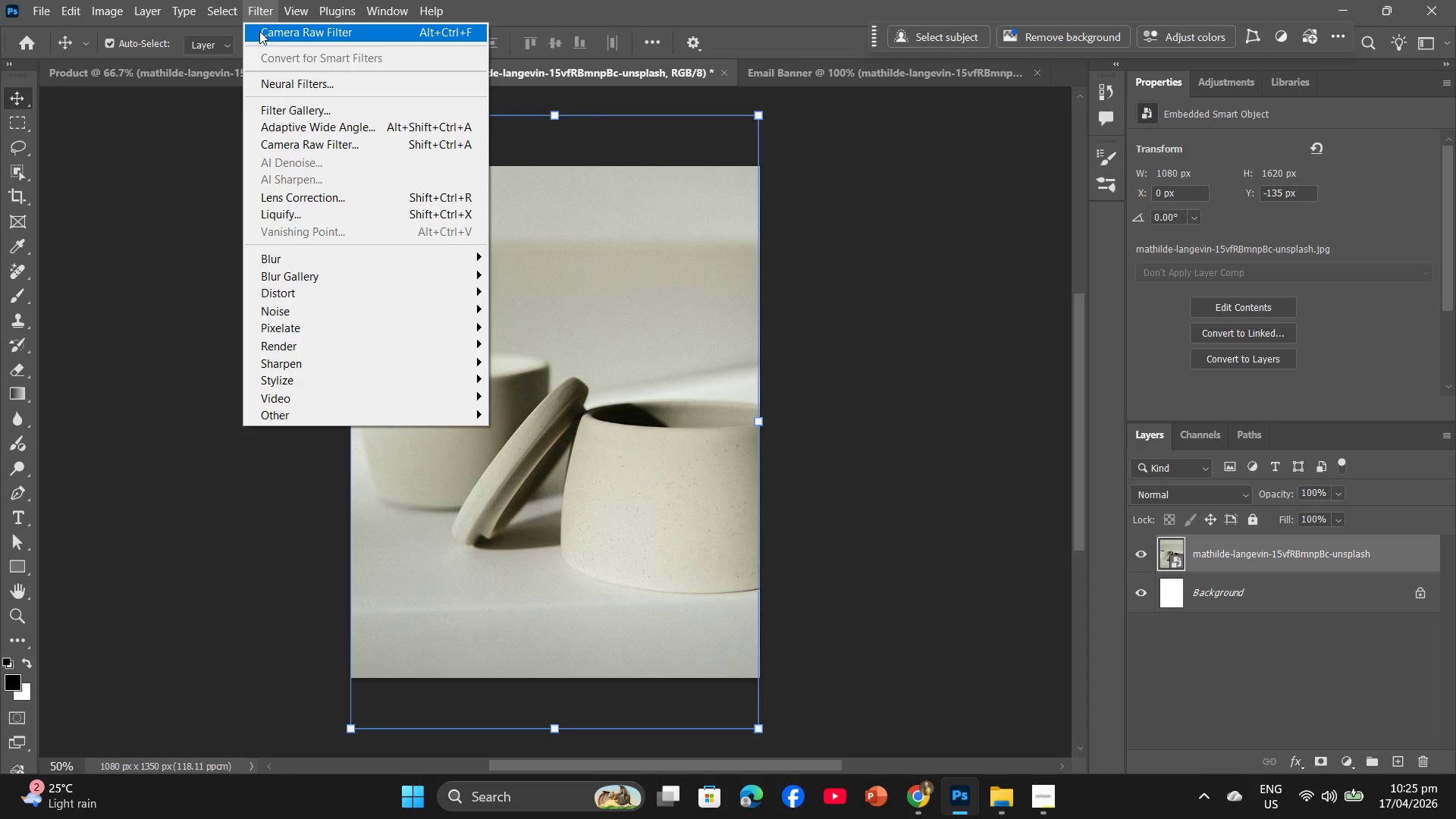 
left_click([259, 32])
 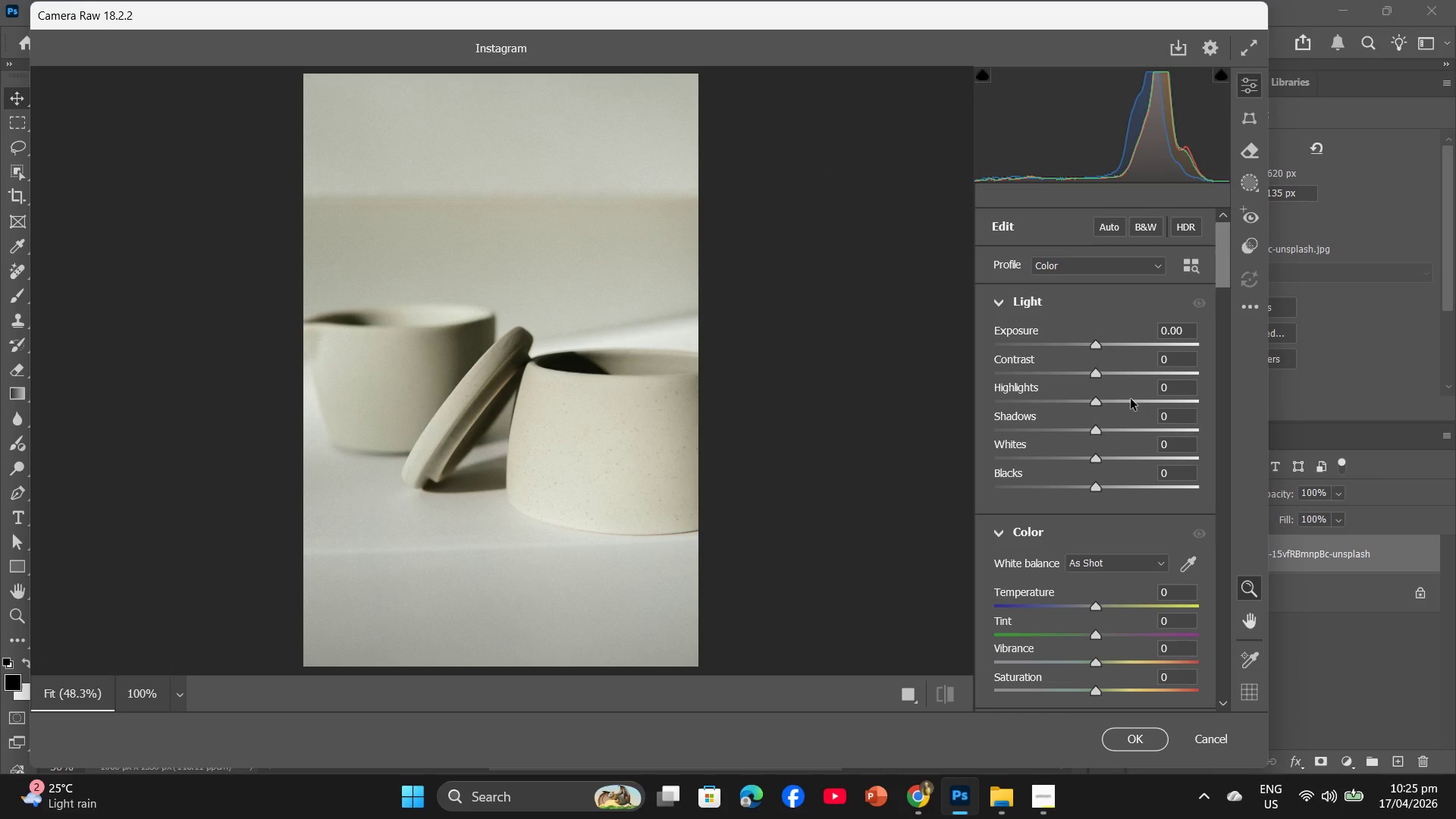 
left_click([1163, 362])
 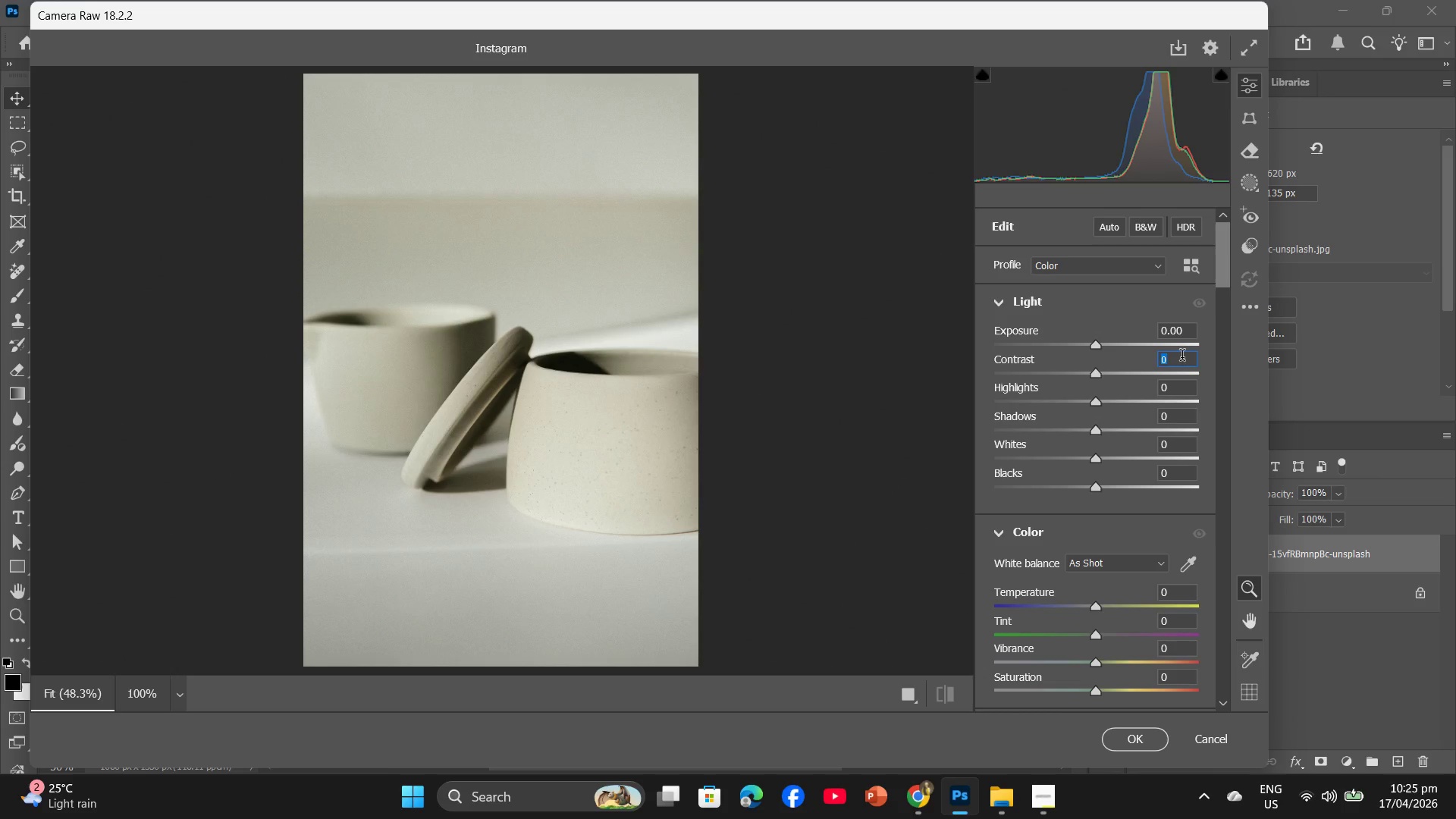 
key(Numpad1)
 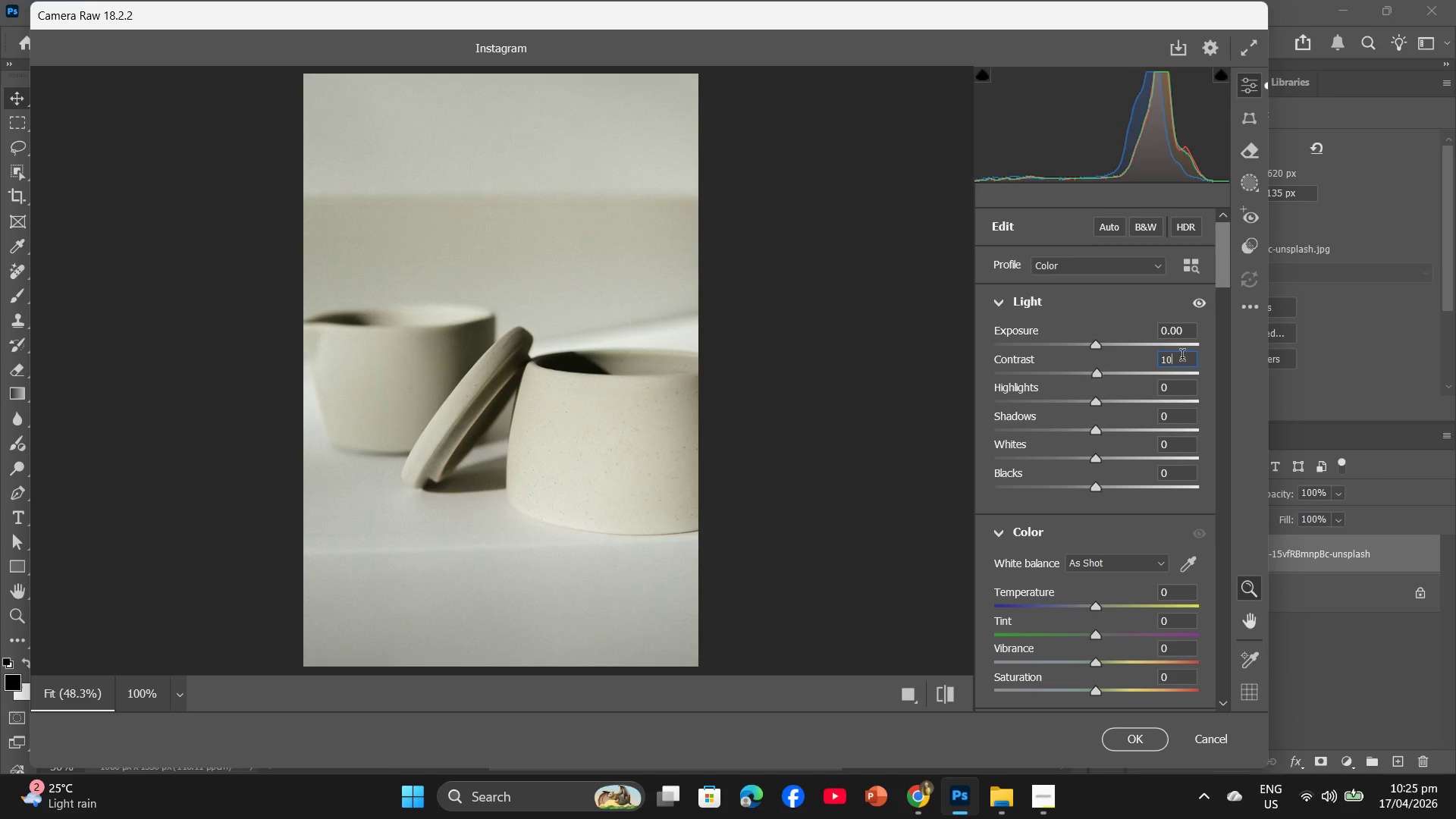 
key(Numpad0)
 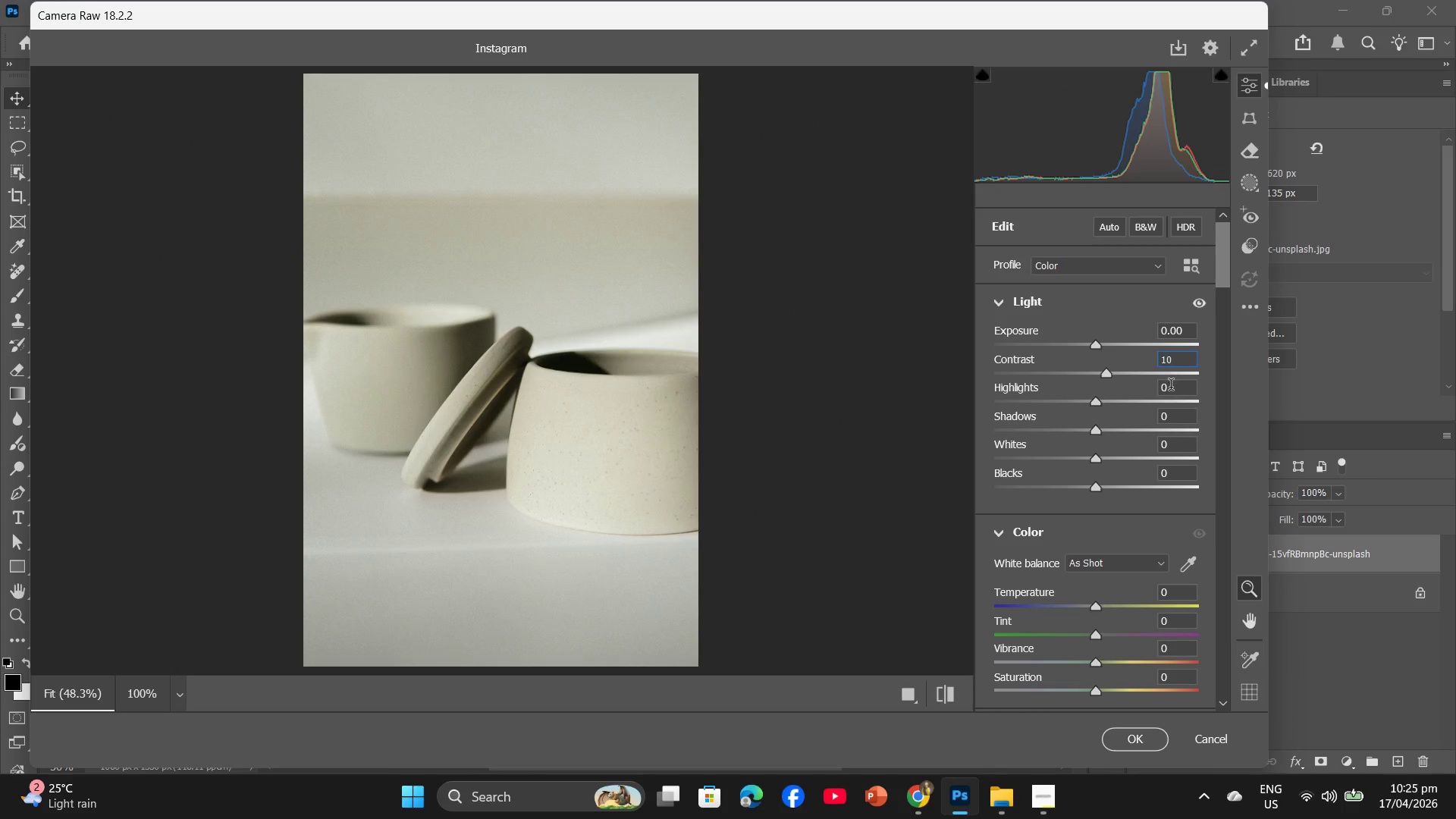 
left_click([1171, 391])
 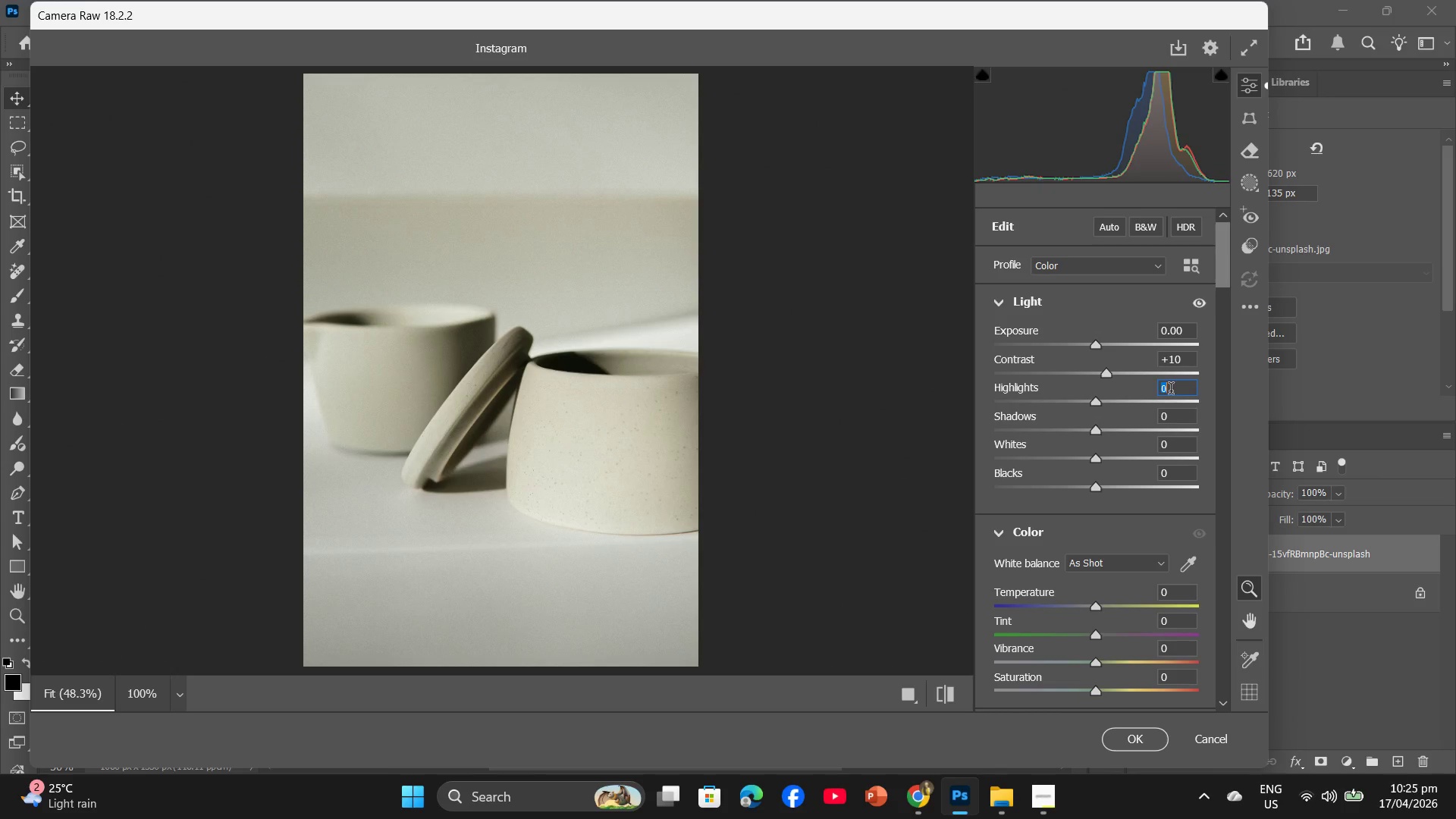 
key(Minus)
 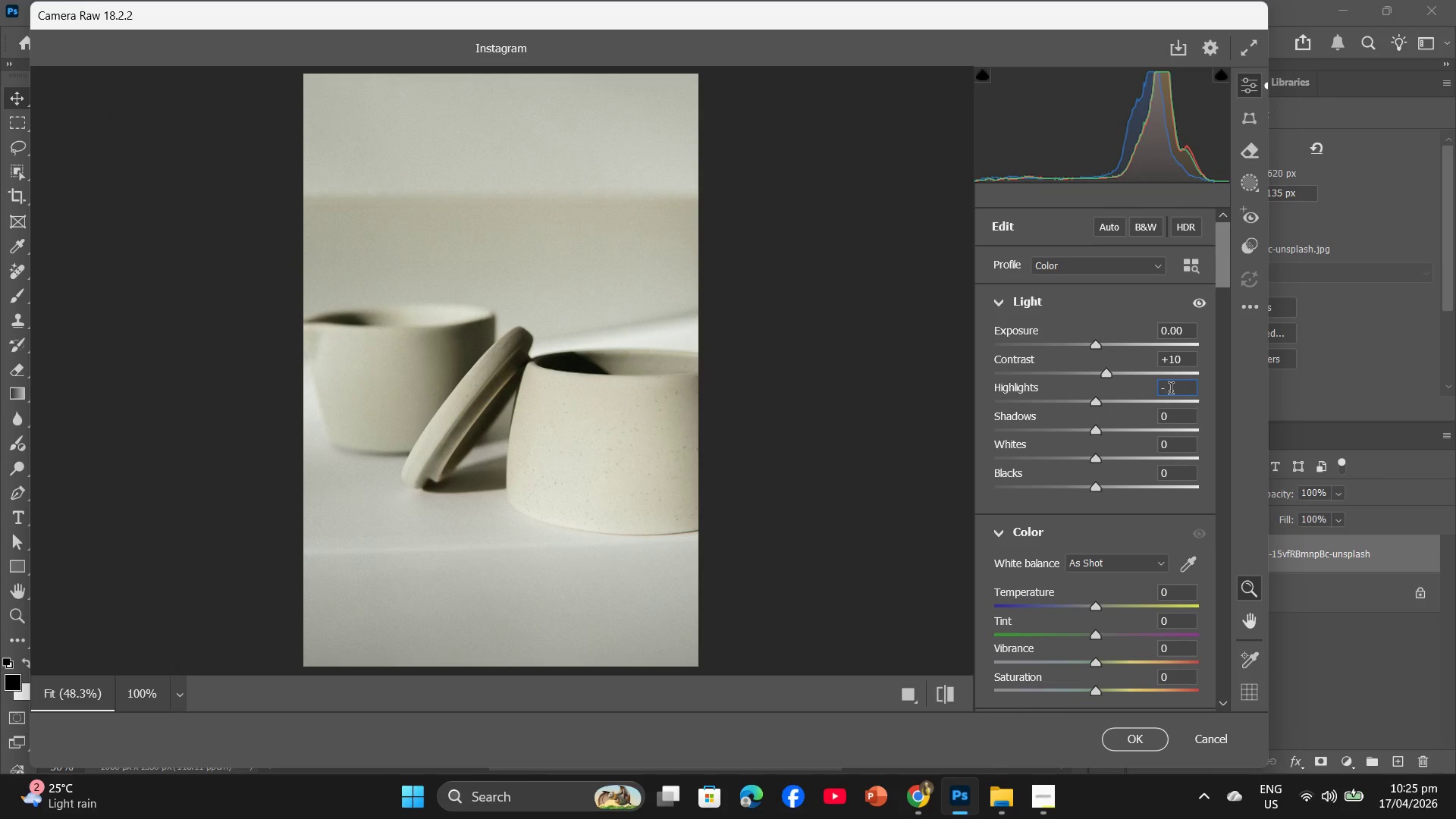 
key(Numpad5)
 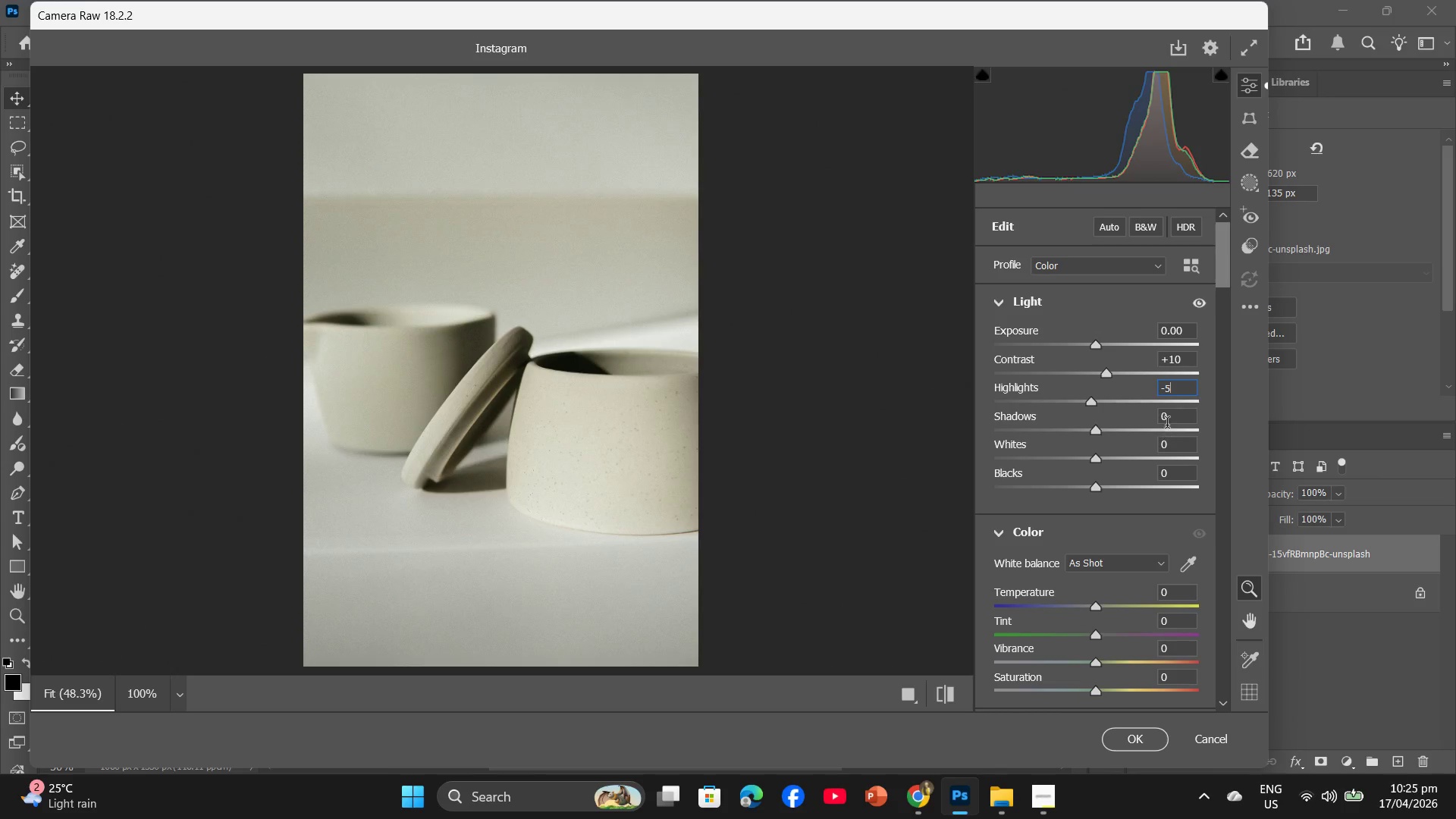 
left_click([1168, 422])
 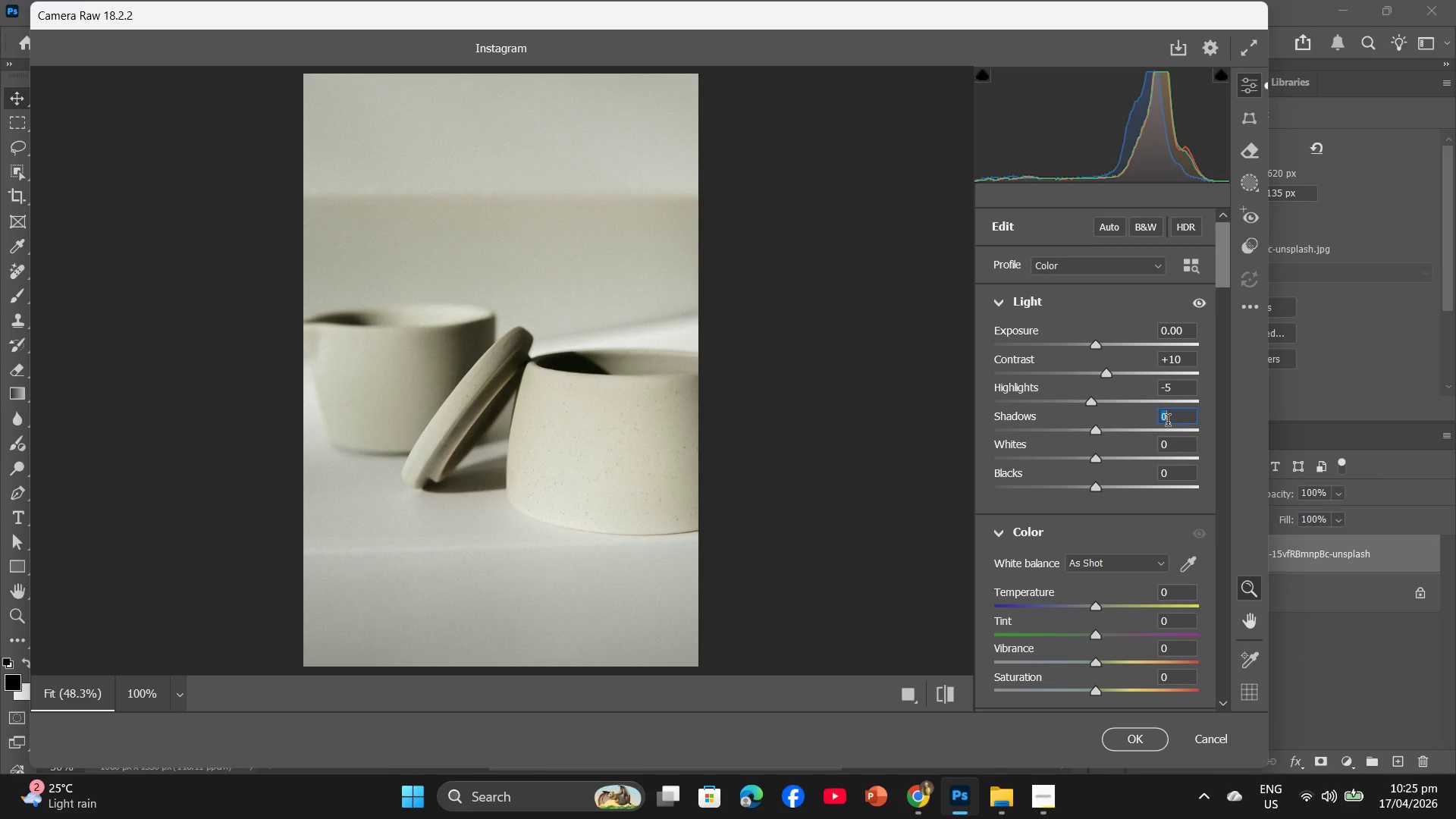 
key(Numpad5)
 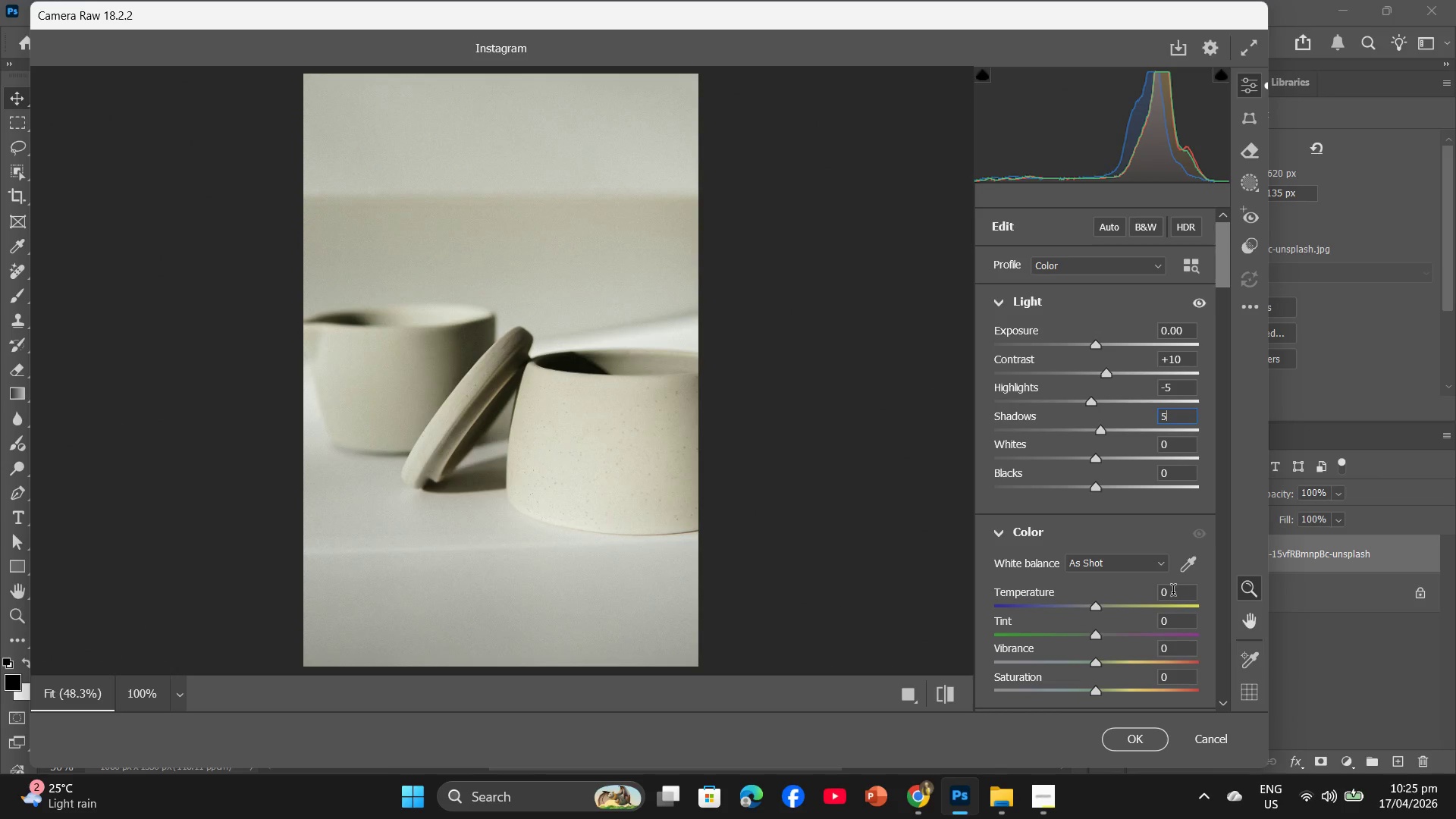 
left_click([1171, 595])
 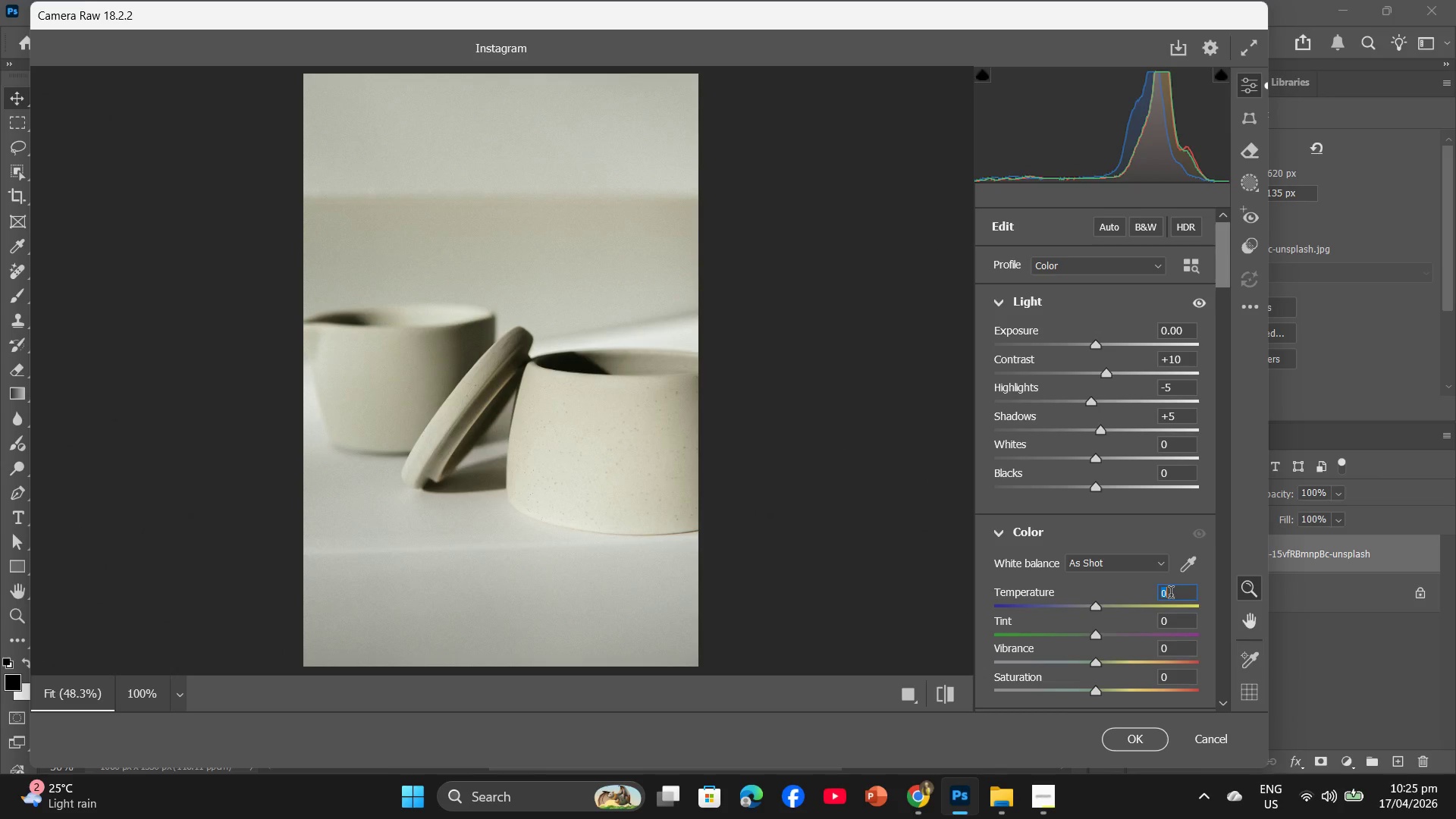 
key(Minus)
 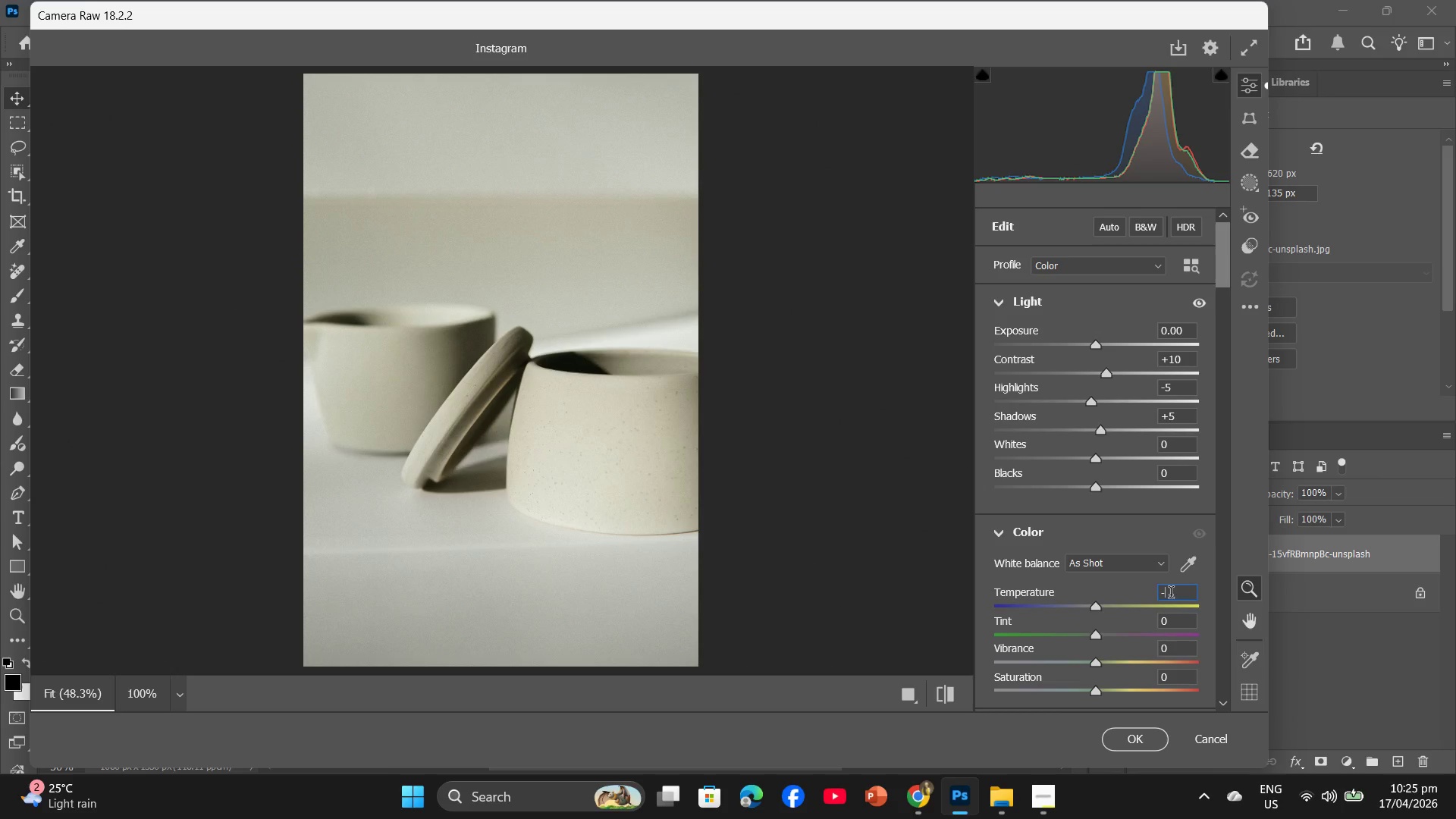 
key(Numpad1)
 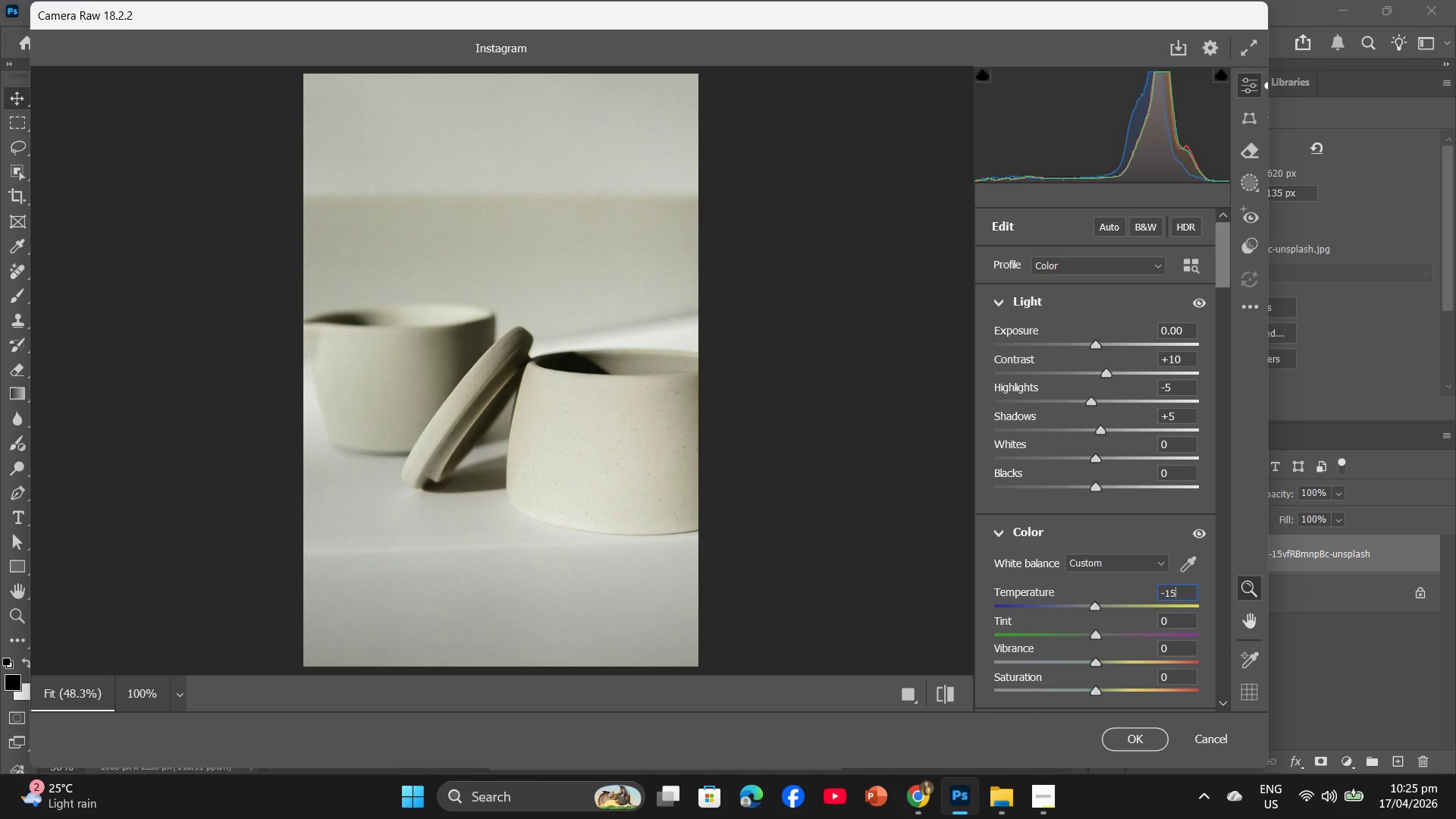 
key(Numpad5)
 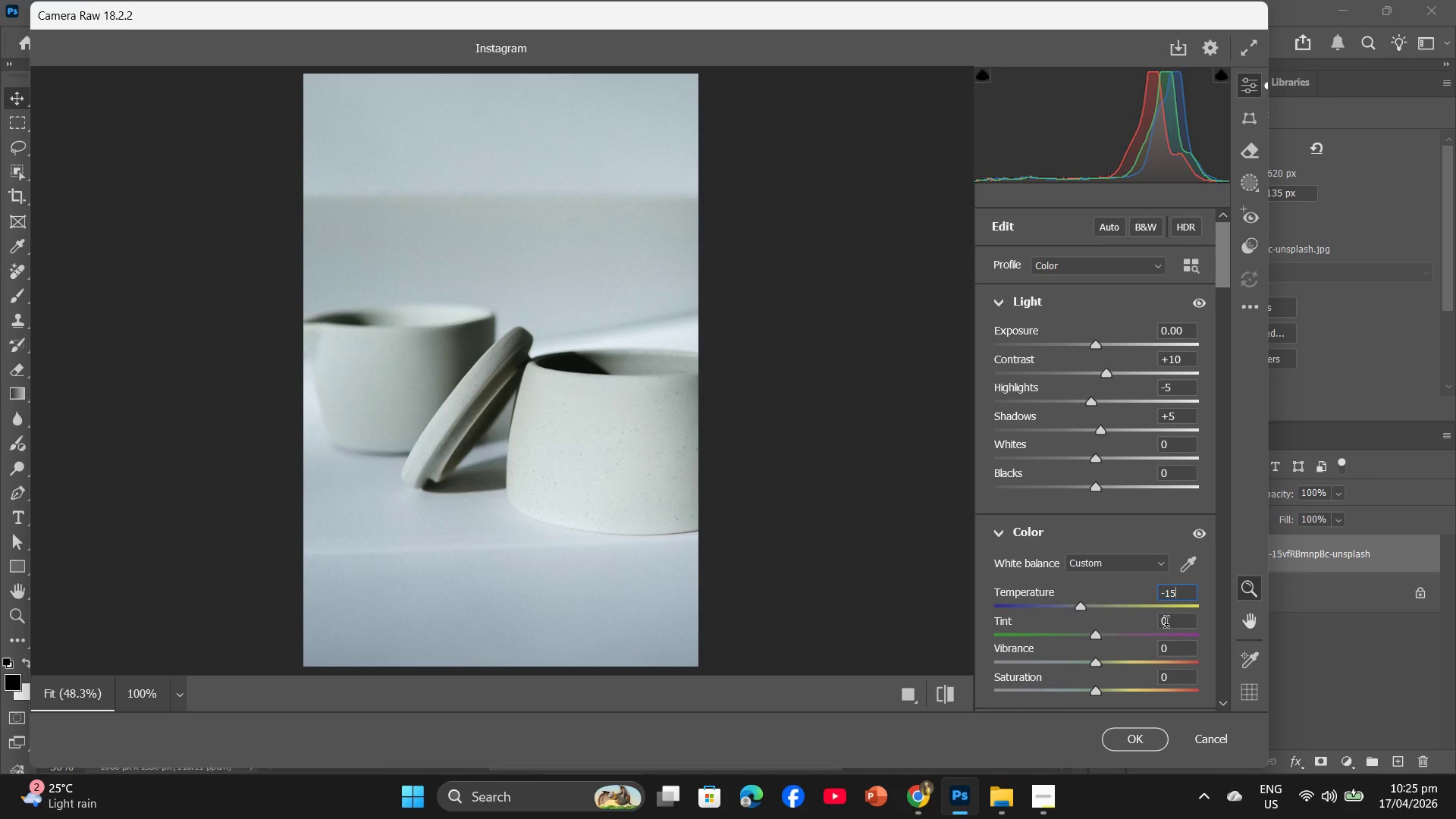 
left_click([1166, 624])
 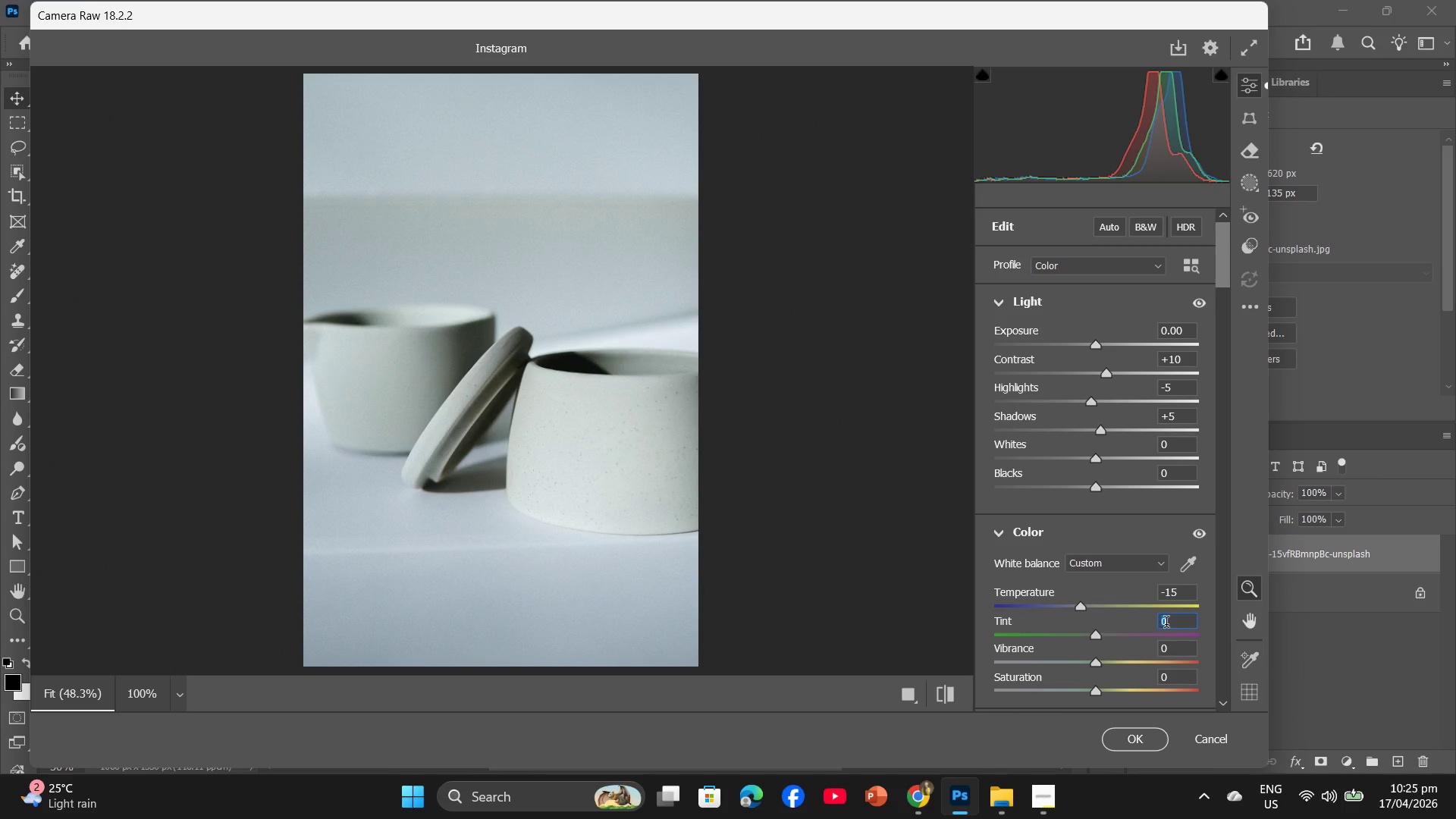 
key(Minus)
 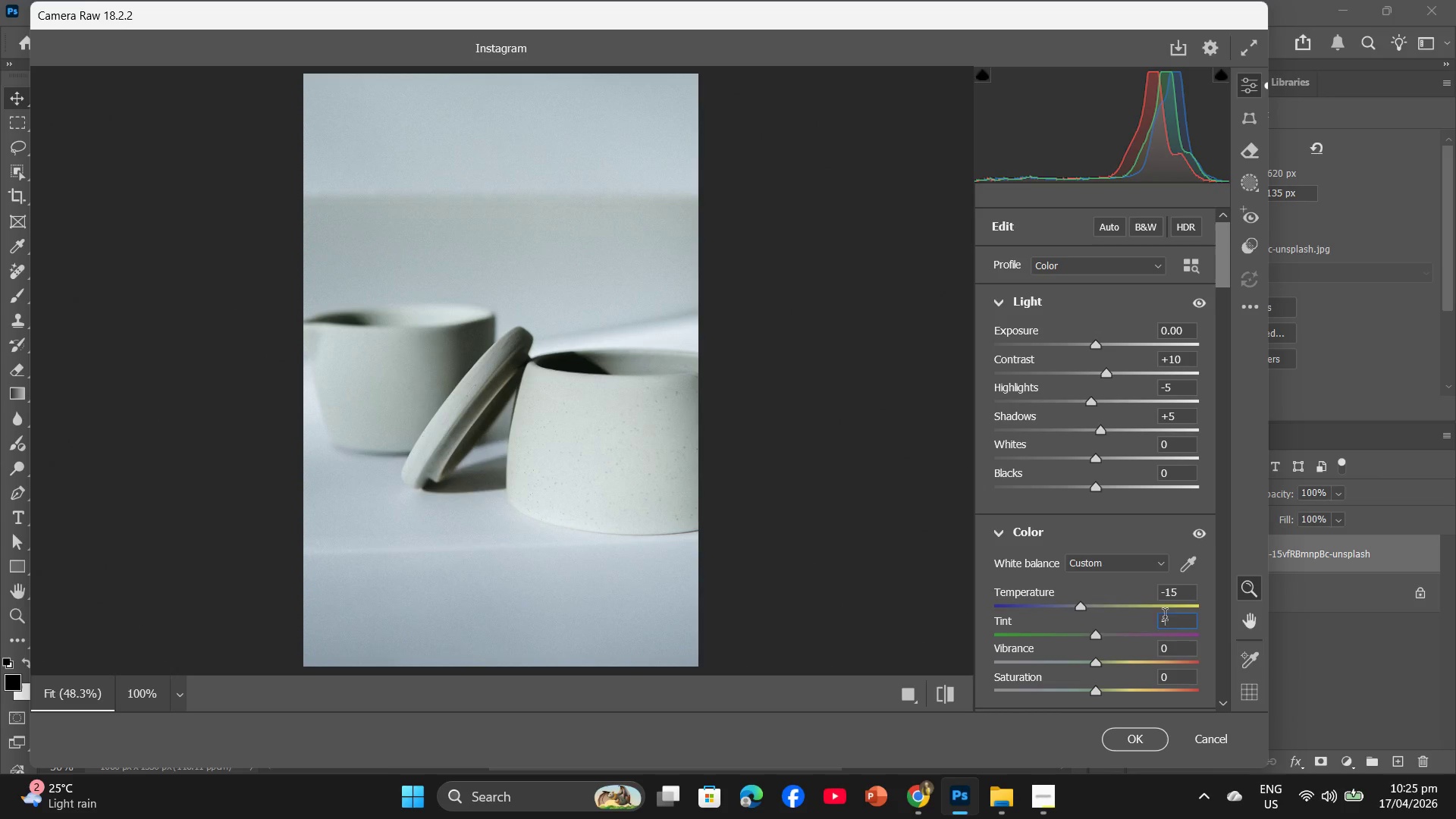 
key(Numpad3)
 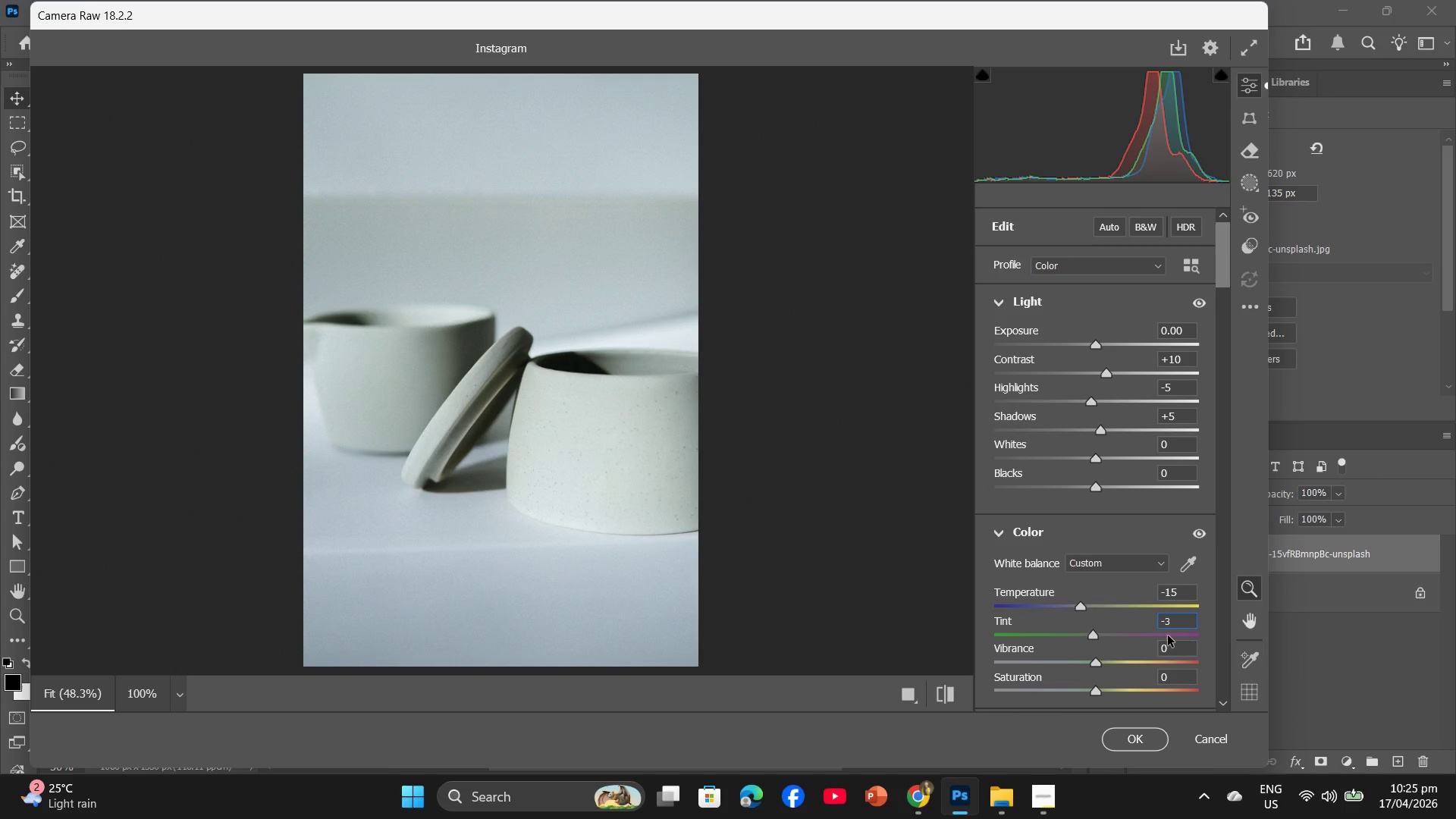 
scroll: coordinate [1168, 629], scroll_direction: down, amount: 2.0
 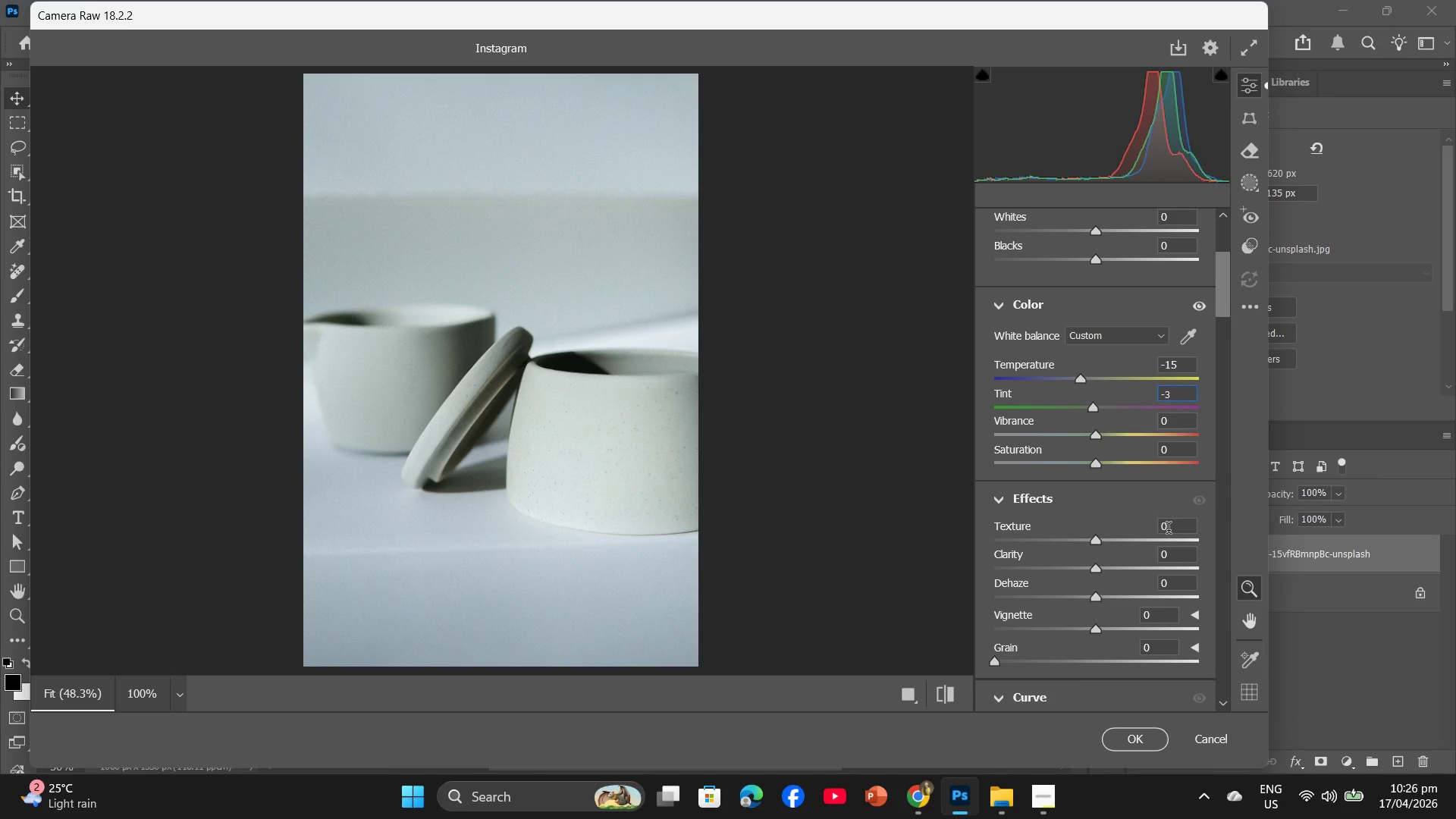 
left_click([1168, 529])
 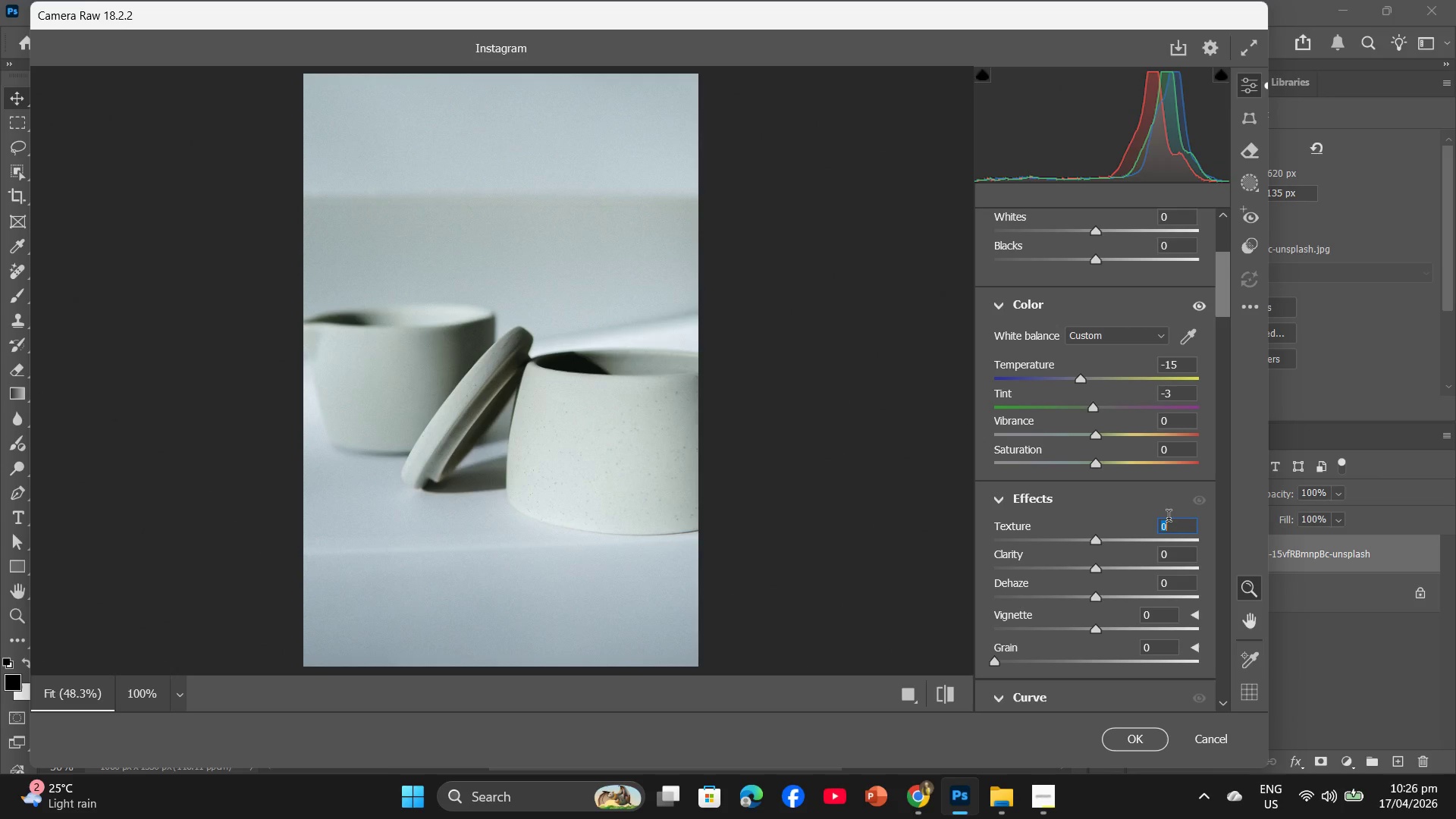 
wait(23.22)
 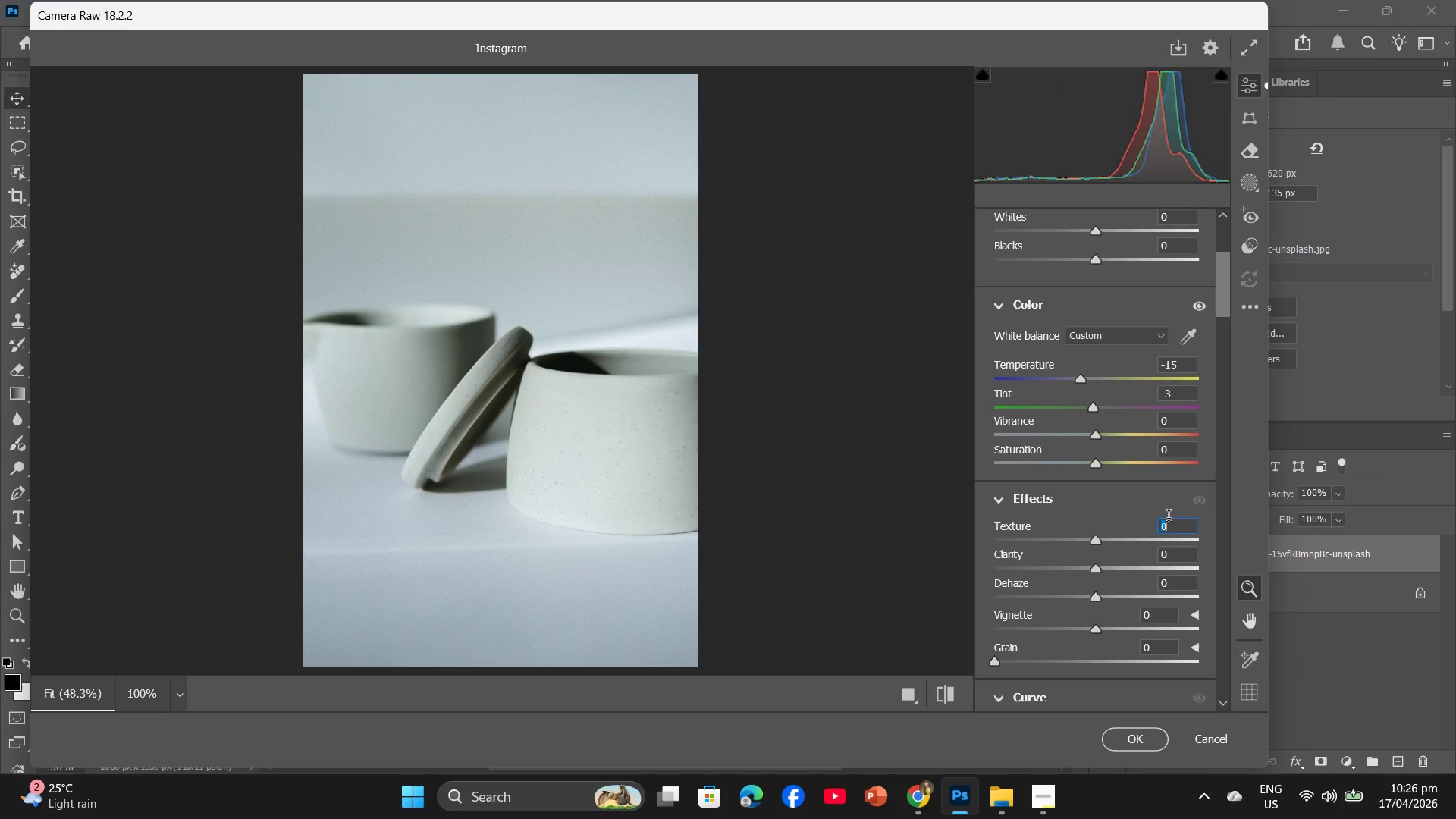 
key(Numpad1)
 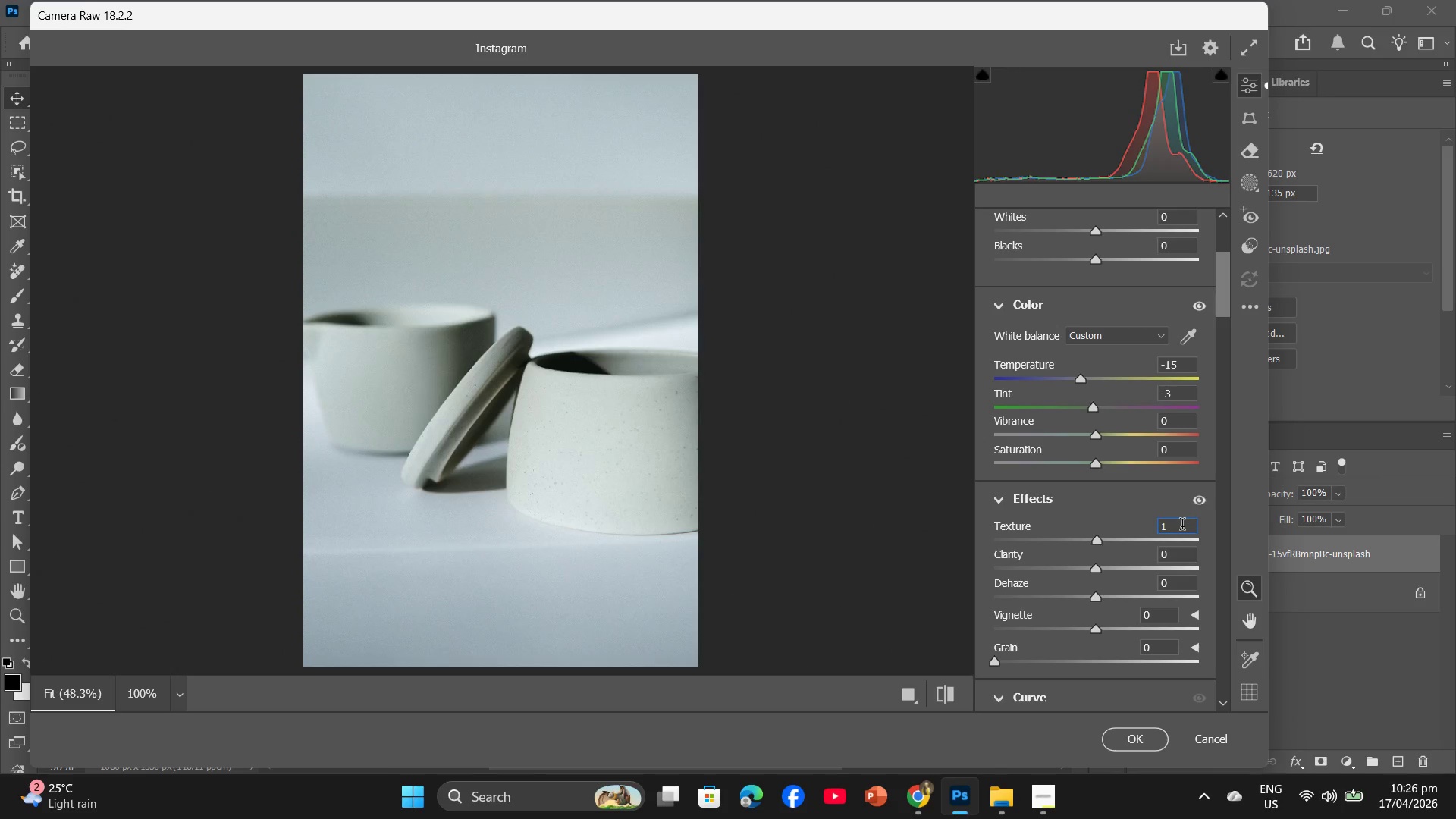 
key(Numpad0)
 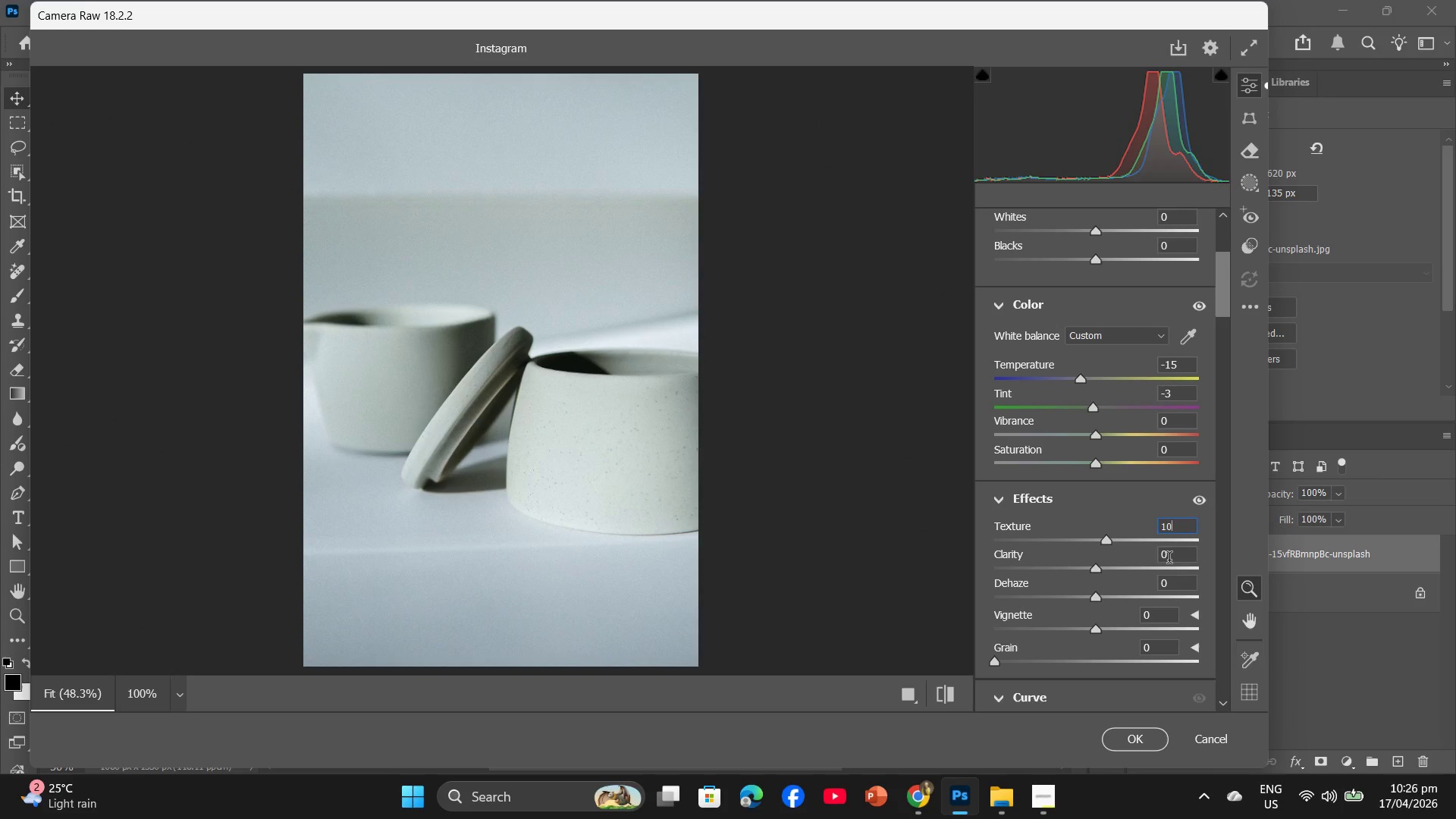 
left_click([1169, 560])
 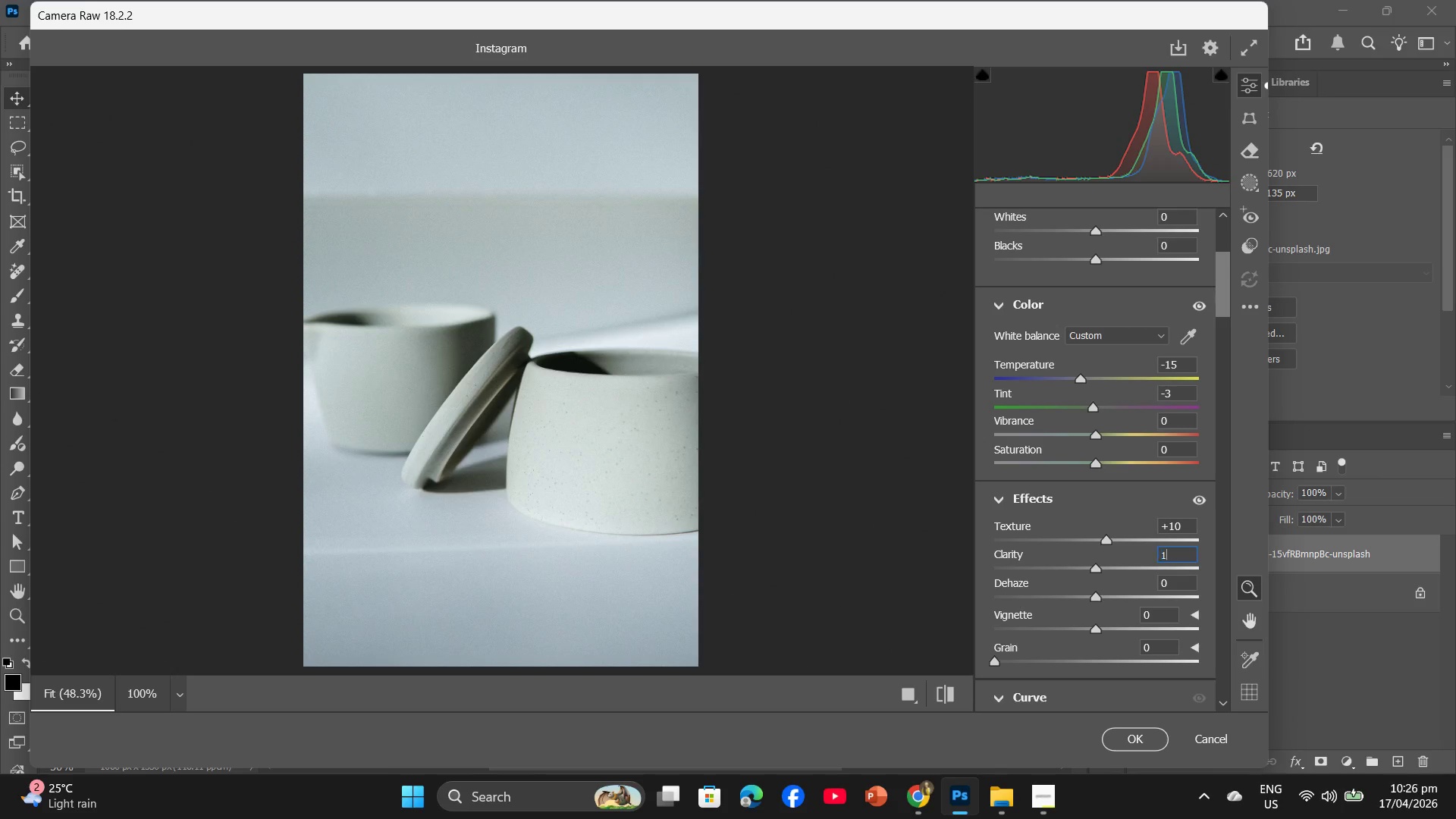 
key(Numpad1)
 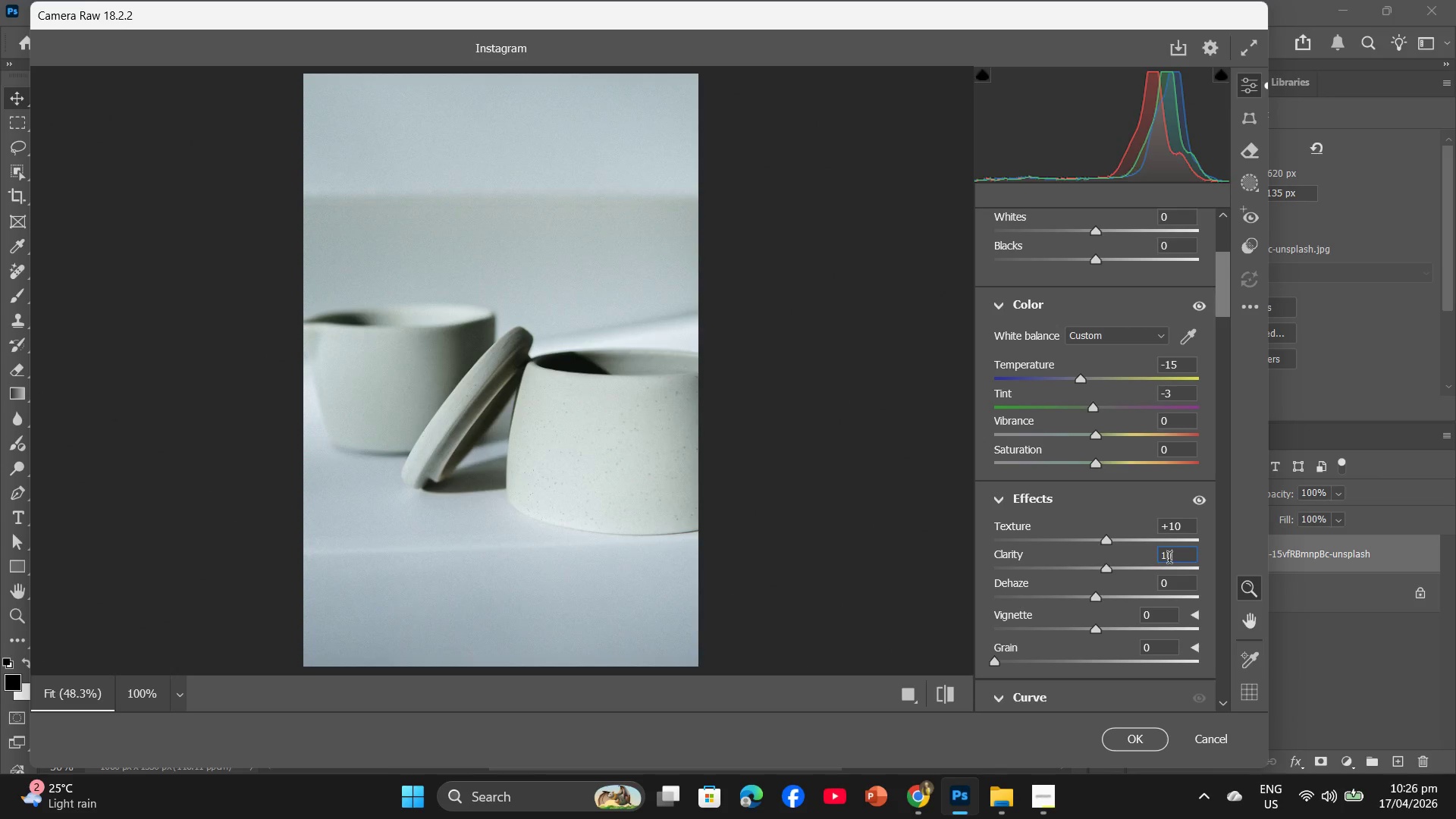 
key(Numpad0)
 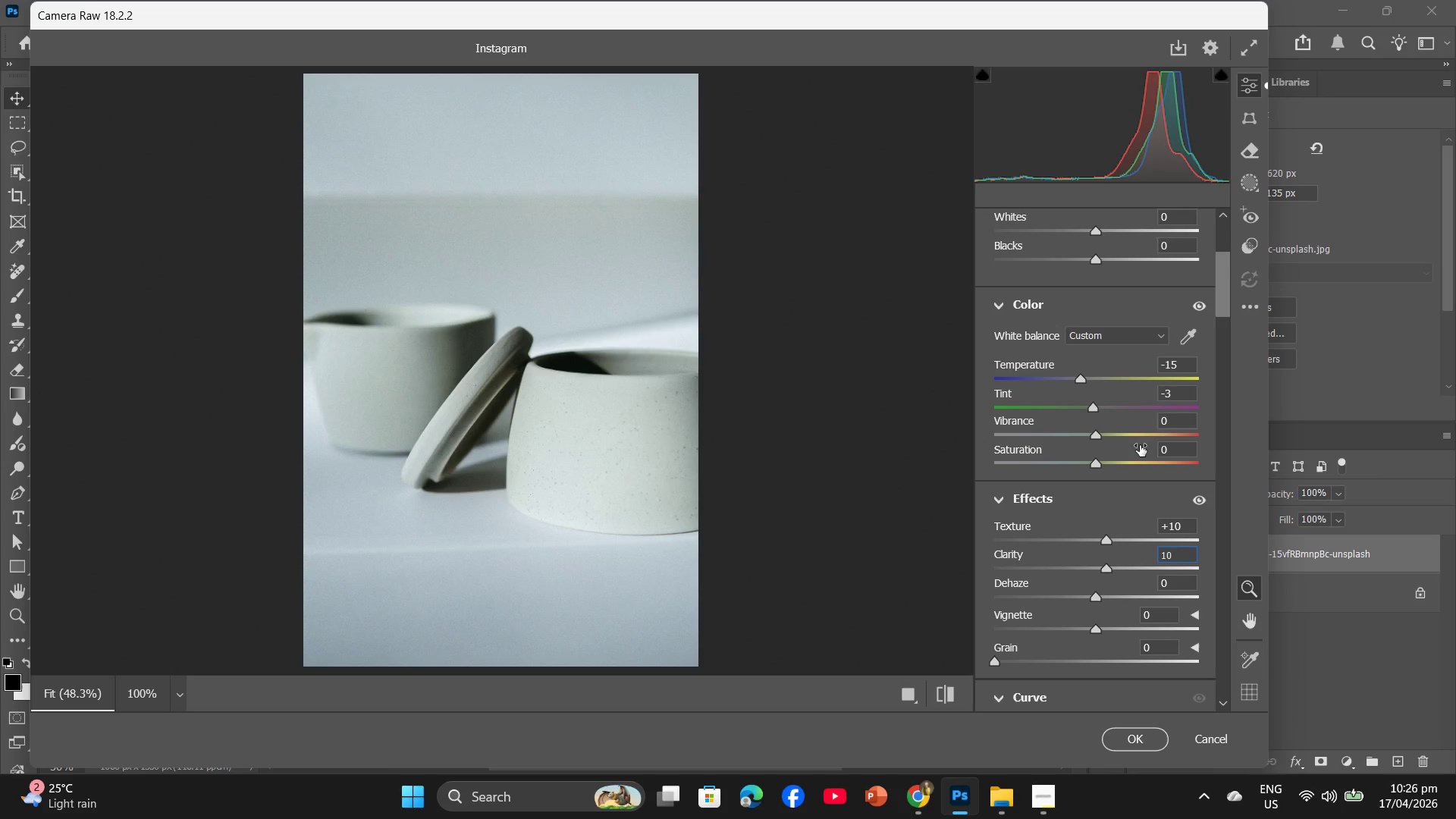 
scroll: coordinate [1157, 450], scroll_direction: down, amount: 3.0
 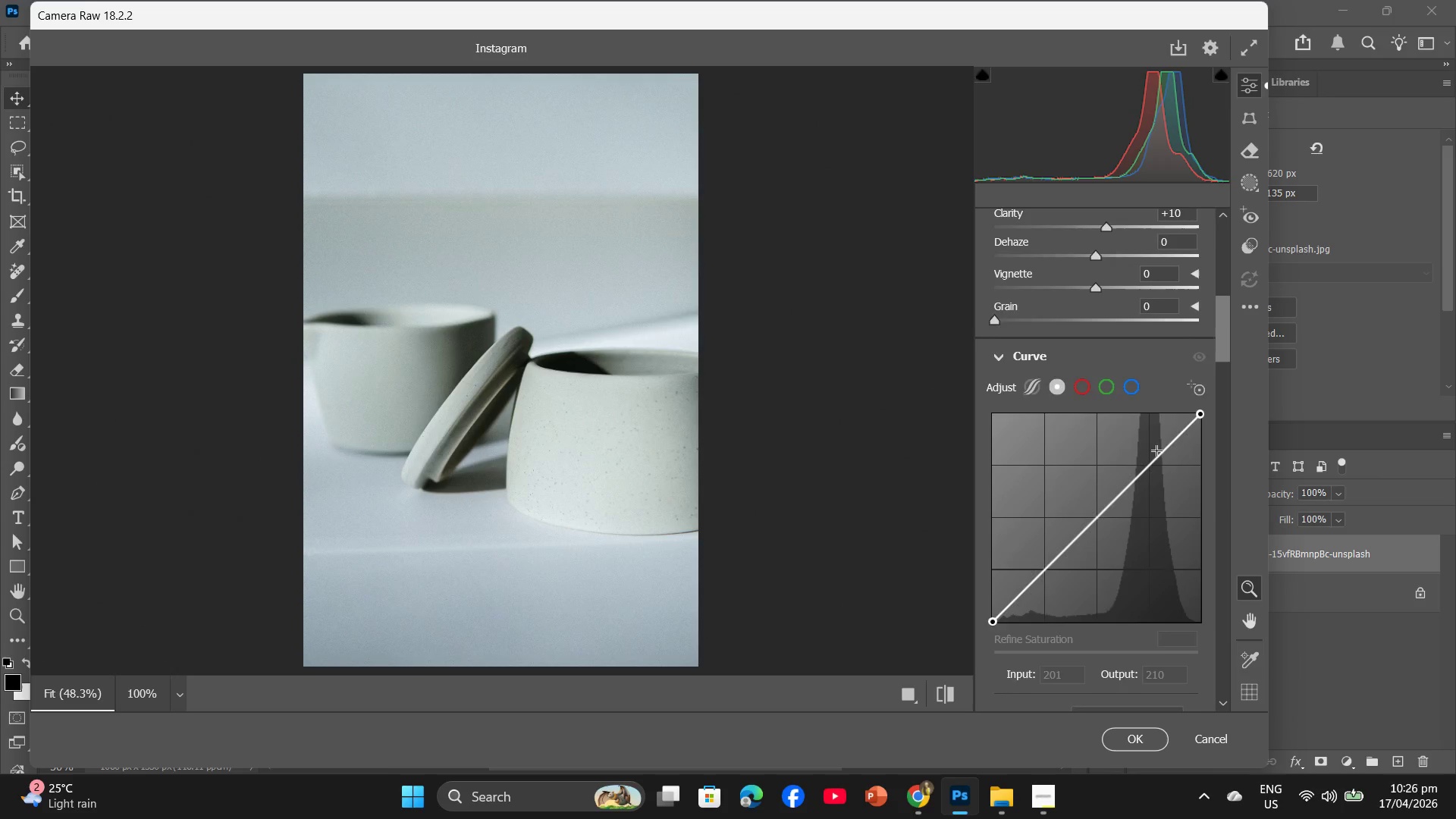 
scroll: coordinate [1156, 450], scroll_direction: up, amount: 4.0
 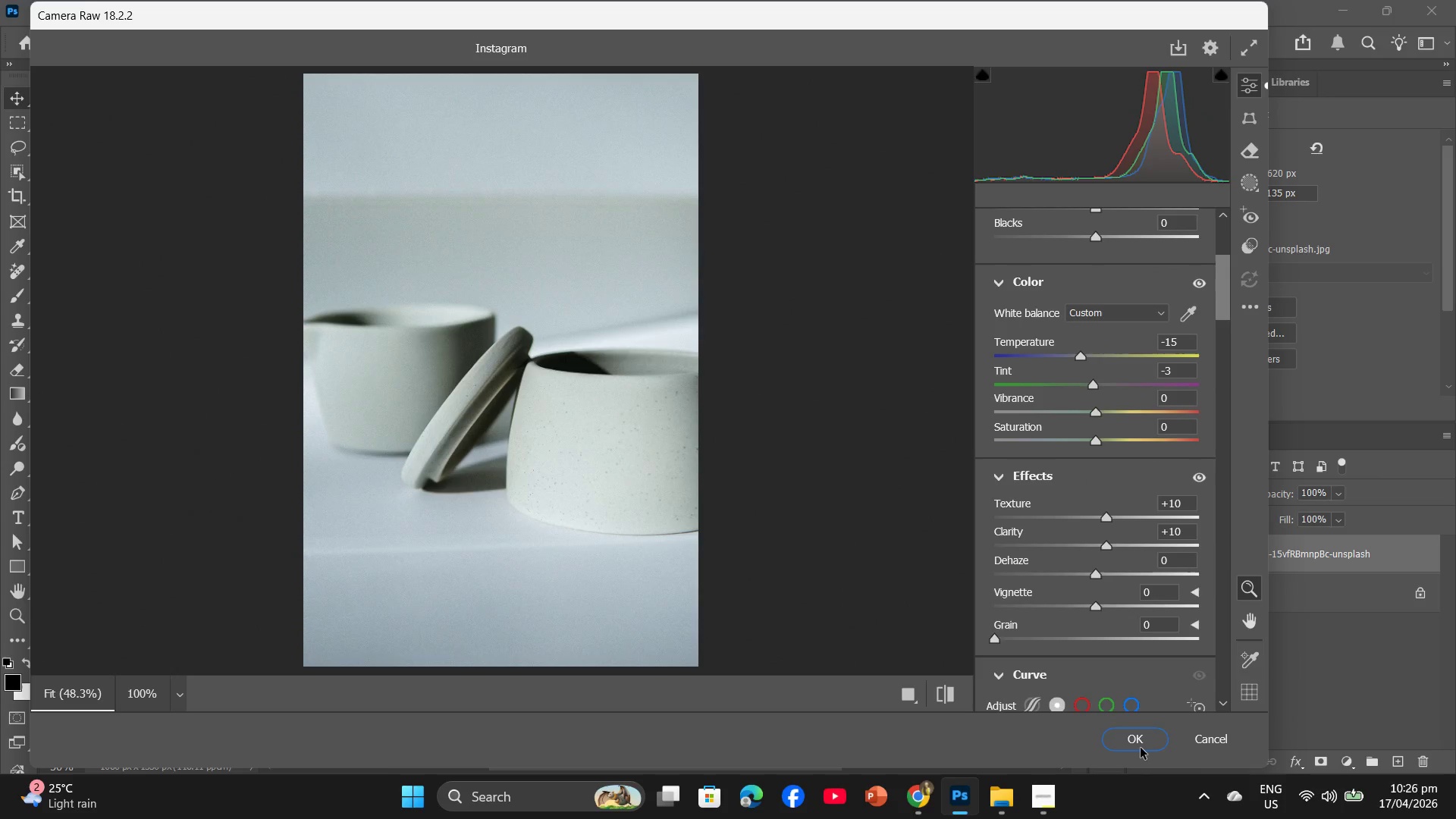 
left_click([1141, 746])
 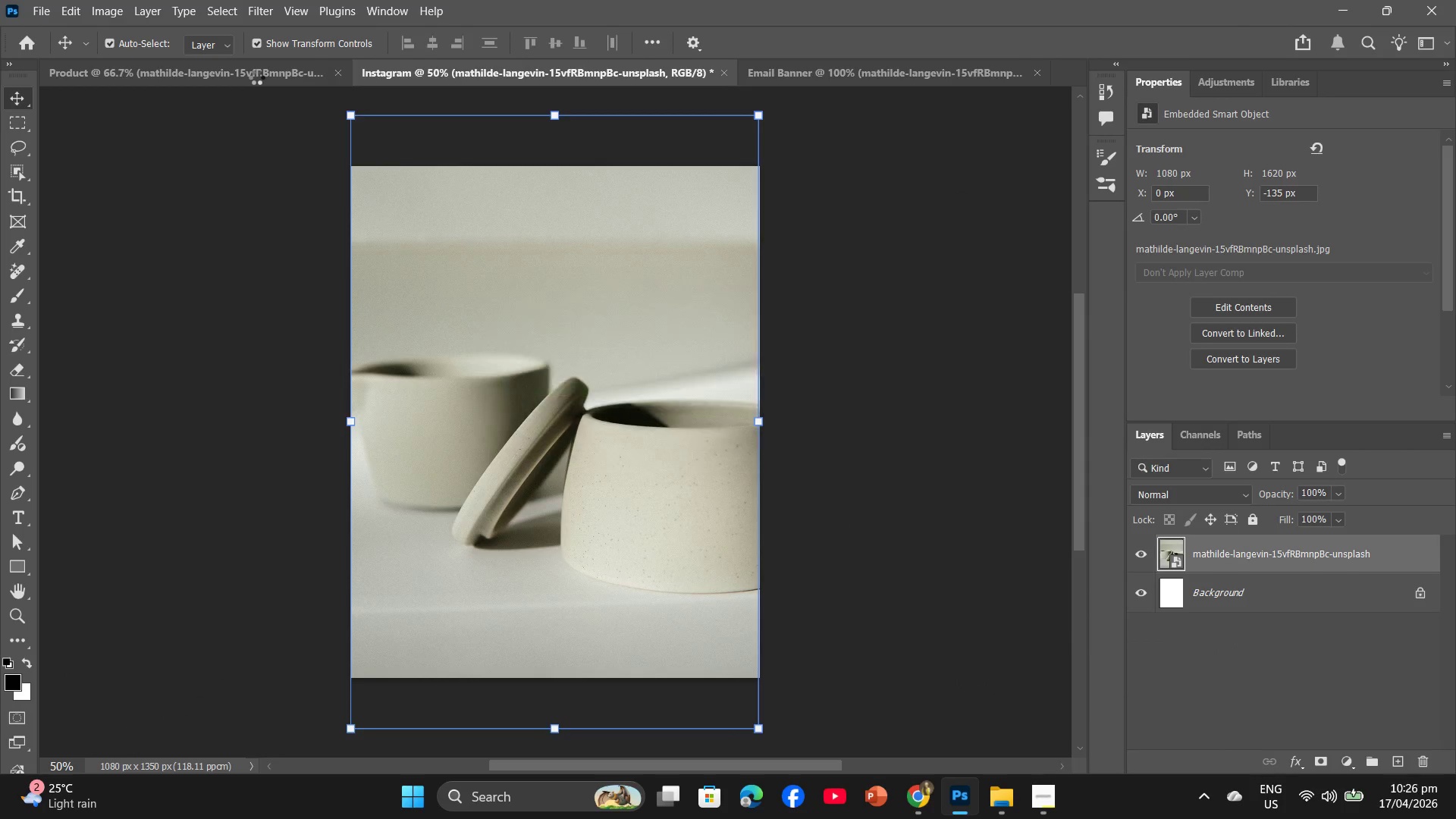 
left_click([256, 77])
 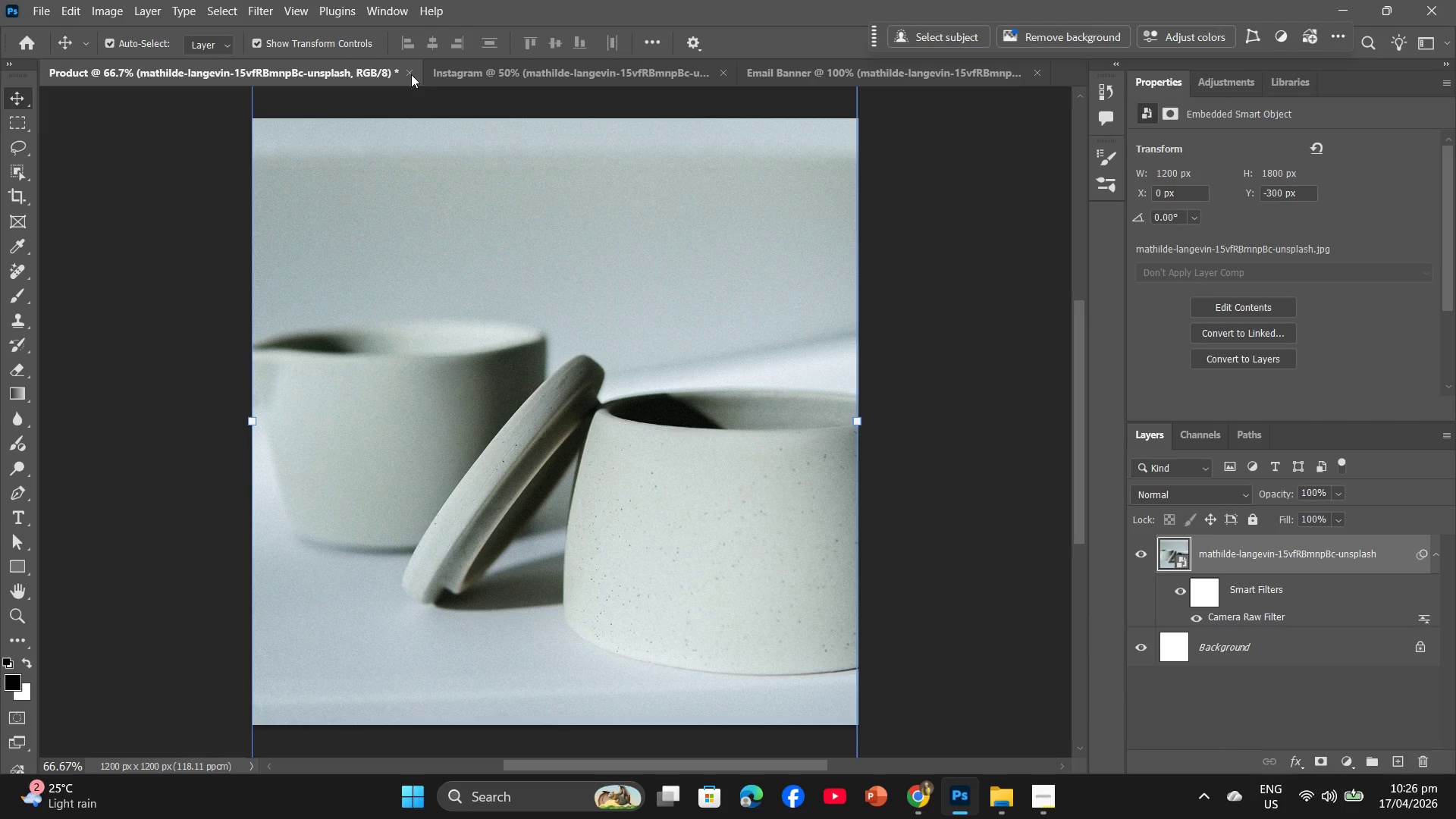 
left_click([481, 71])
 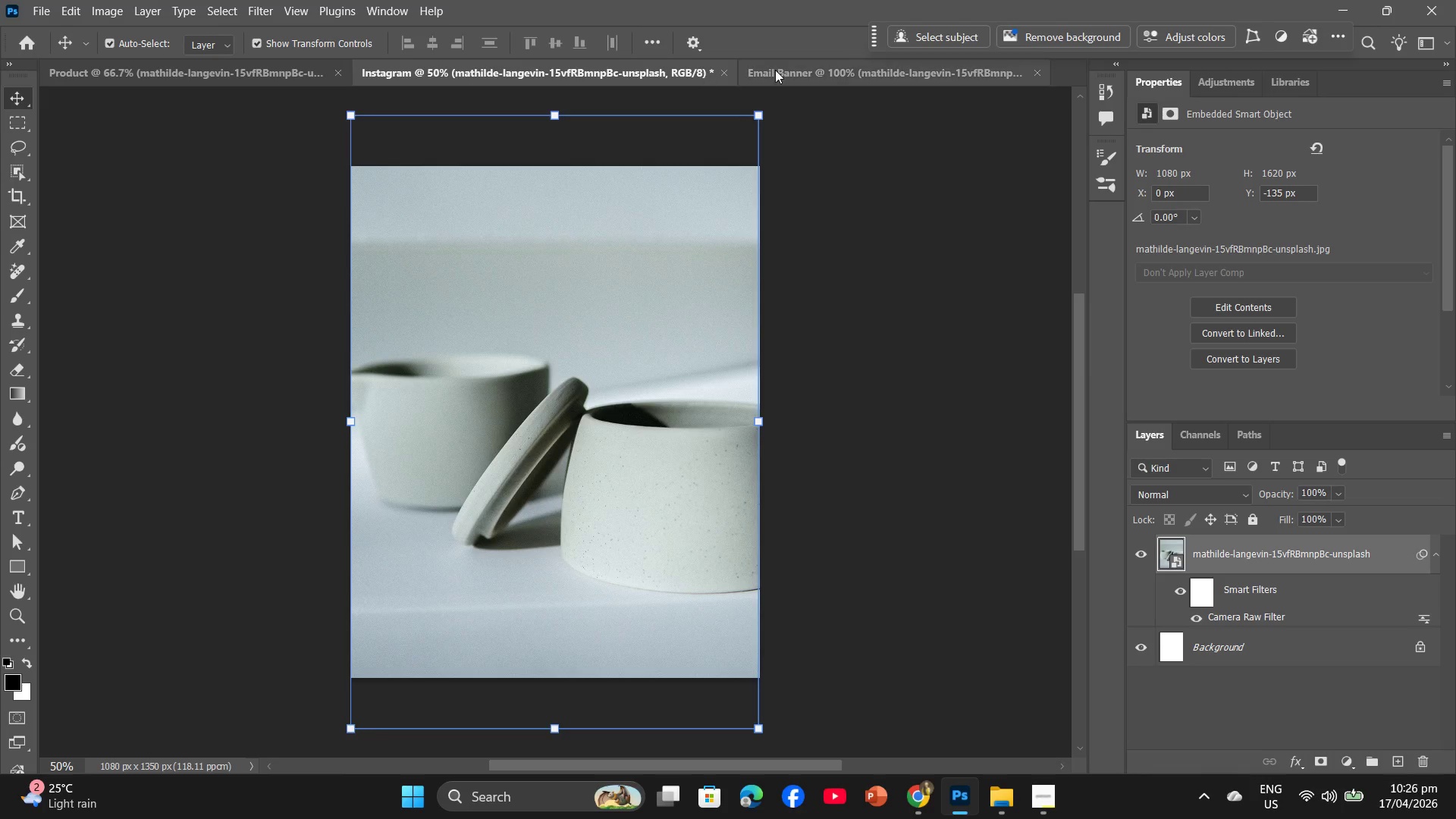 
left_click([846, 64])
 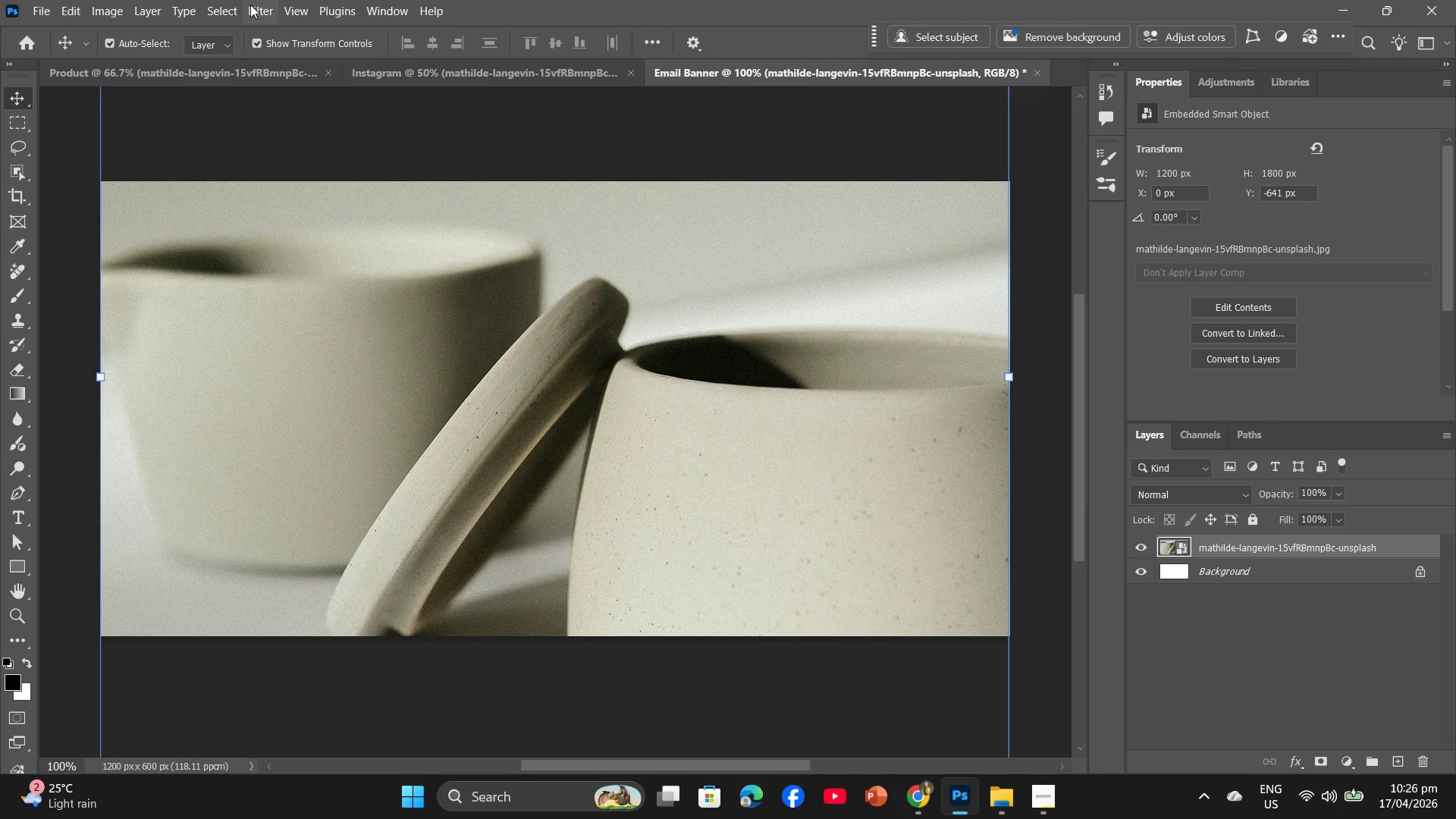 
left_click([258, 3])
 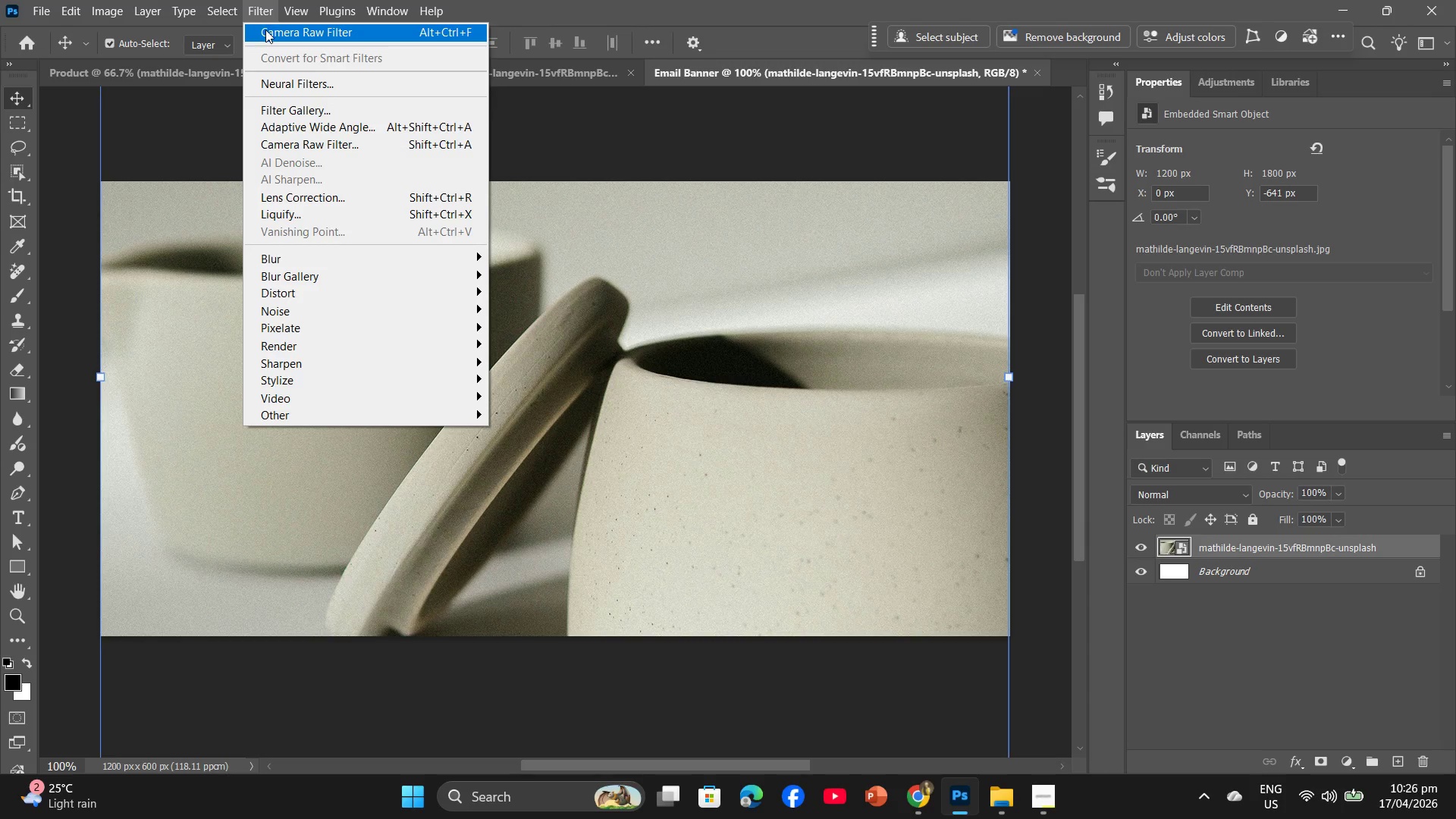 
left_click([265, 30])
 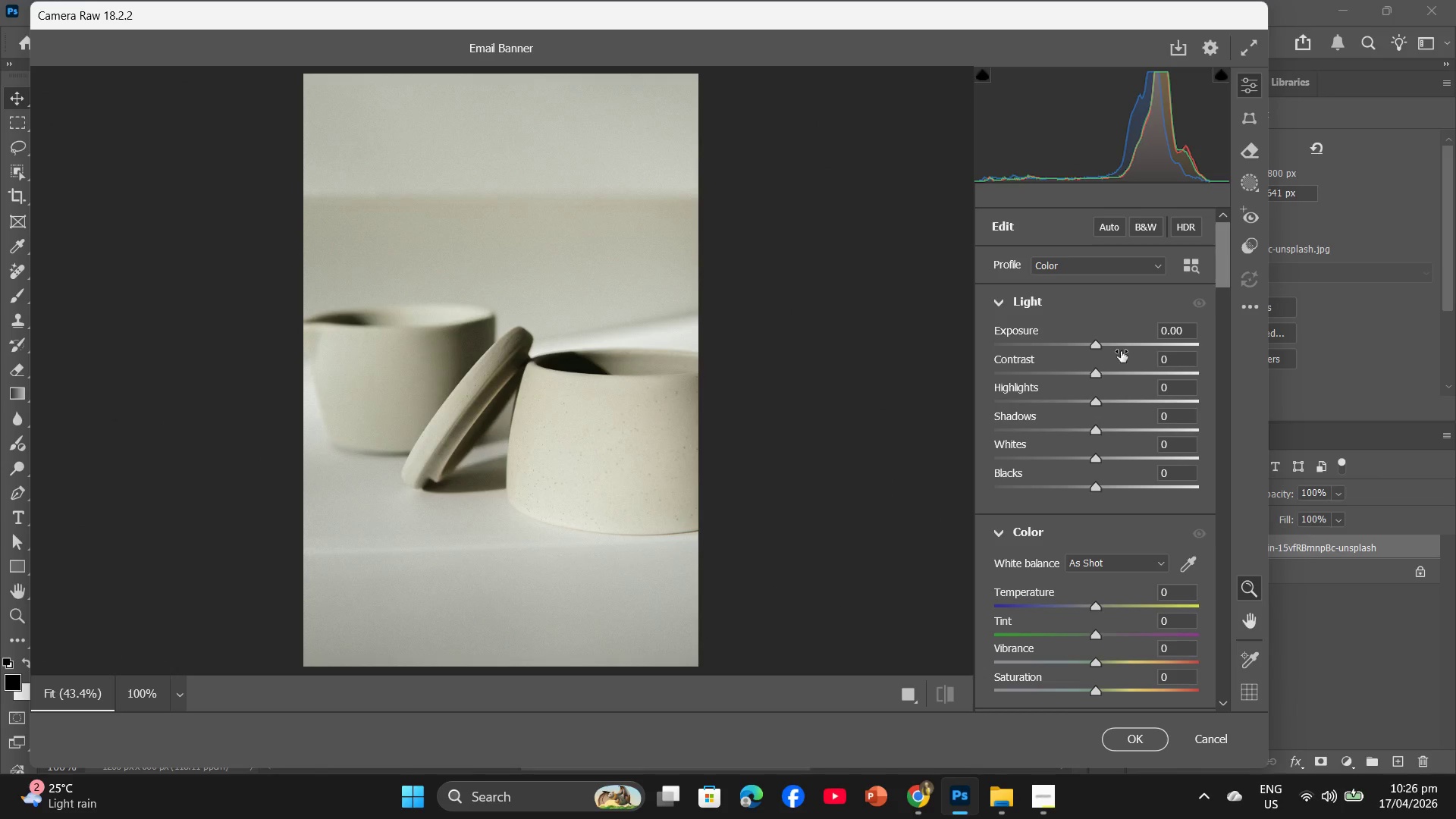 
left_click([1168, 363])
 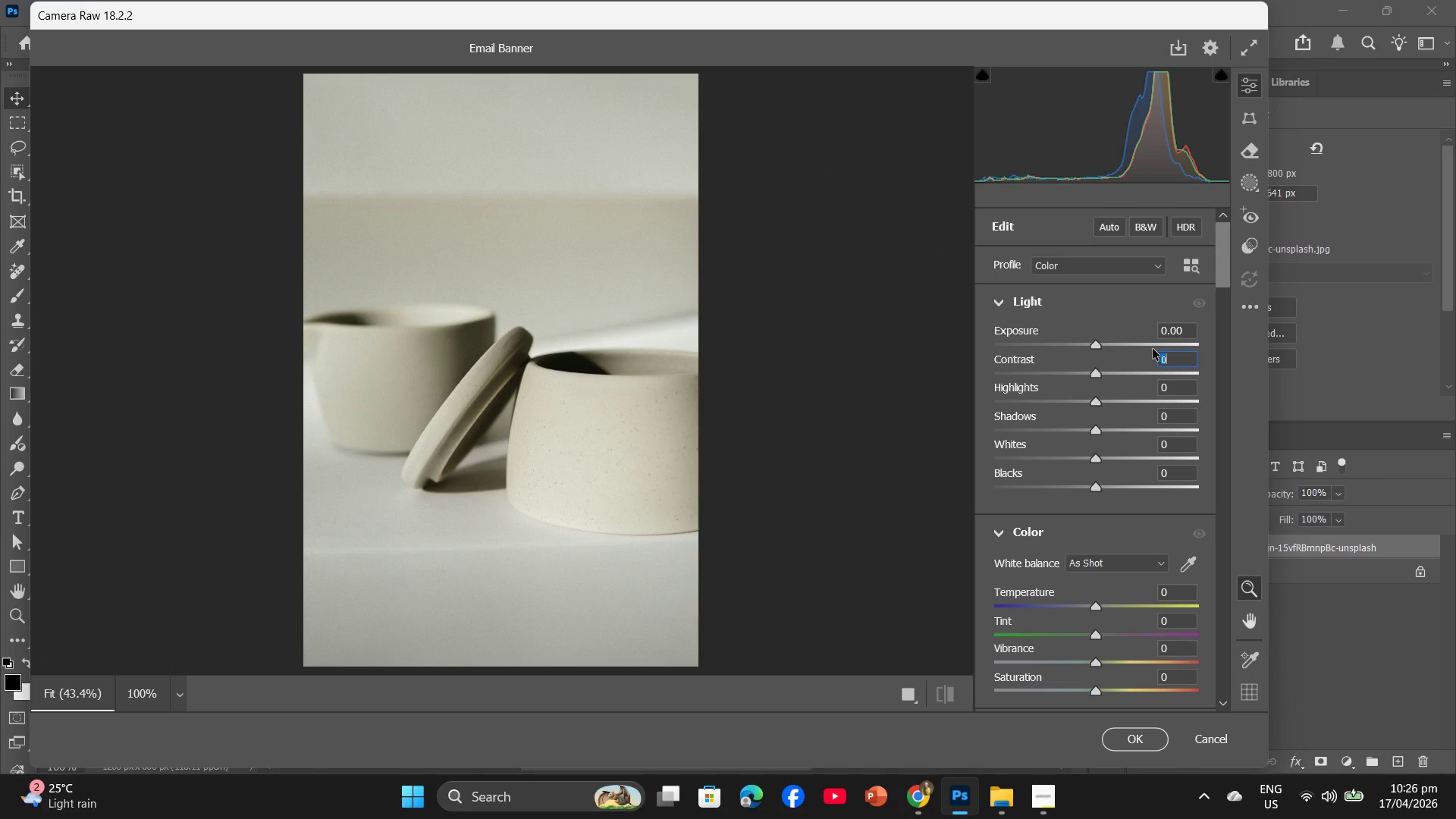 
key(Numpad1)
 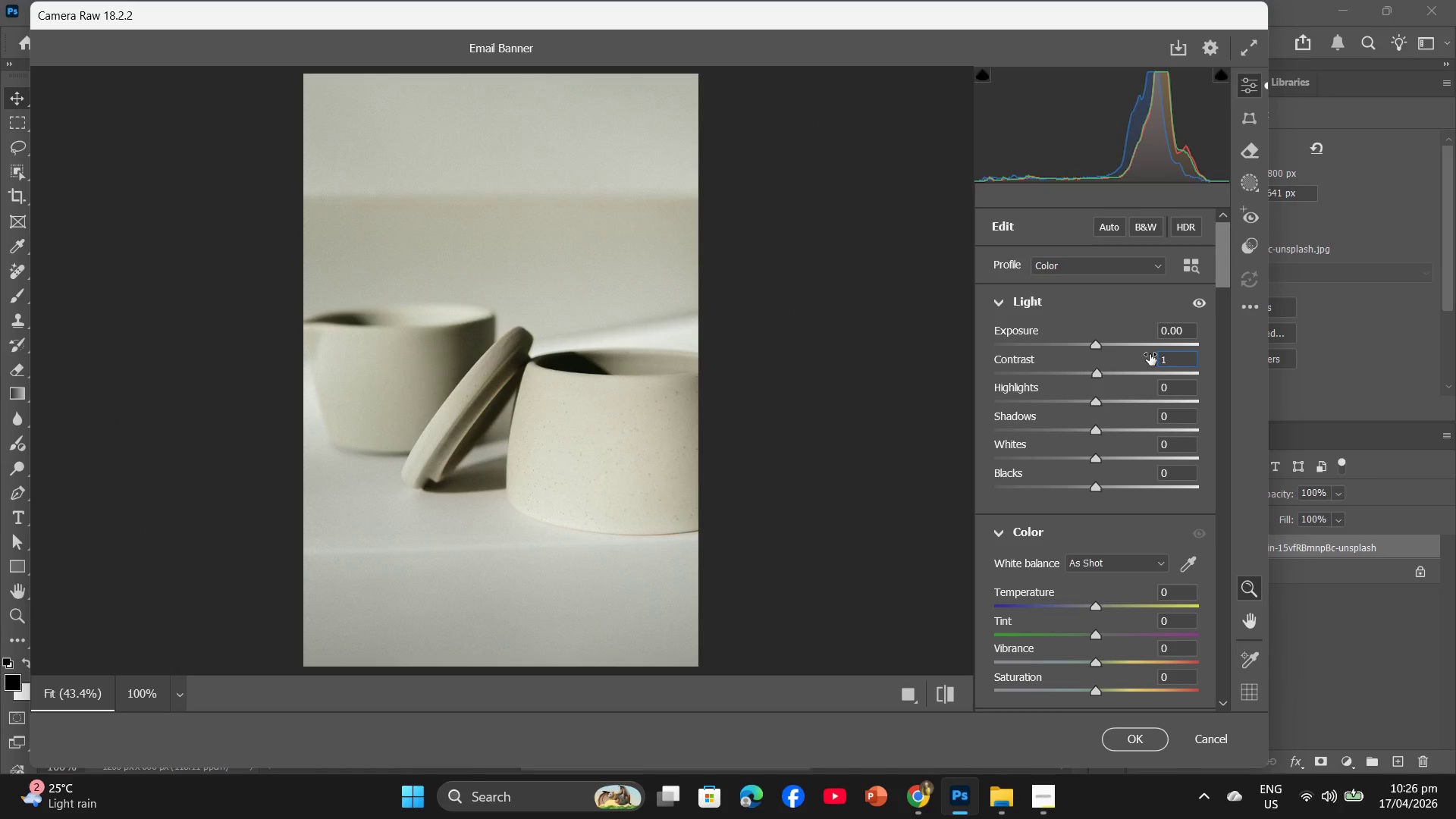 
key(Numpad0)
 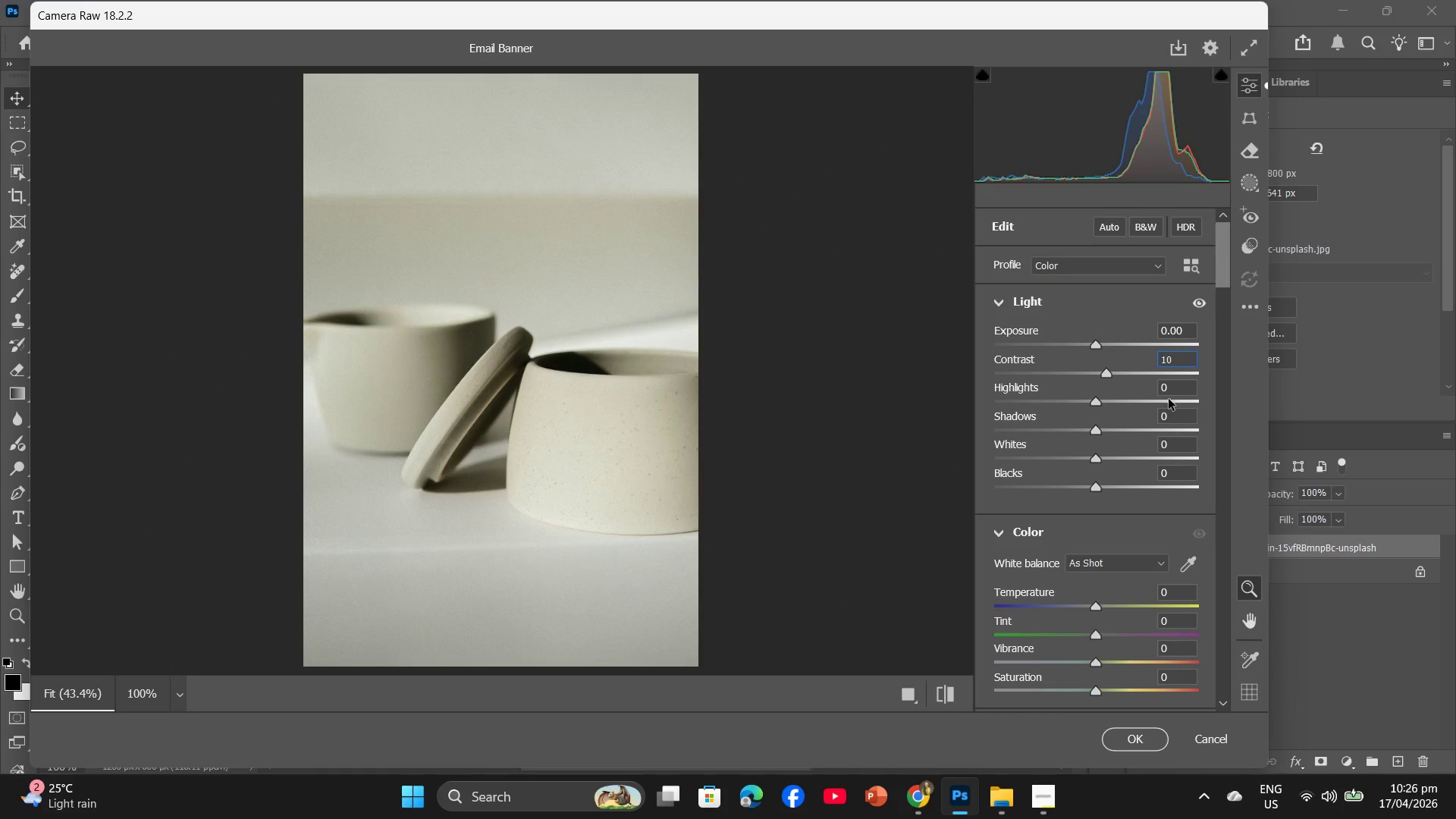 
left_click([1169, 390])
 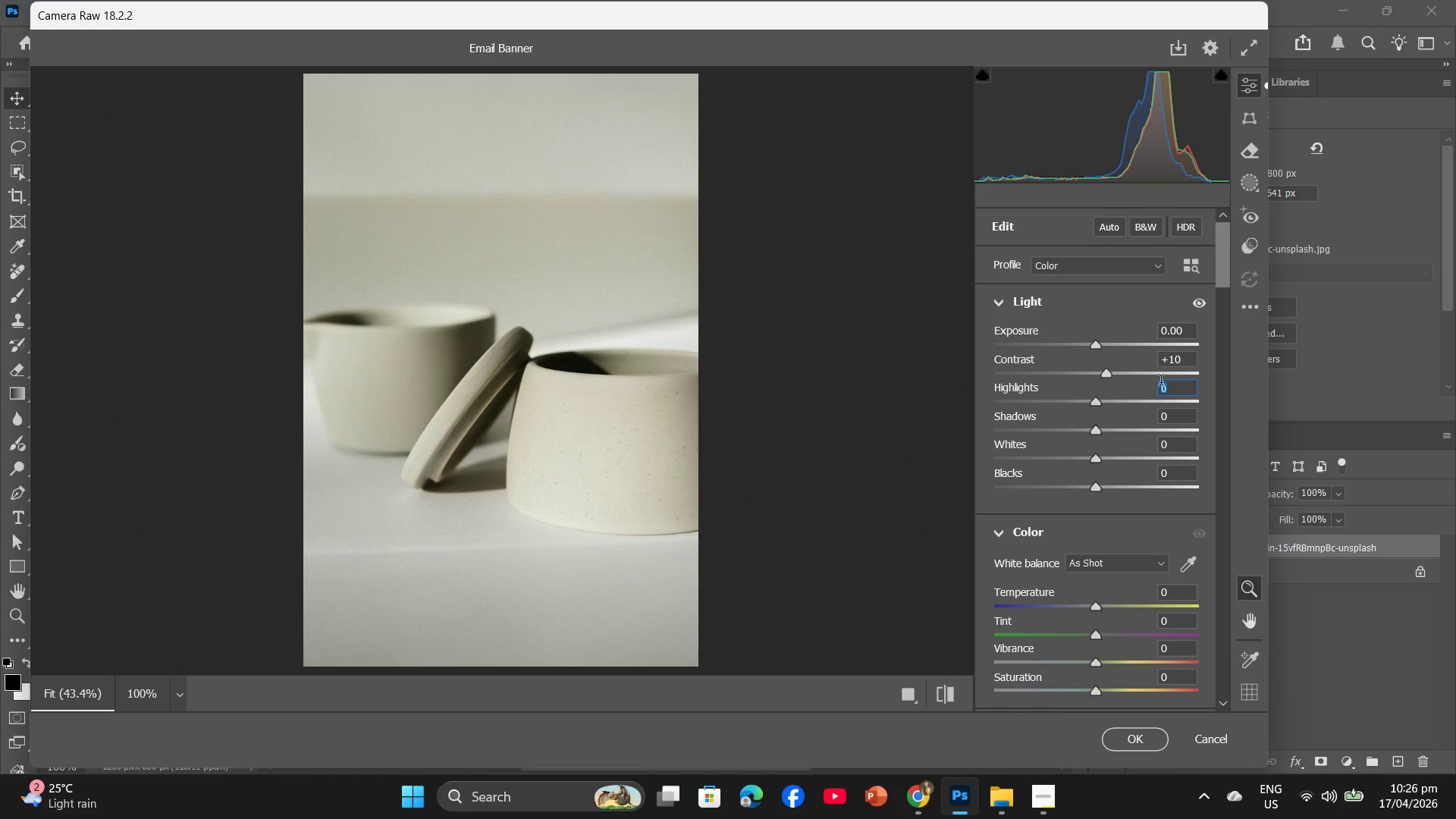 
key(Minus)
 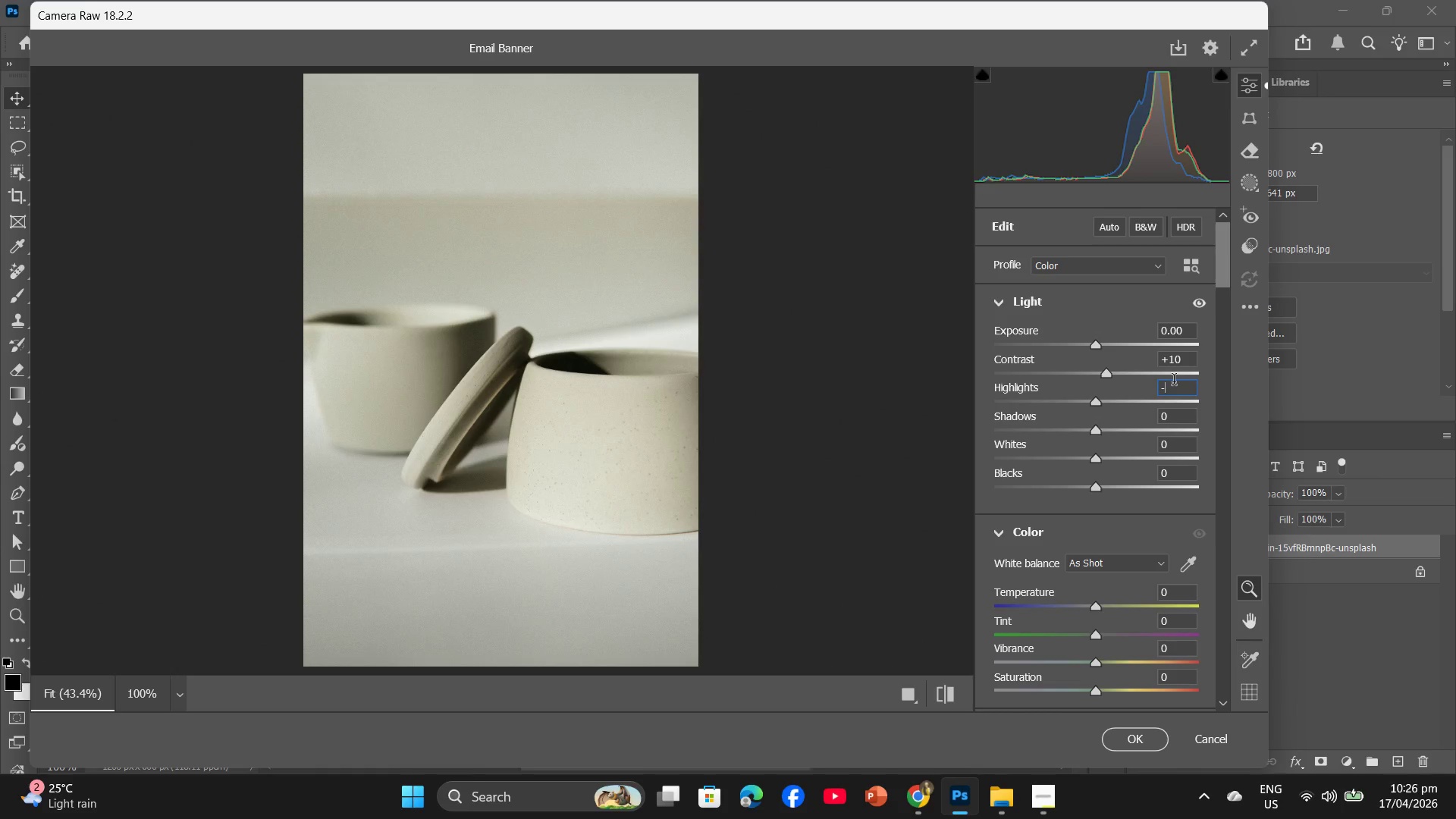 
key(Numpad5)
 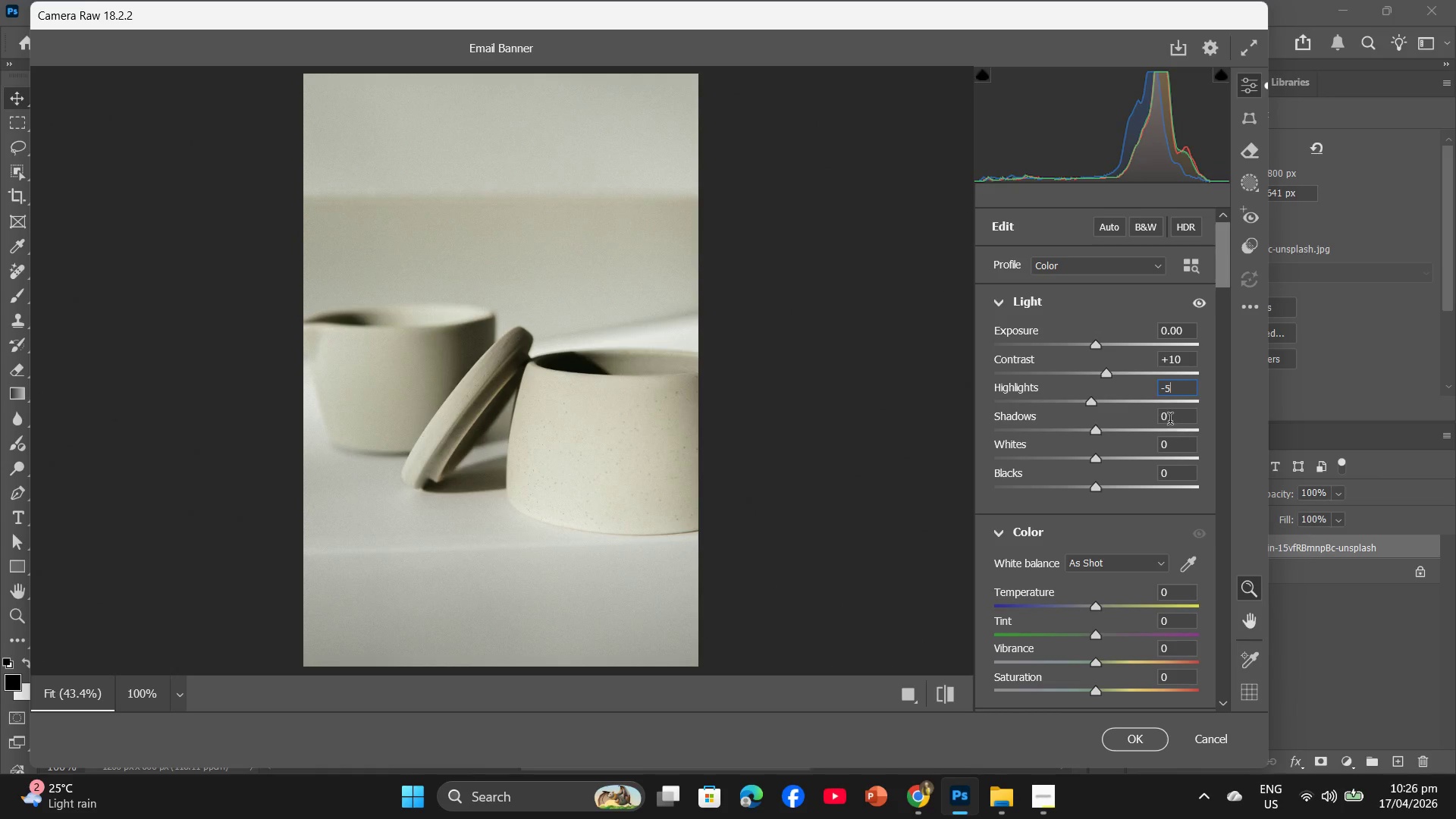 
left_click([1169, 418])
 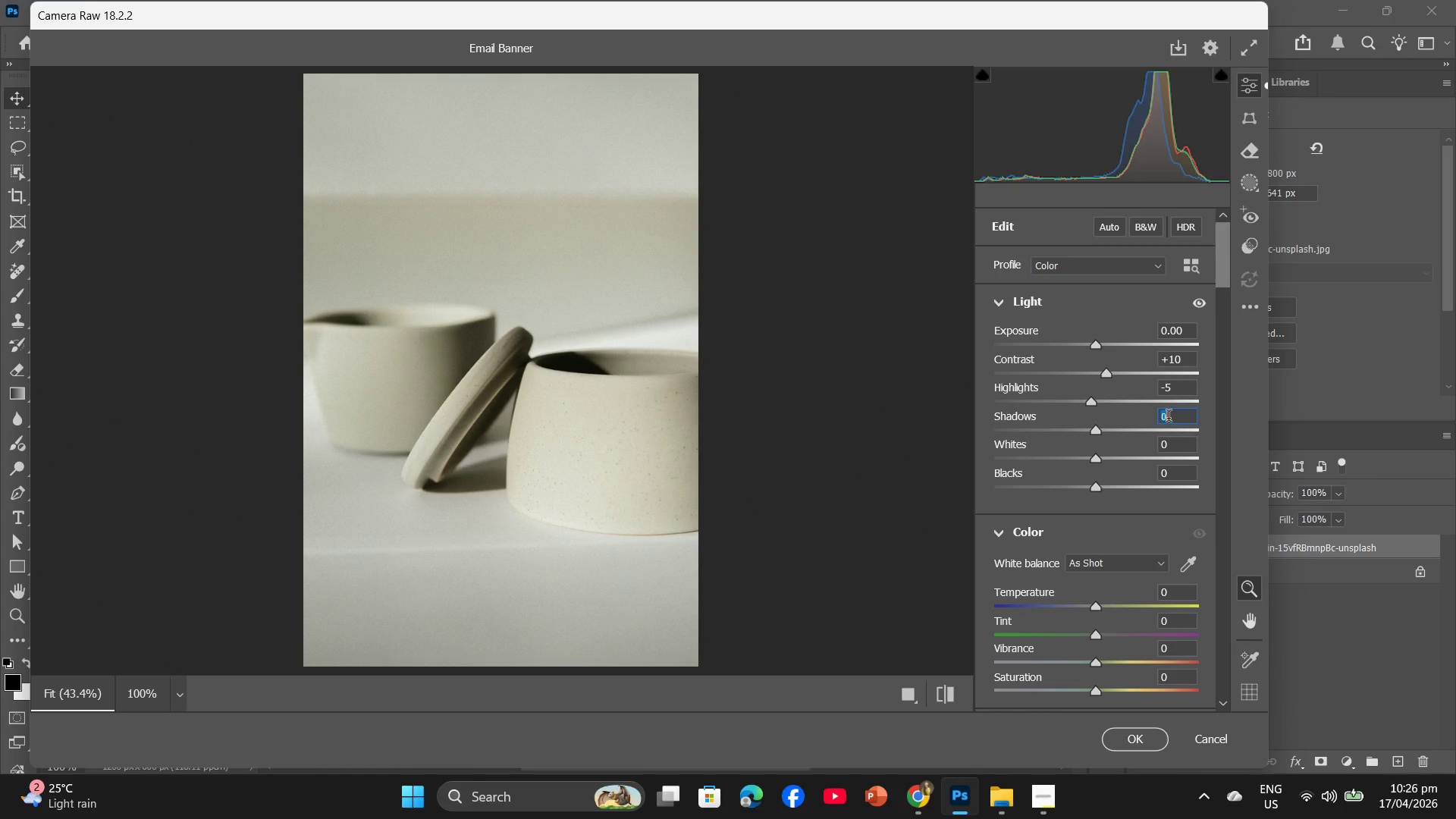 
key(Numpad5)
 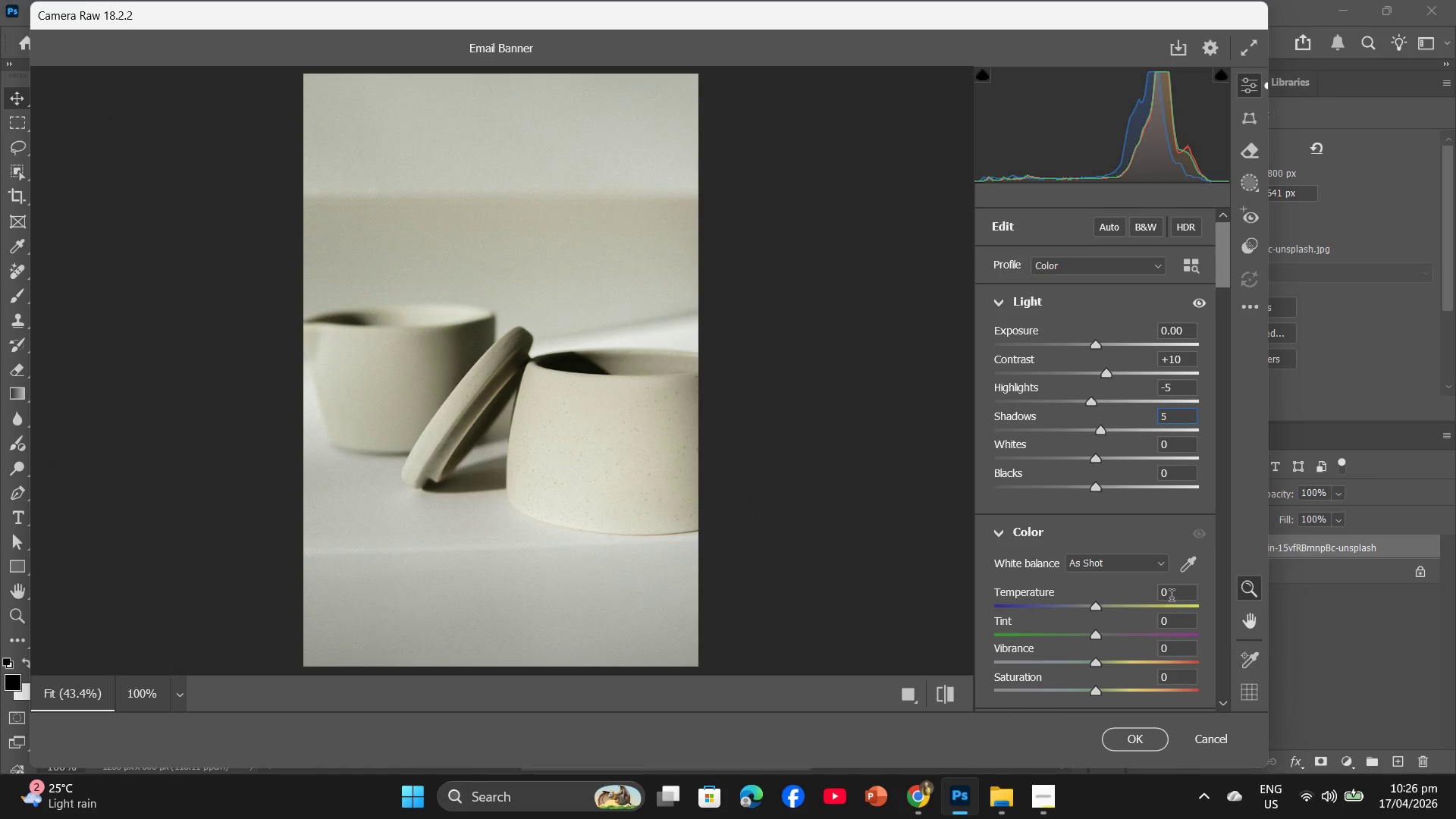 
left_click([1169, 598])
 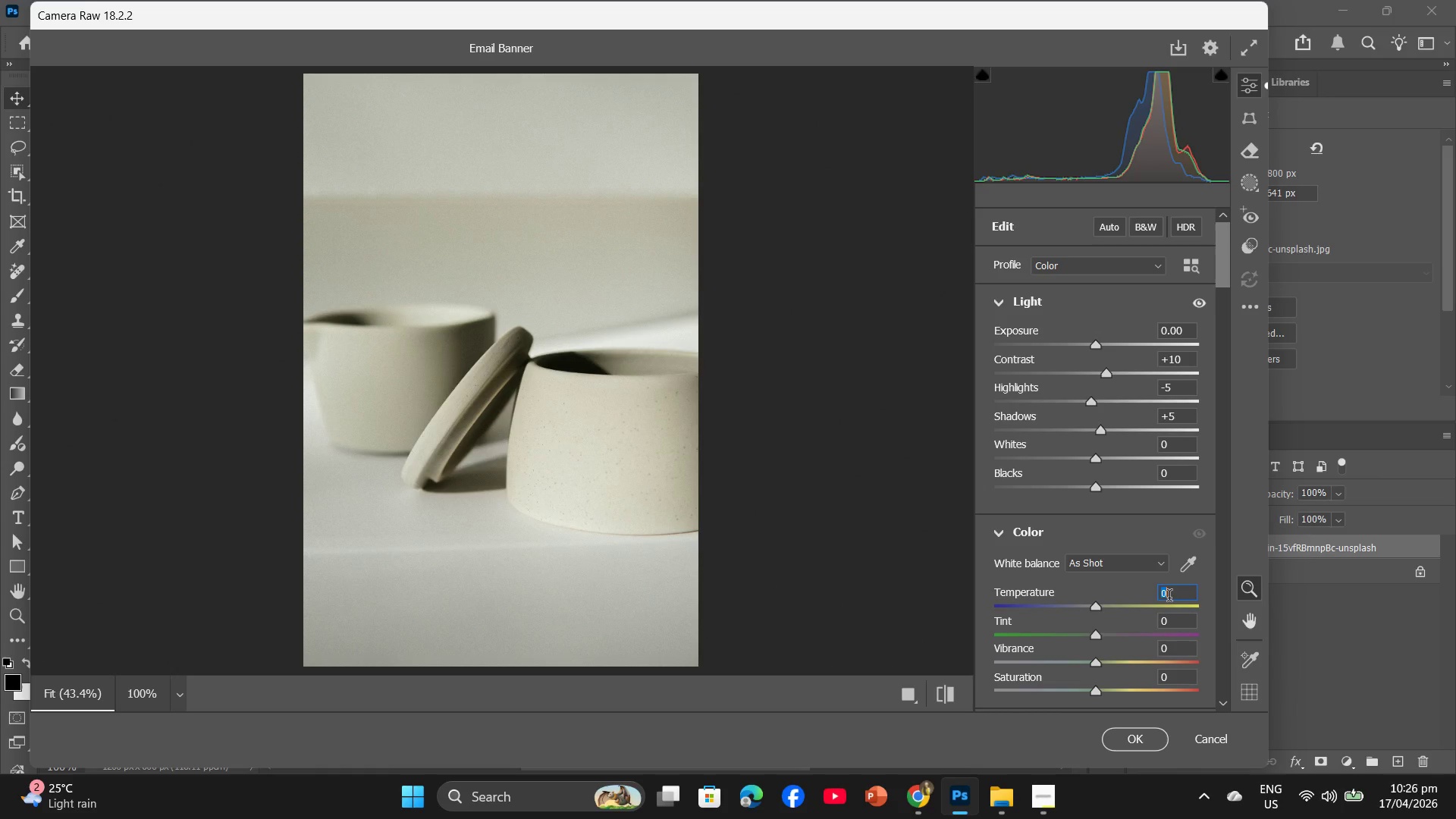 
key(Minus)
 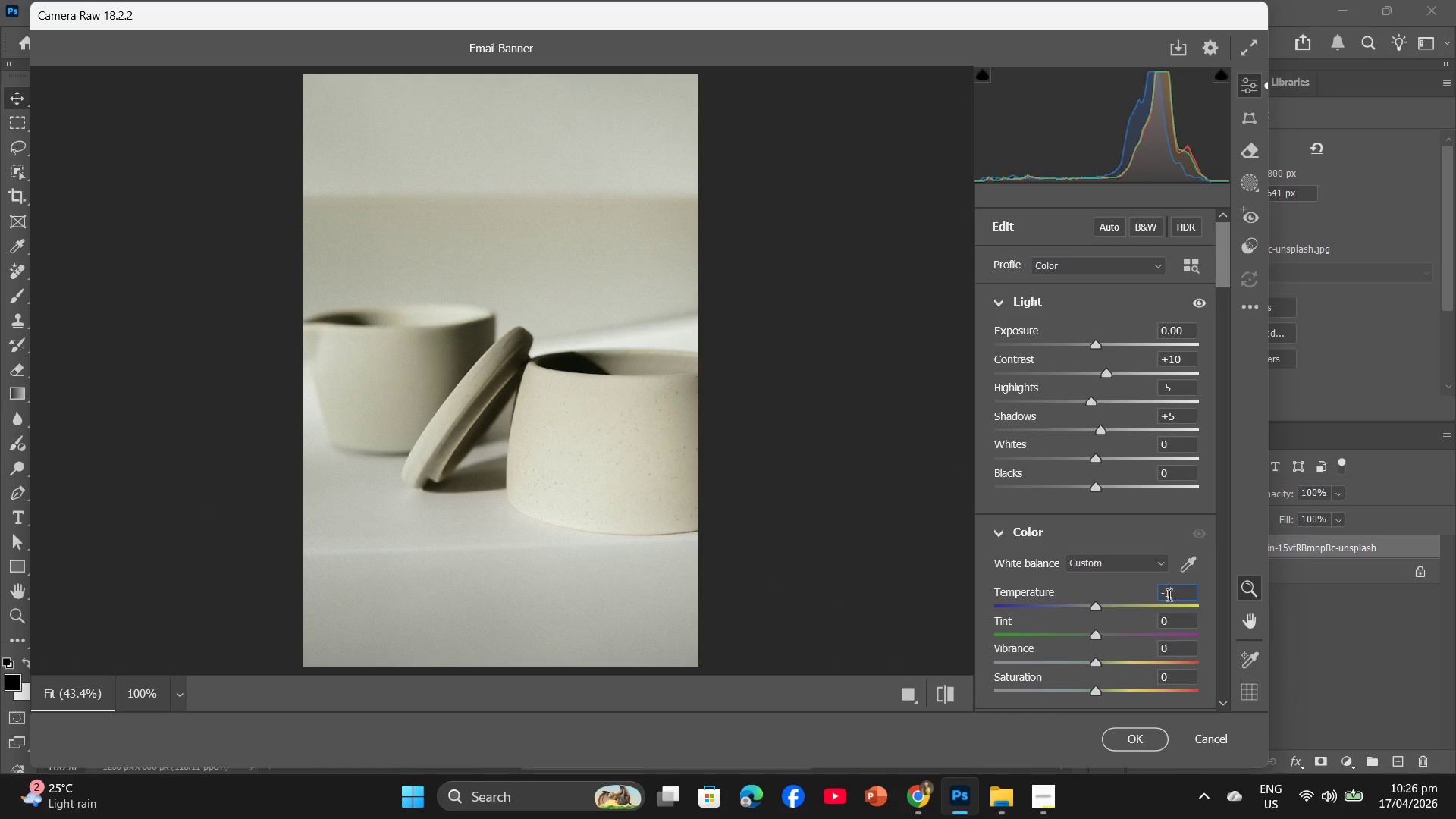 
key(Numpad1)
 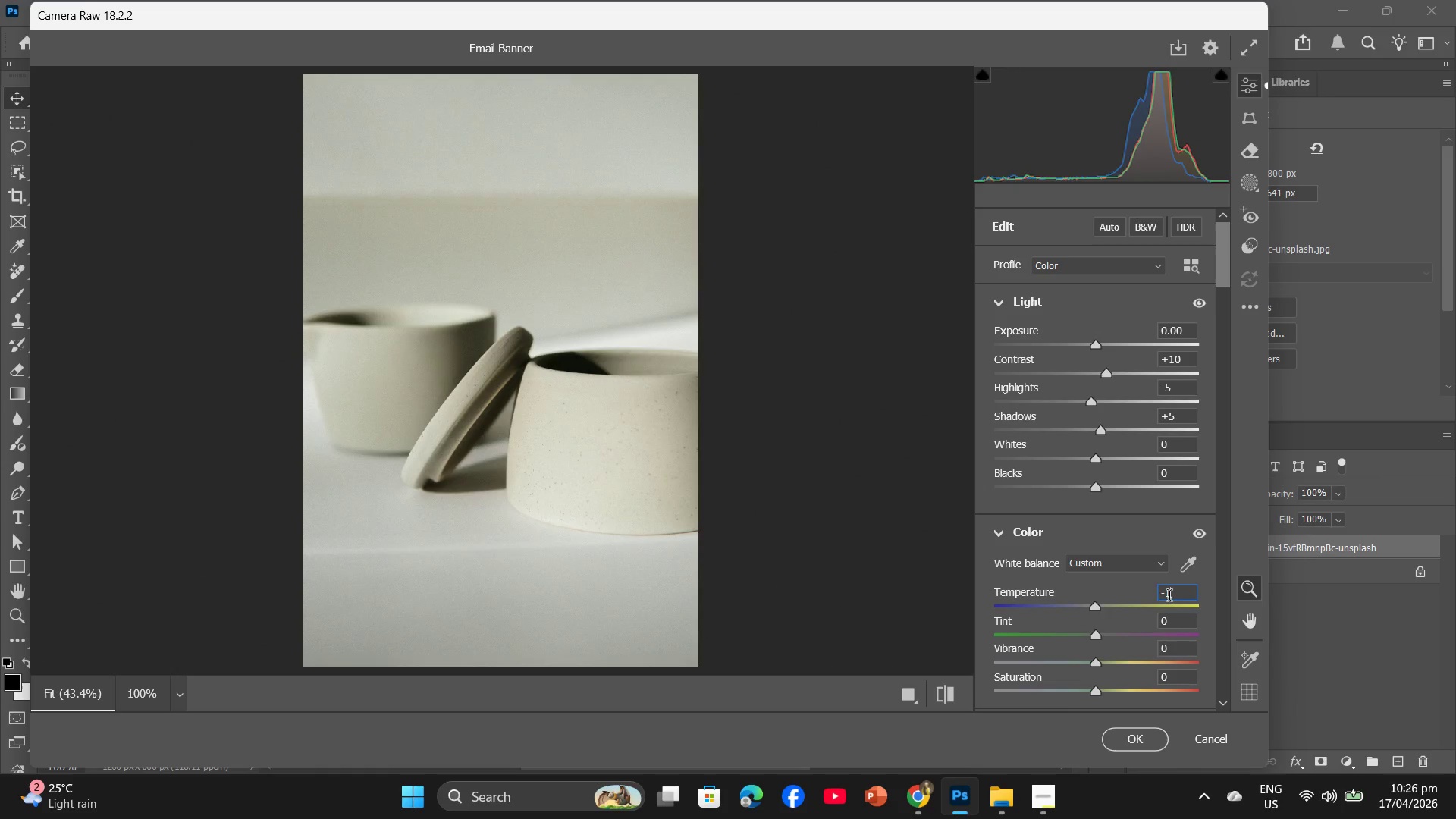 
key(Numpad5)
 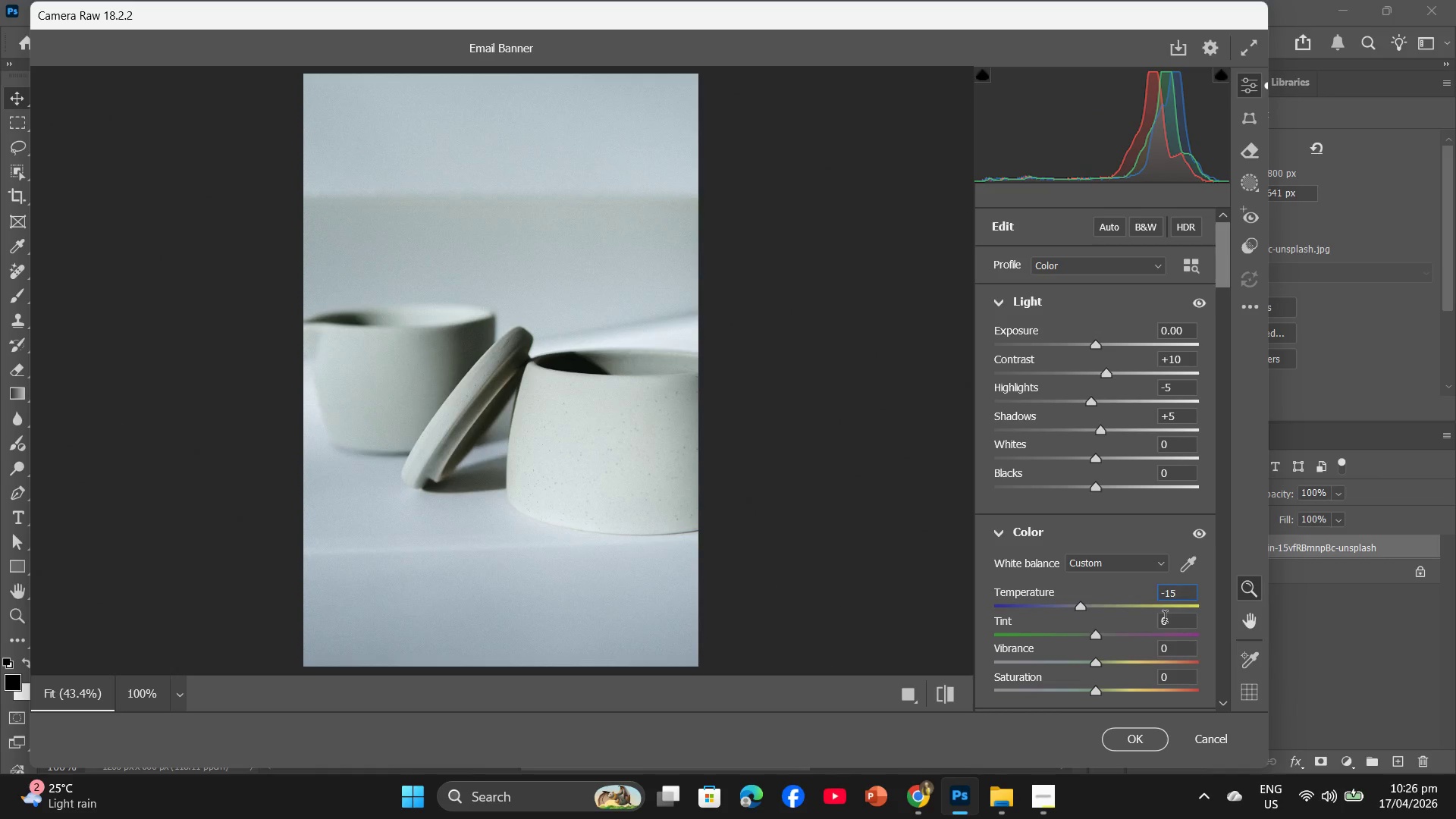 
left_click([1165, 619])
 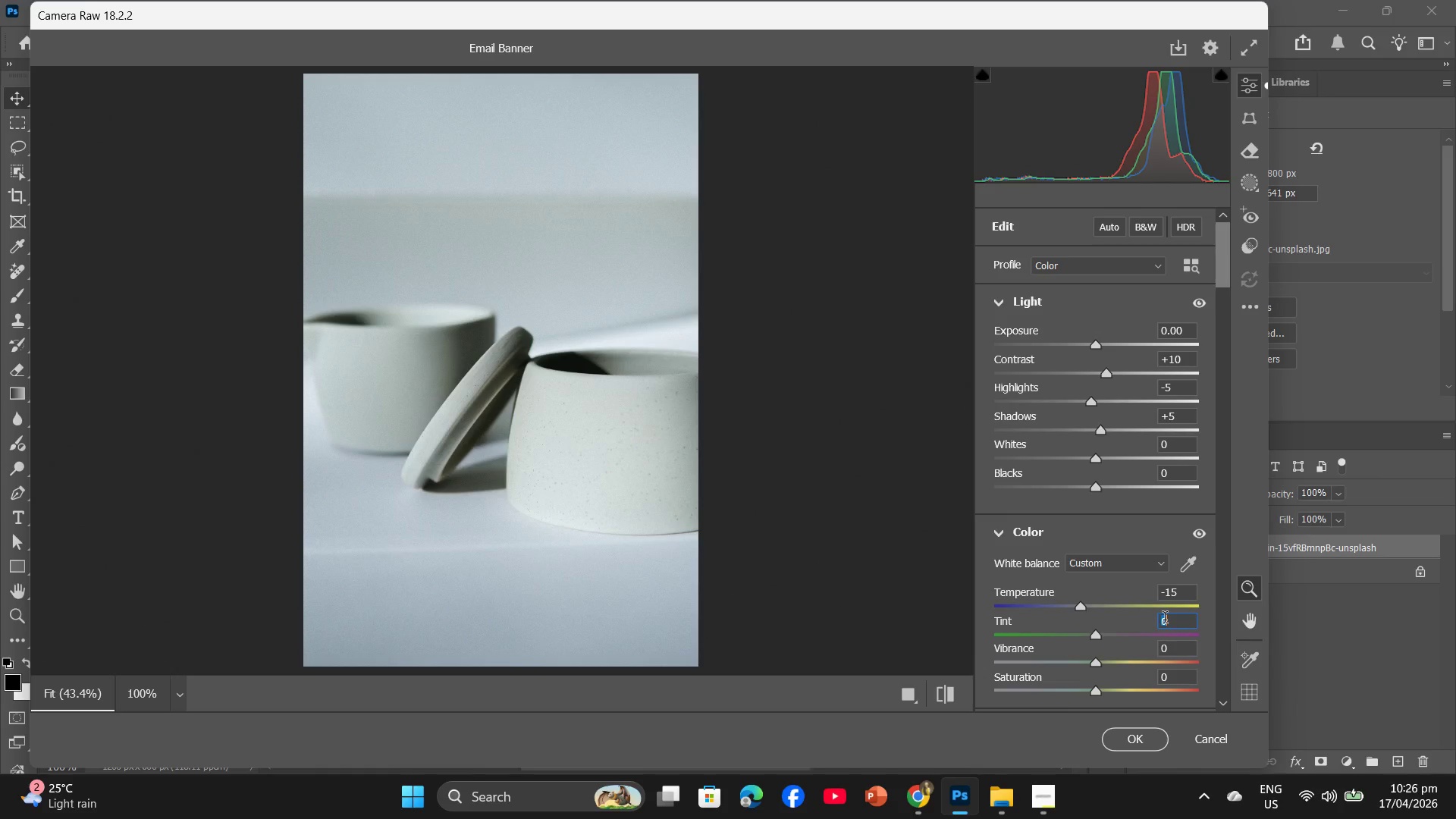 
key(Minus)
 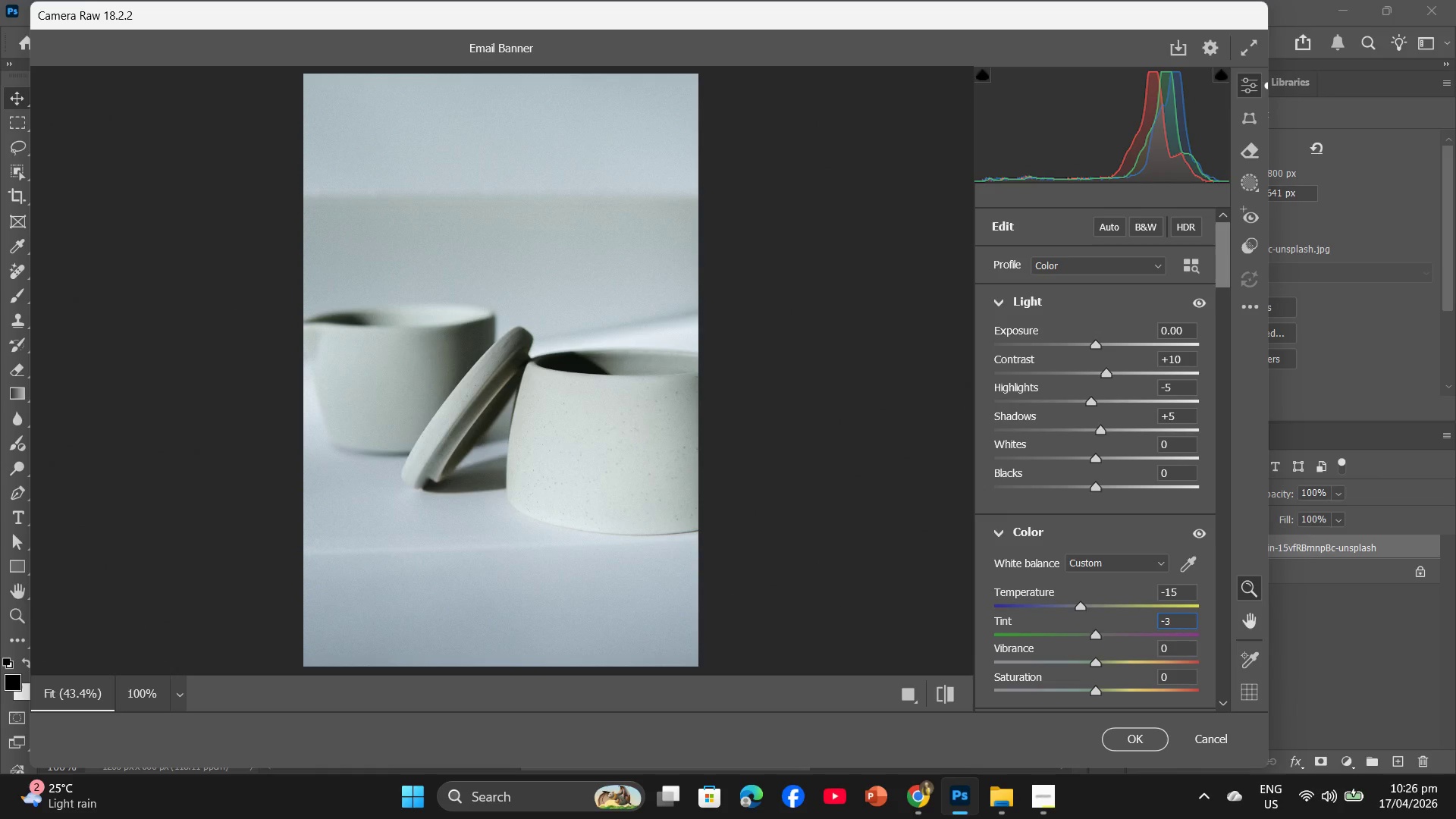 
key(Numpad3)
 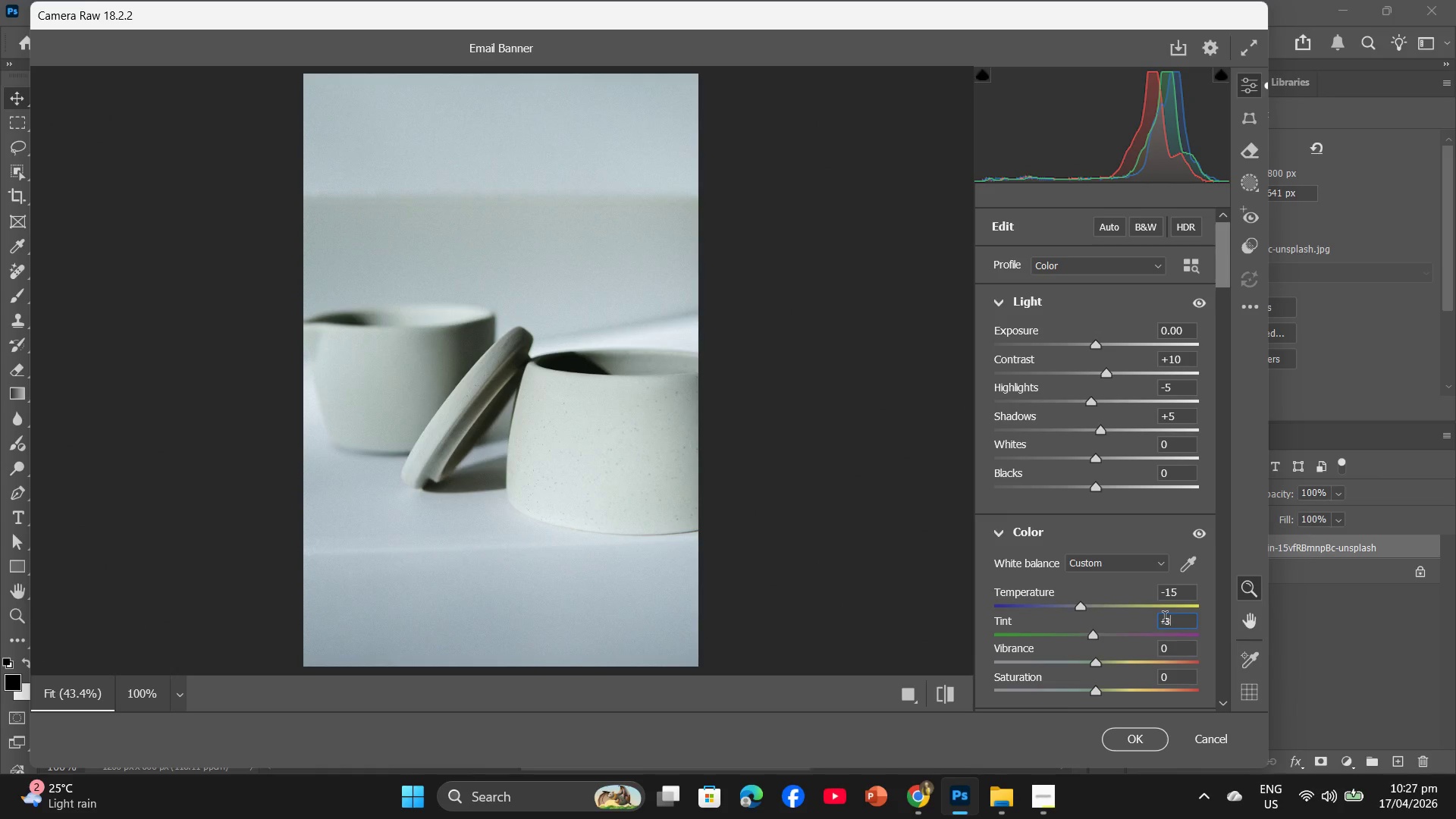 
scroll: coordinate [1165, 620], scroll_direction: down, amount: 2.0
 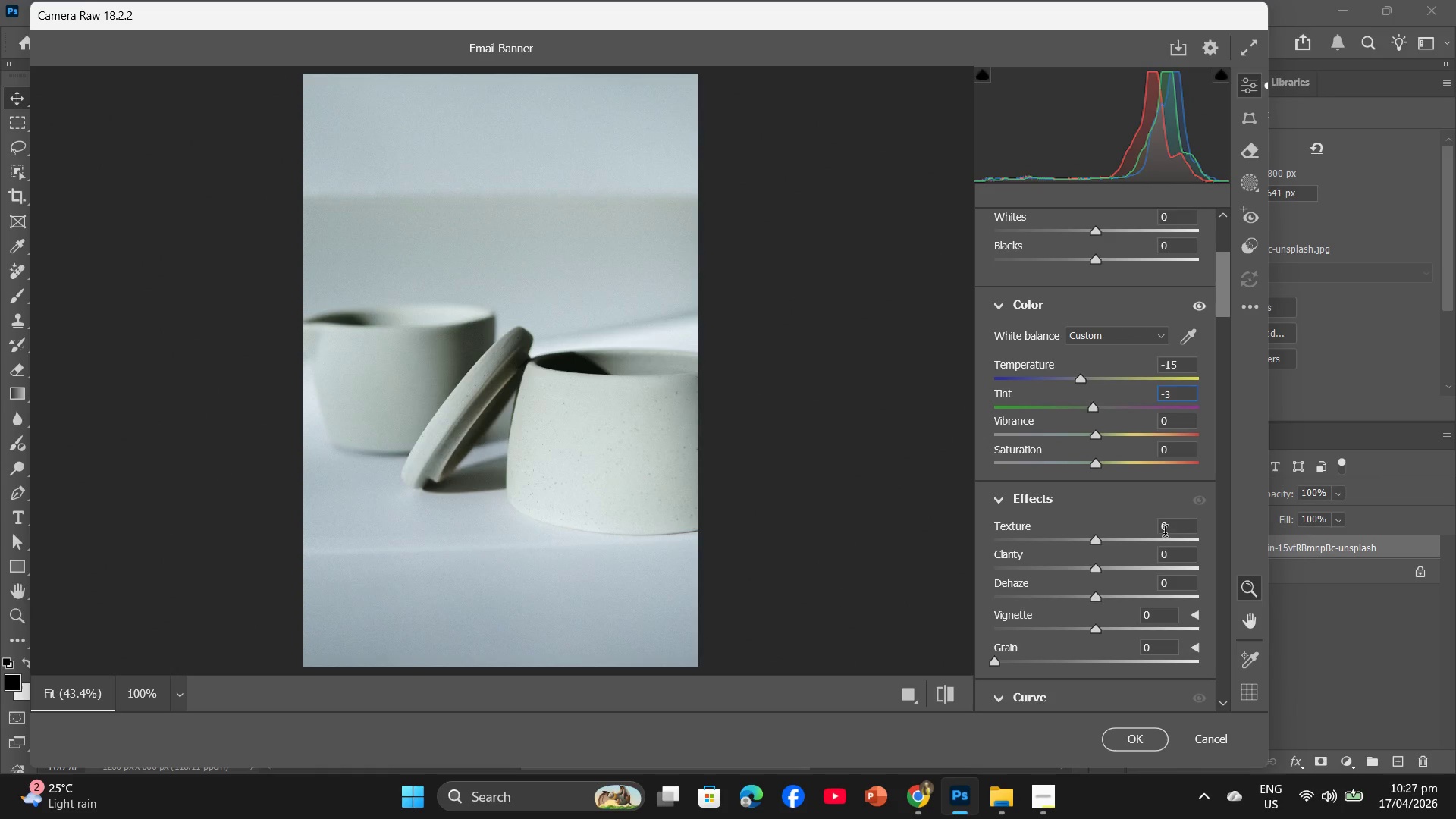 
left_click([1163, 528])
 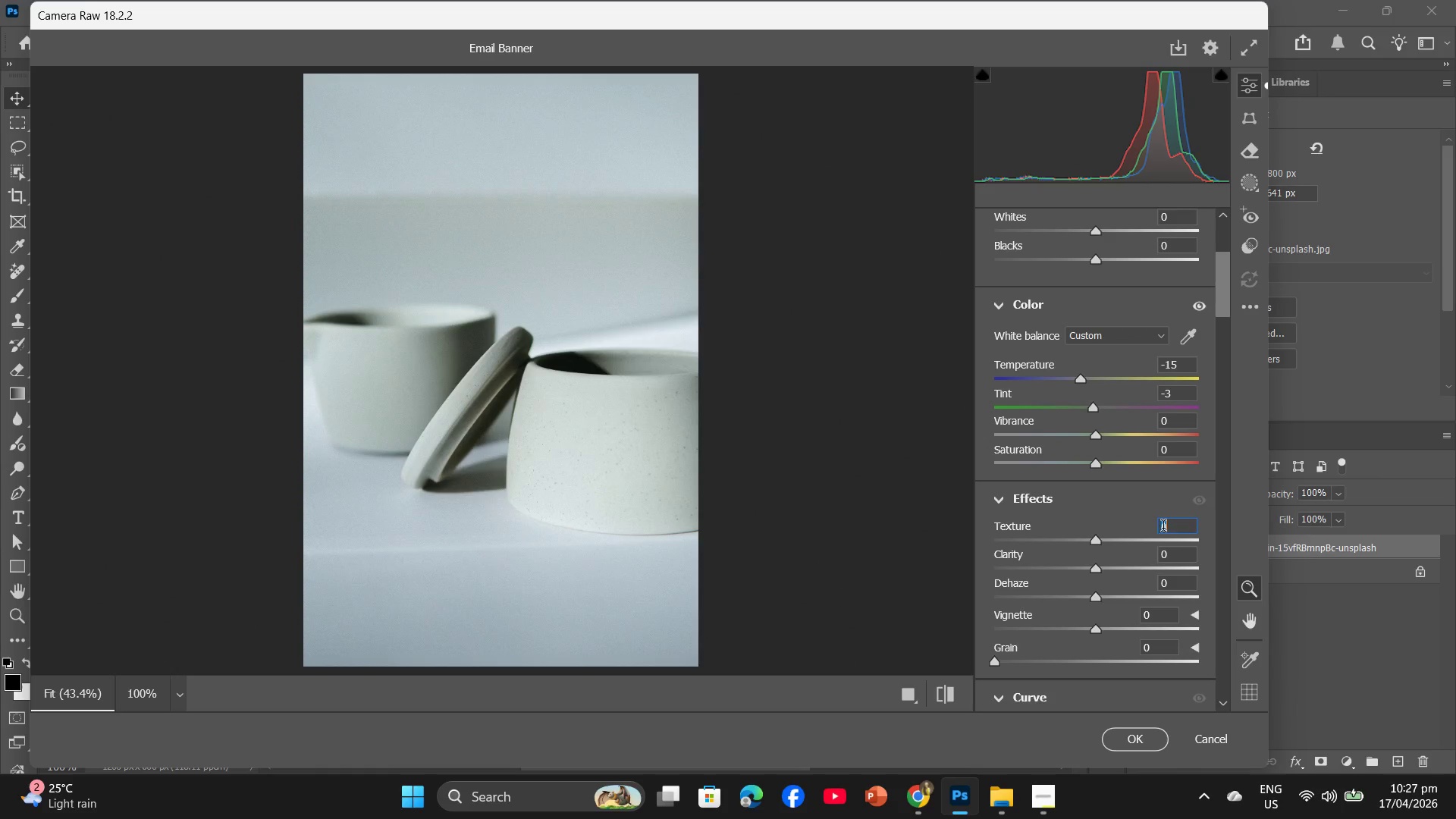 
key(Numpad1)
 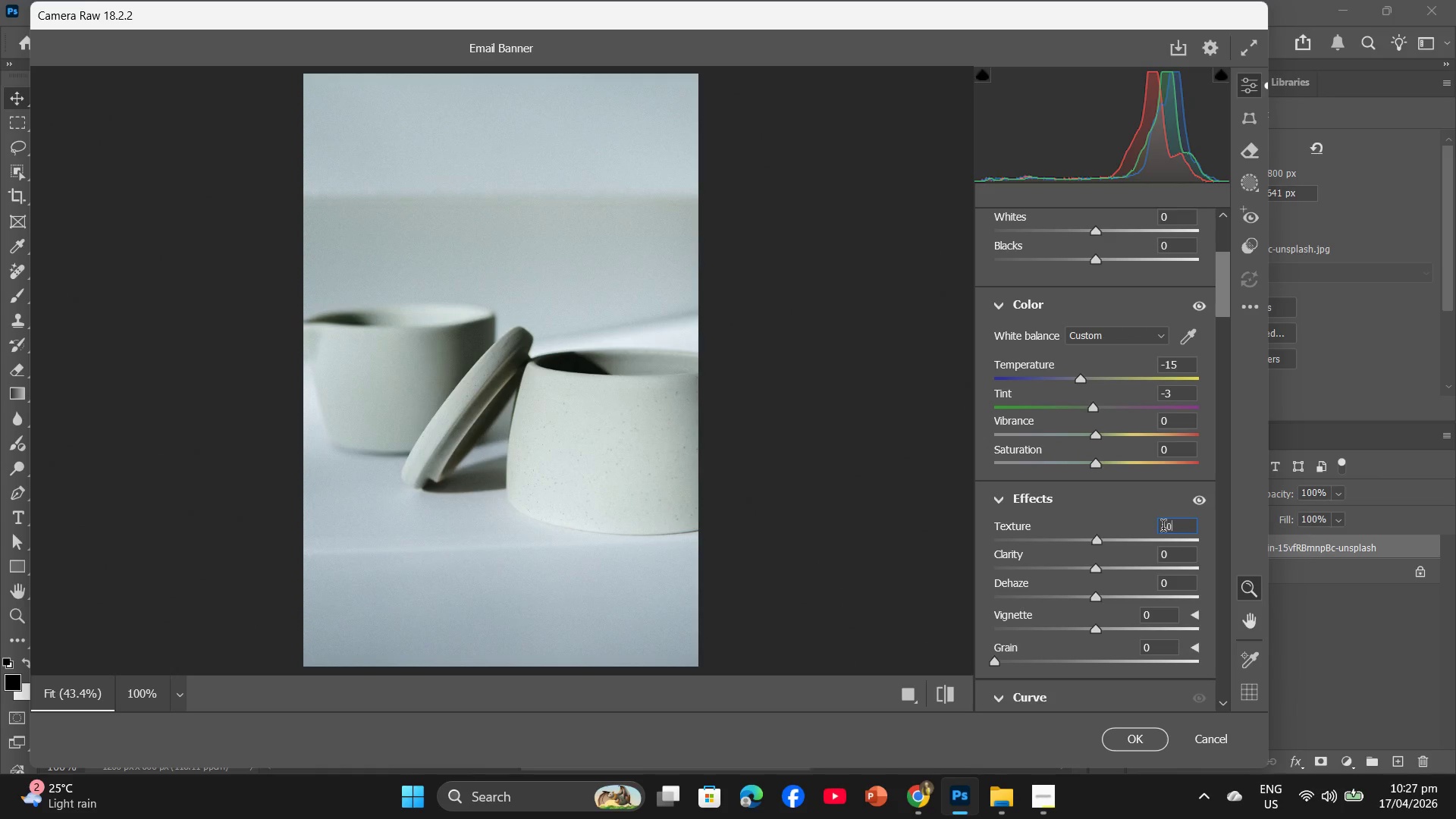 
key(Numpad0)
 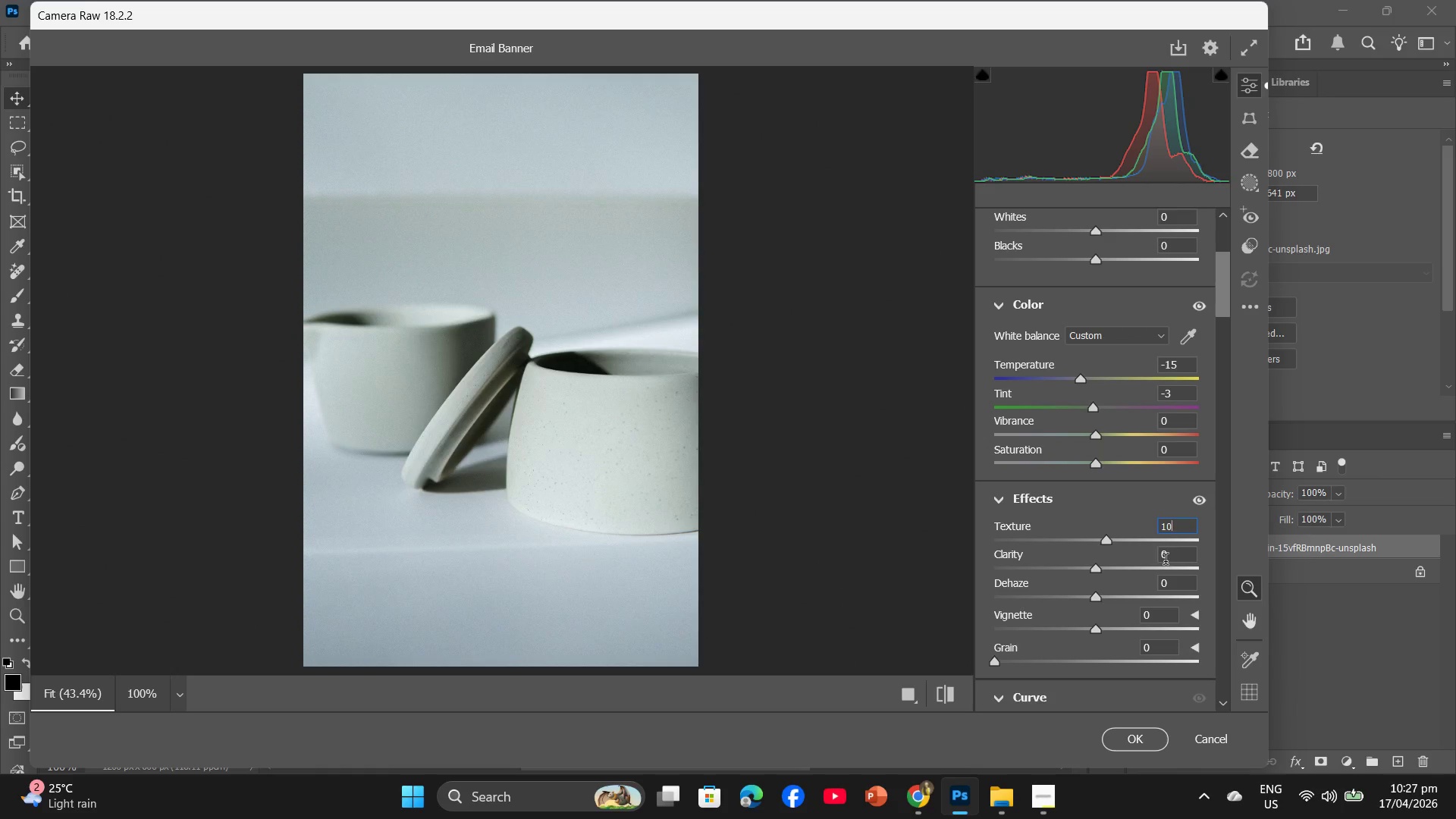 
left_click([1166, 560])
 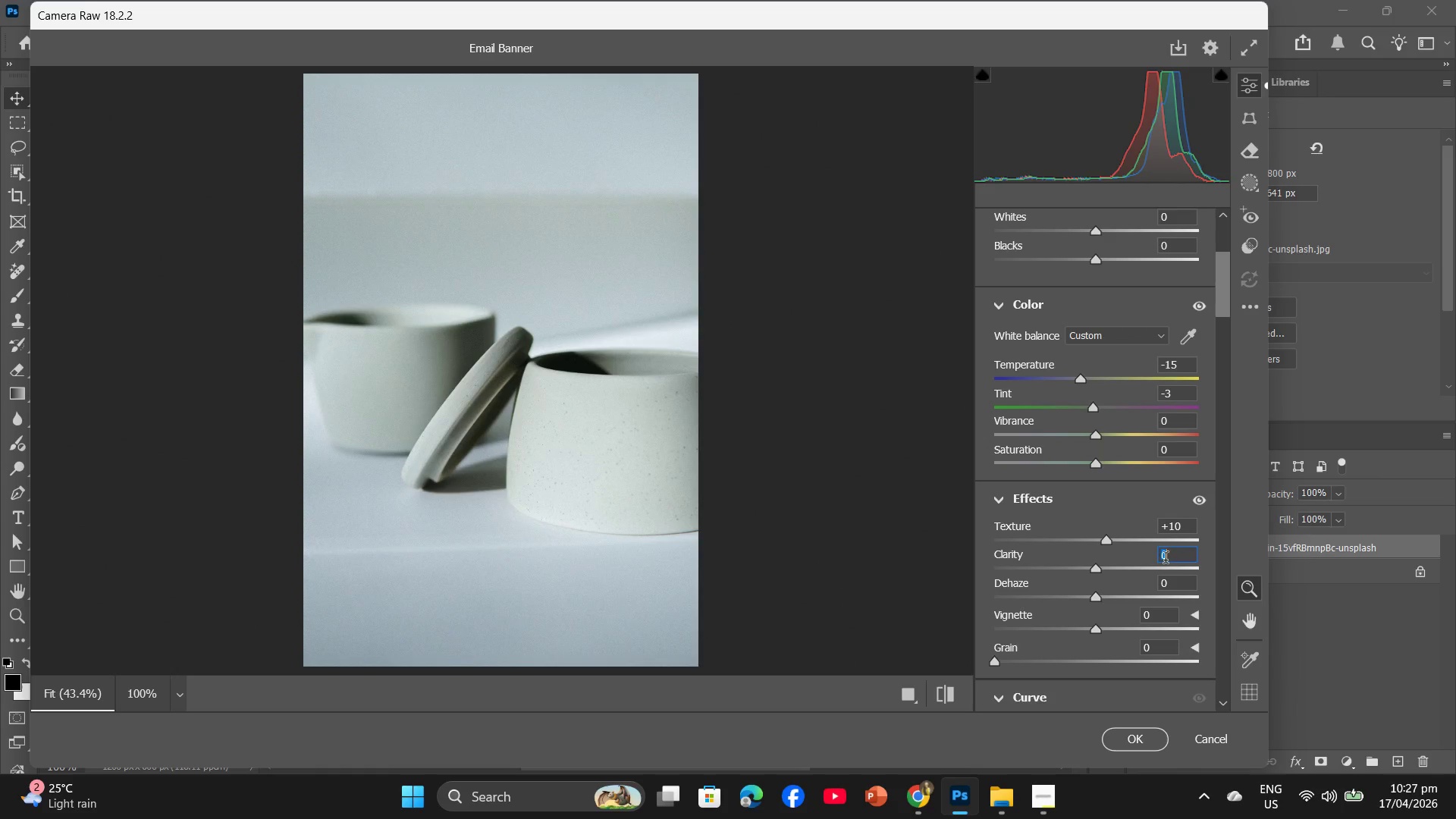 
key(Numpad1)
 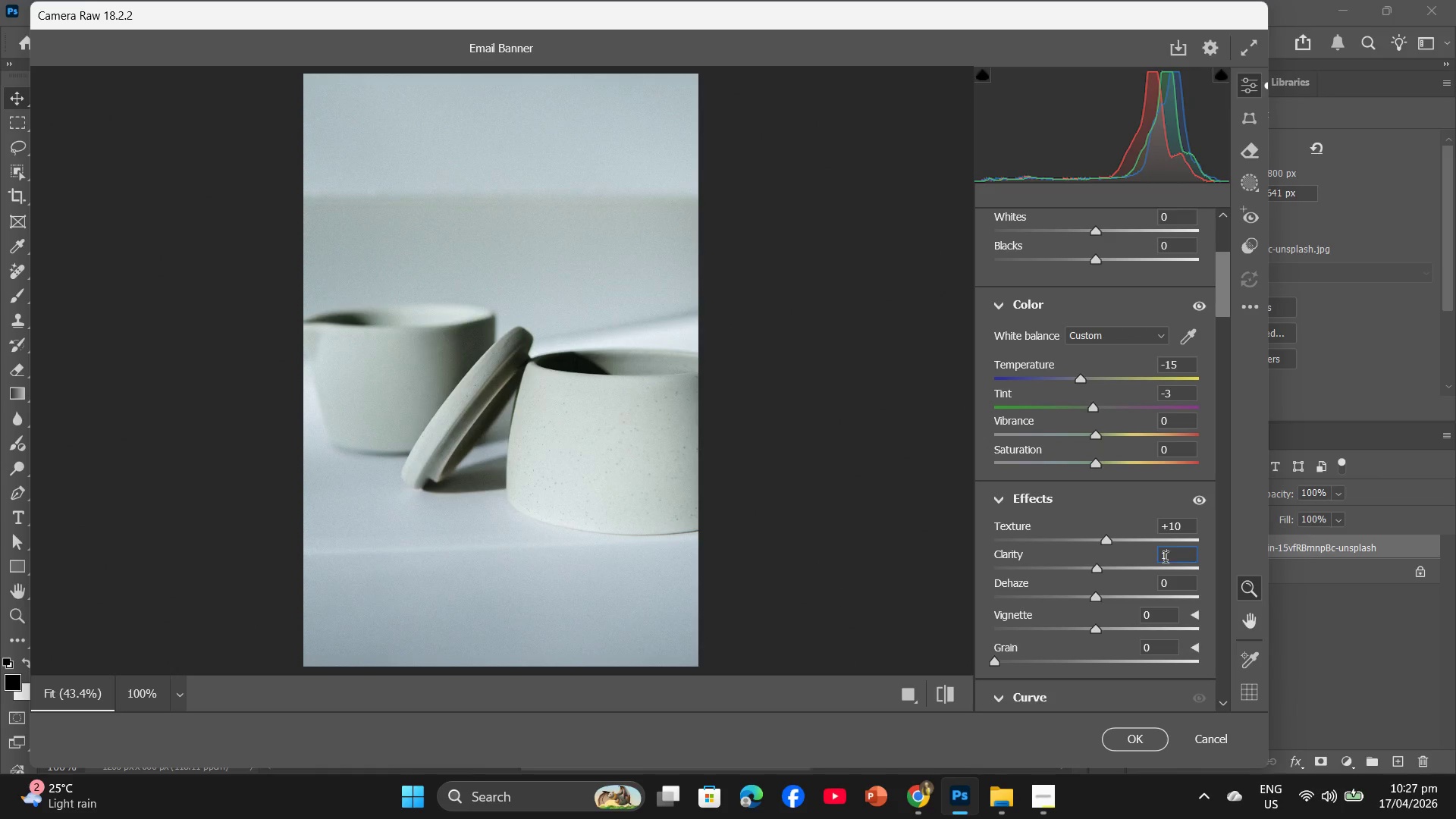 
key(Numpad0)
 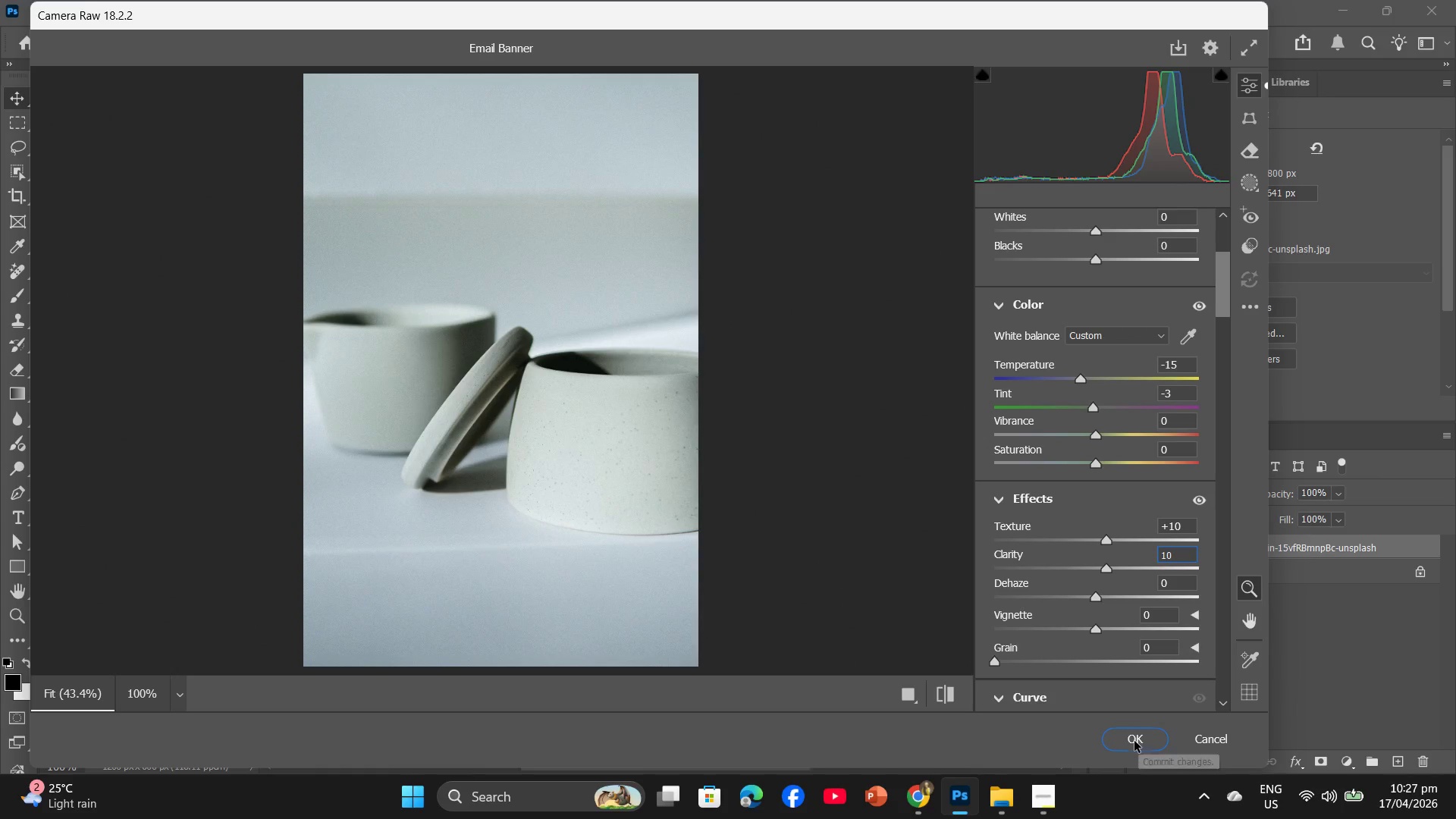 
left_click([1134, 742])
 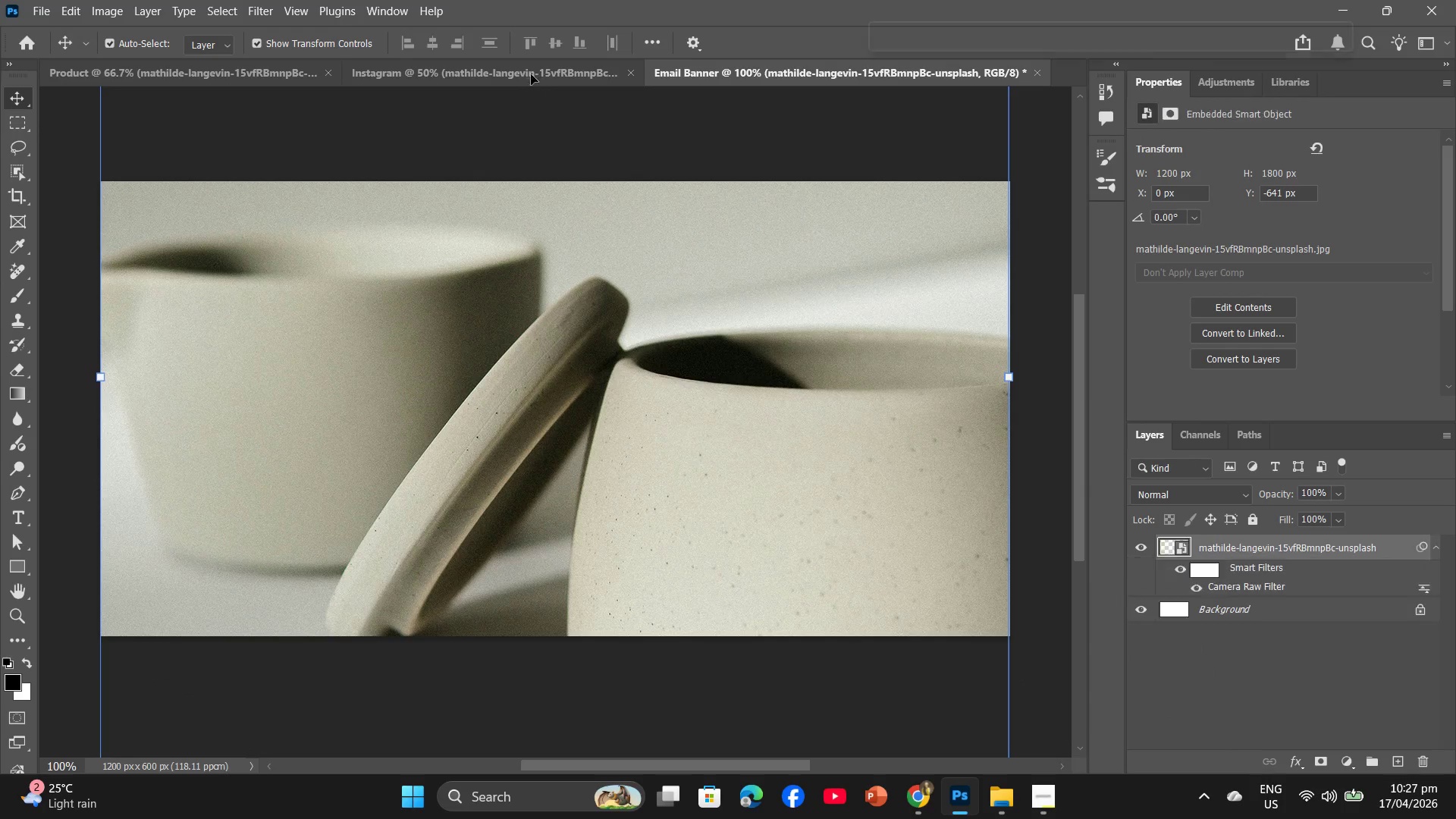 
left_click([529, 74])
 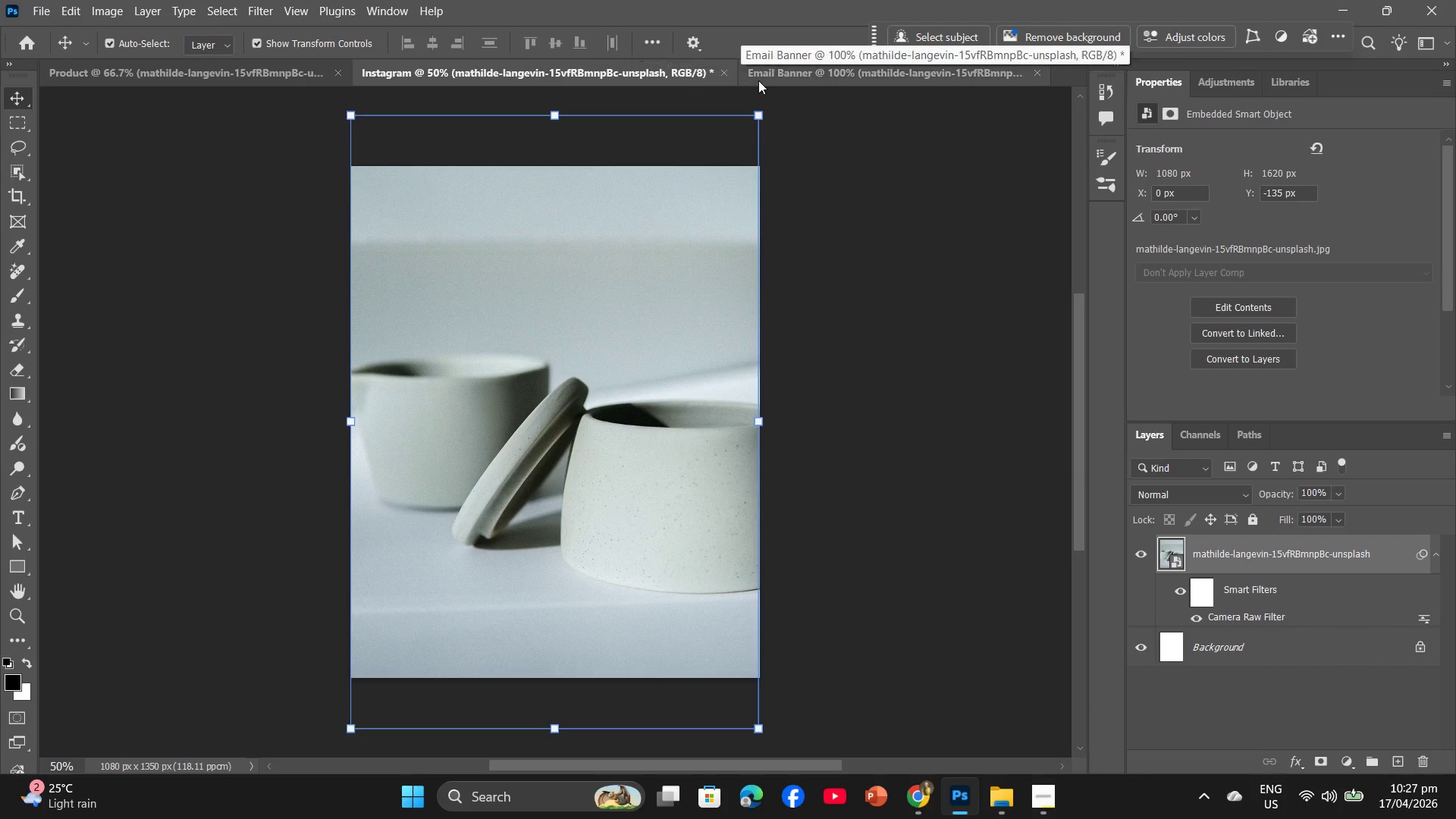 
left_click([770, 76])
 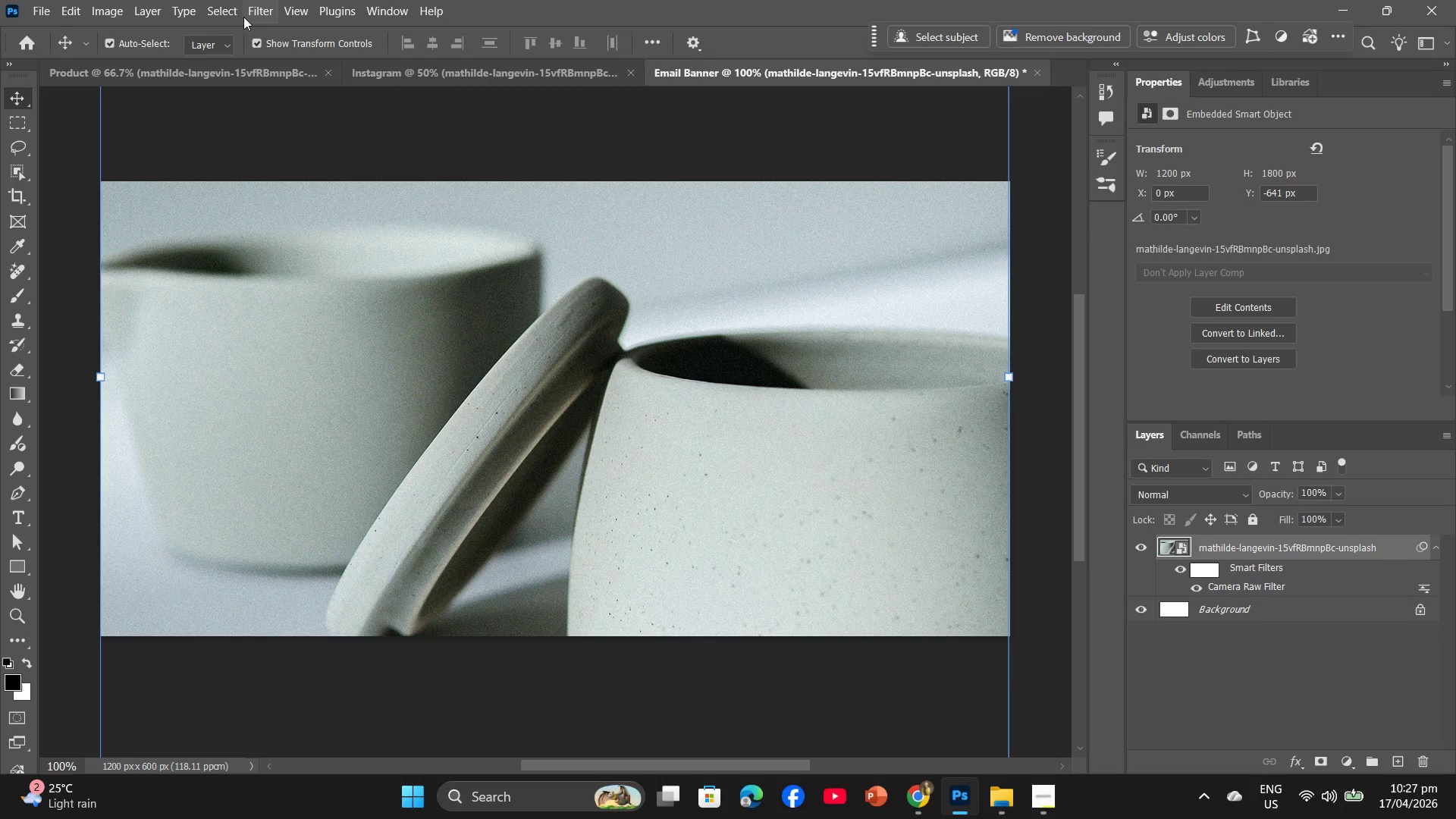 
left_click([187, 63])
 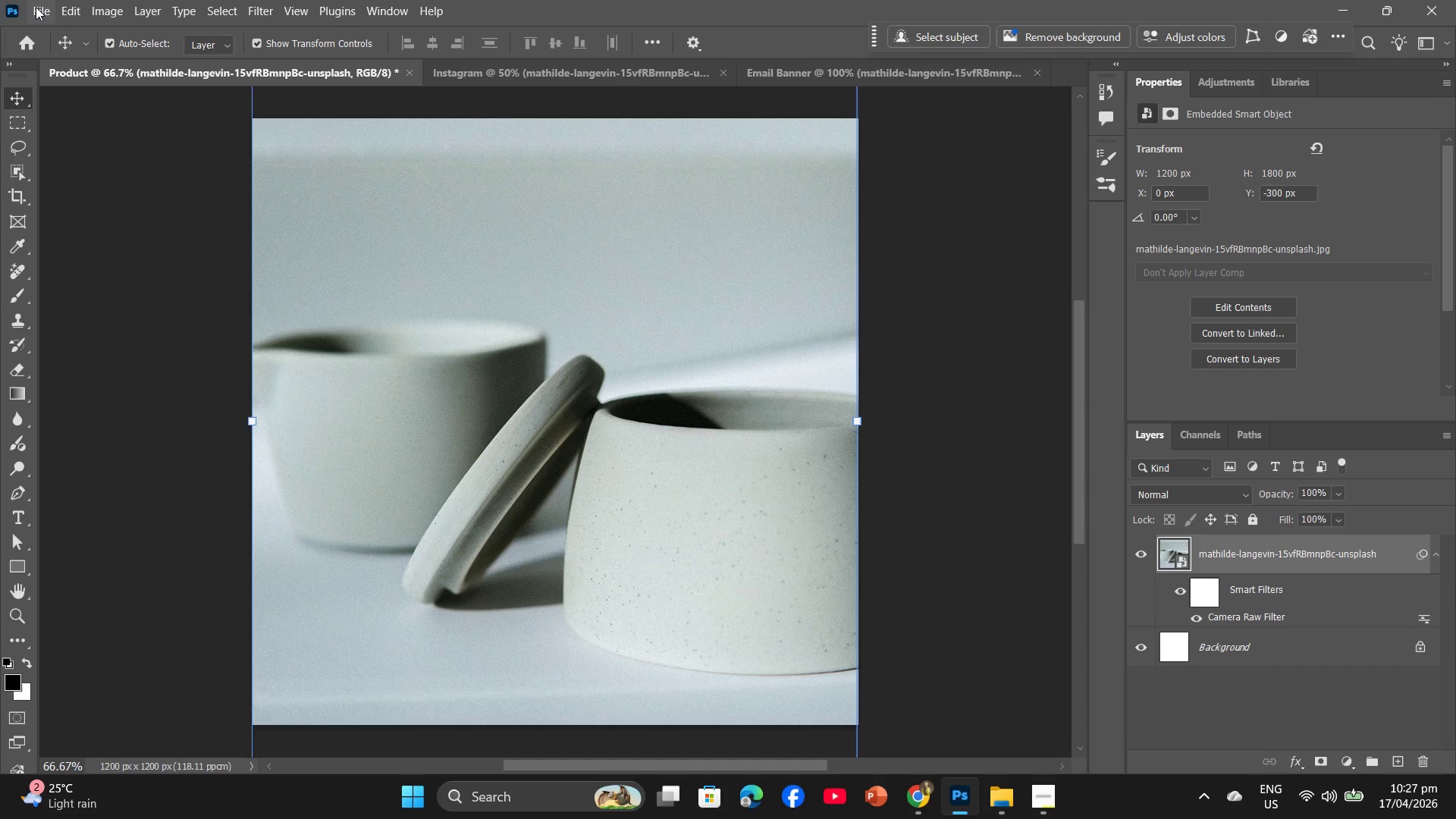 
left_click([36, 7])
 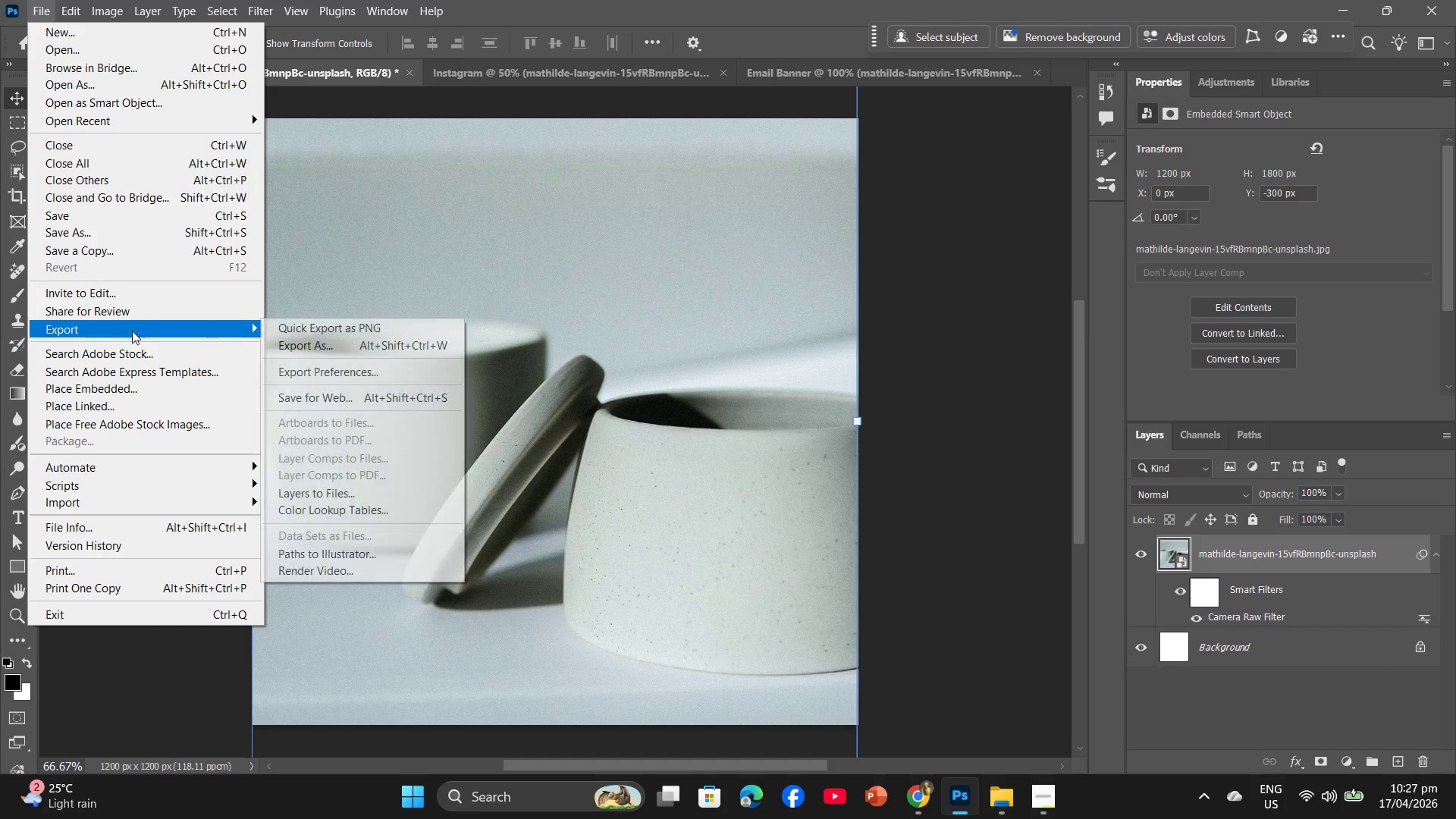 
left_click([283, 348])
 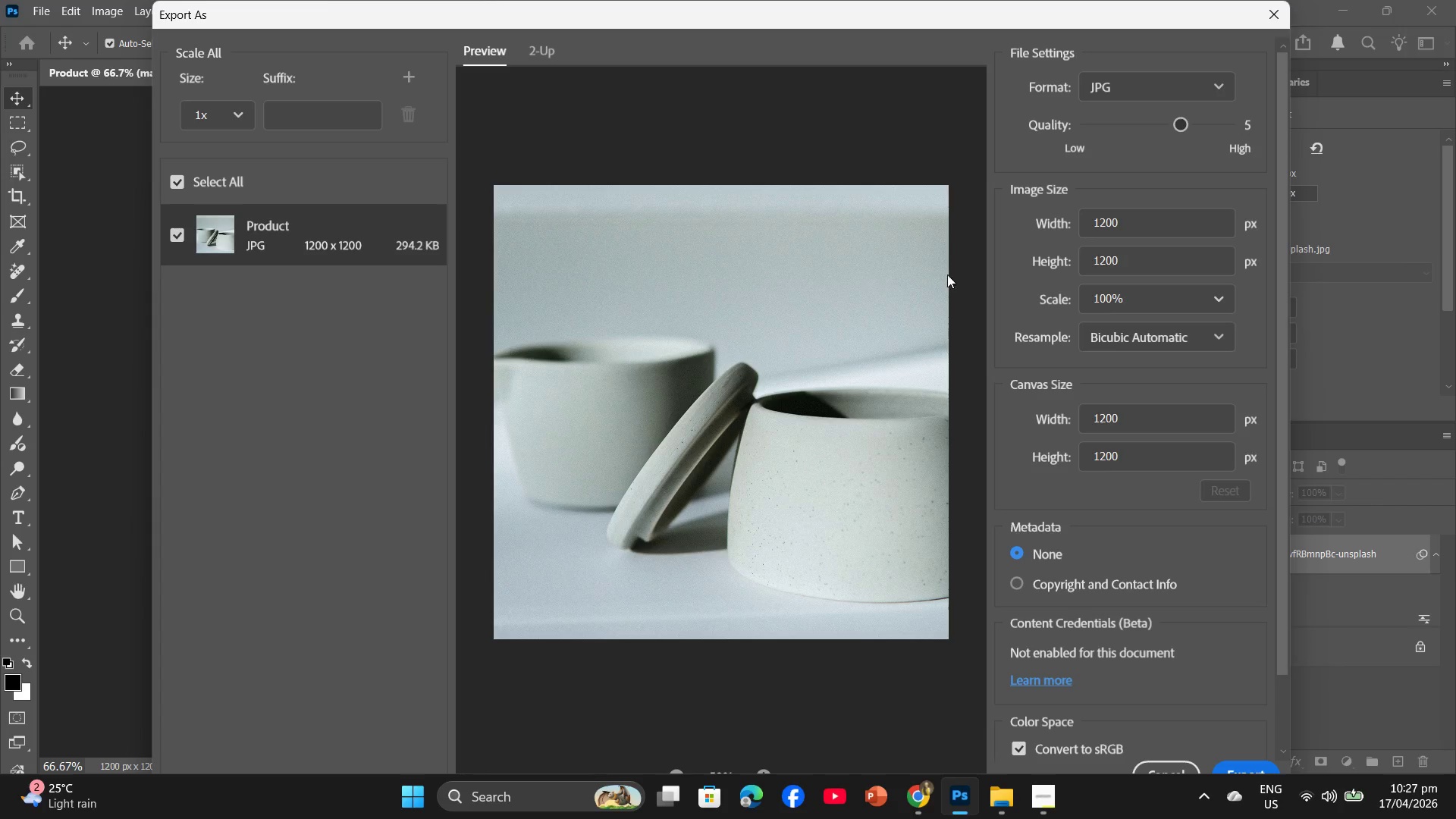 
wait(7.53)
 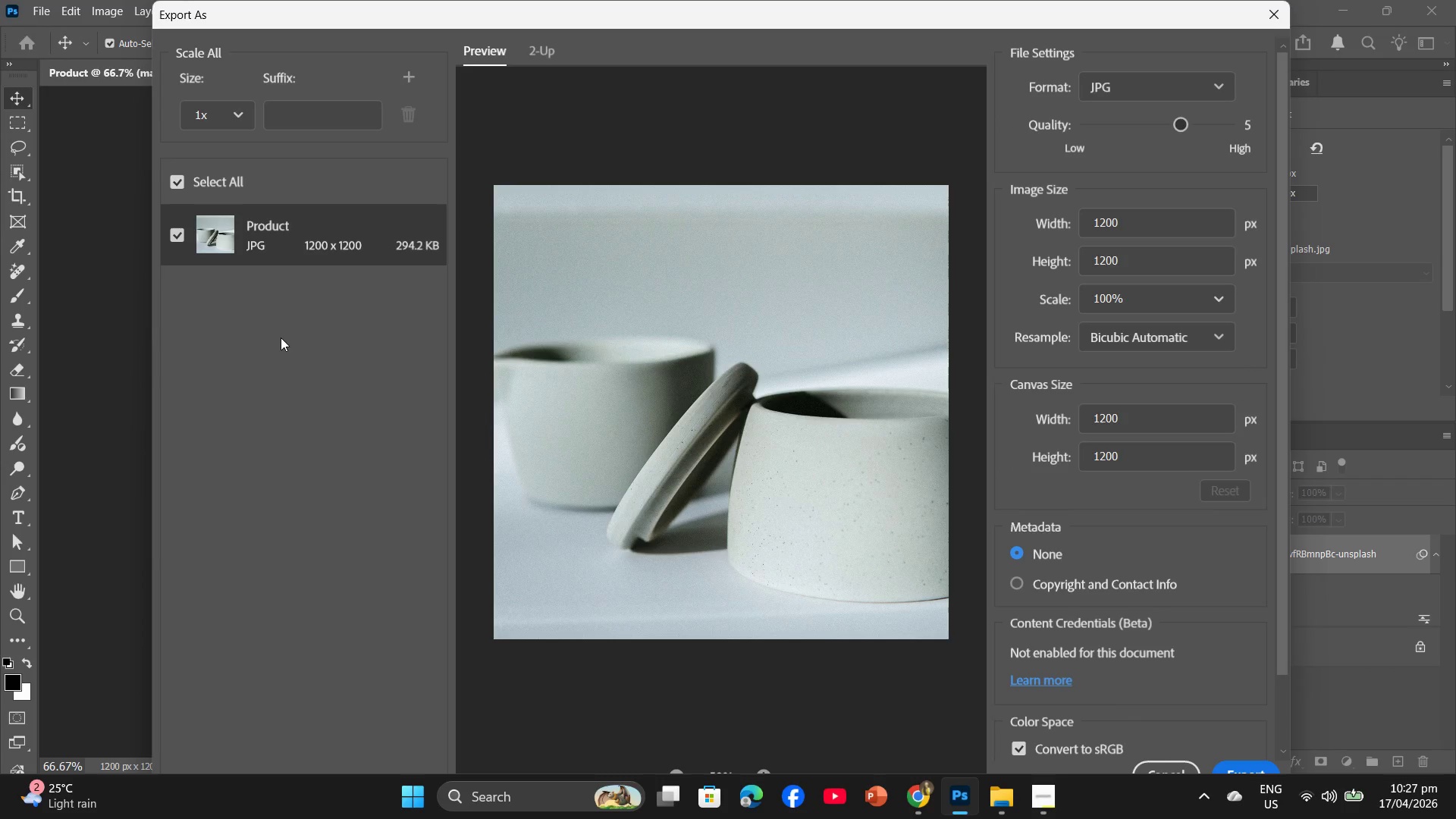 
left_click([1250, 765])
 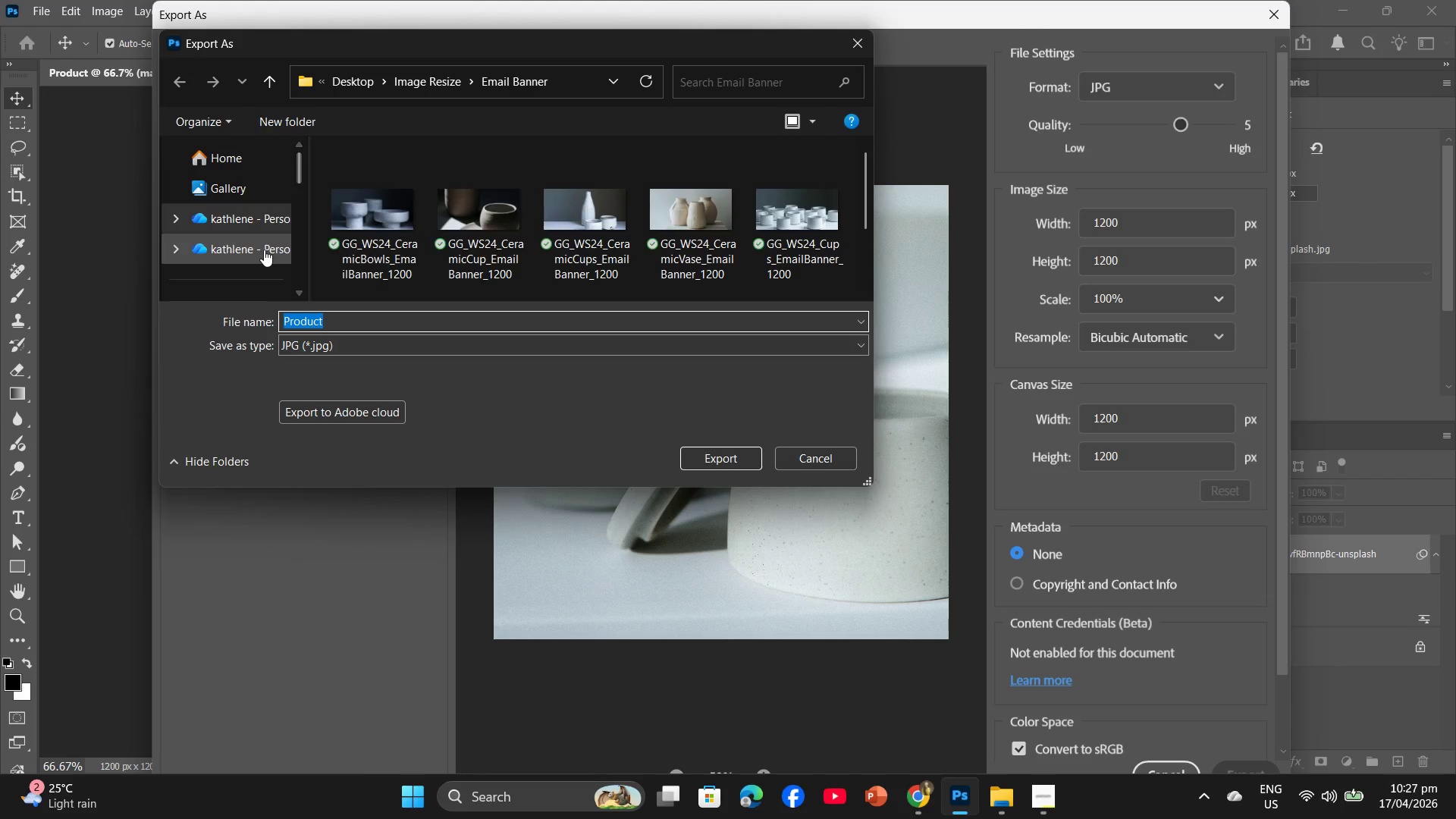 
left_click([403, 65])
 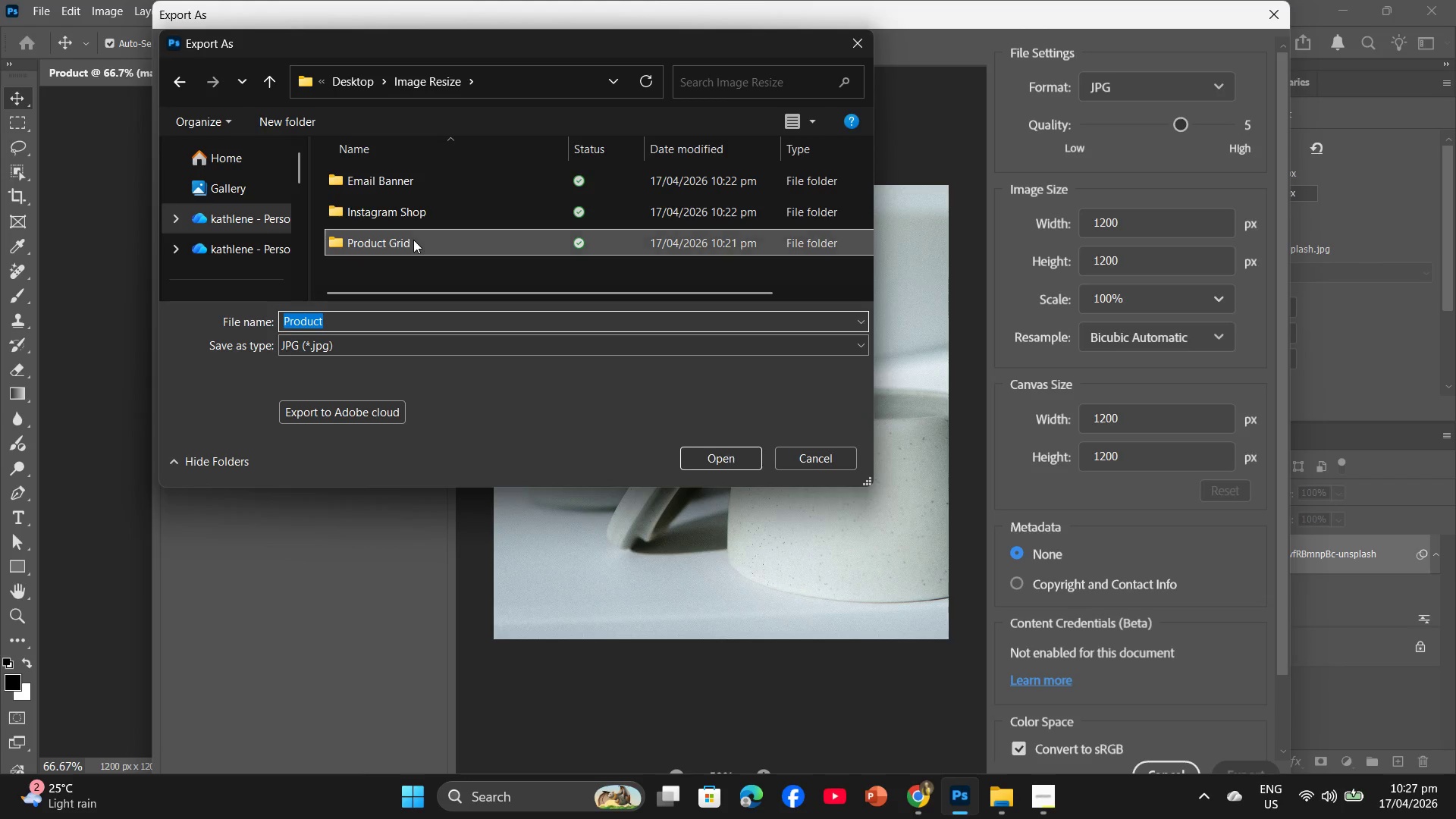 
double_click([413, 240])
 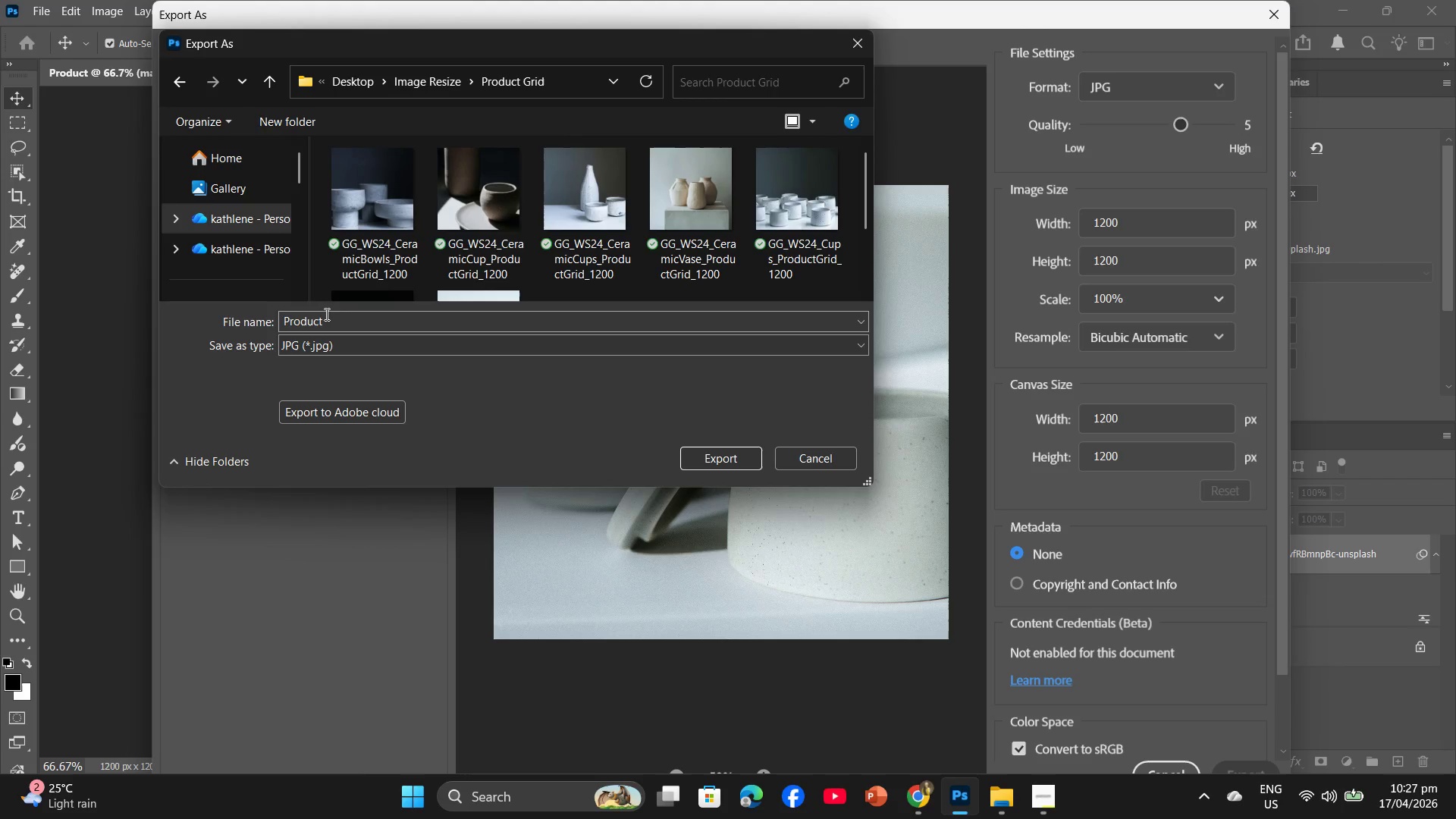 
left_click([325, 315])
 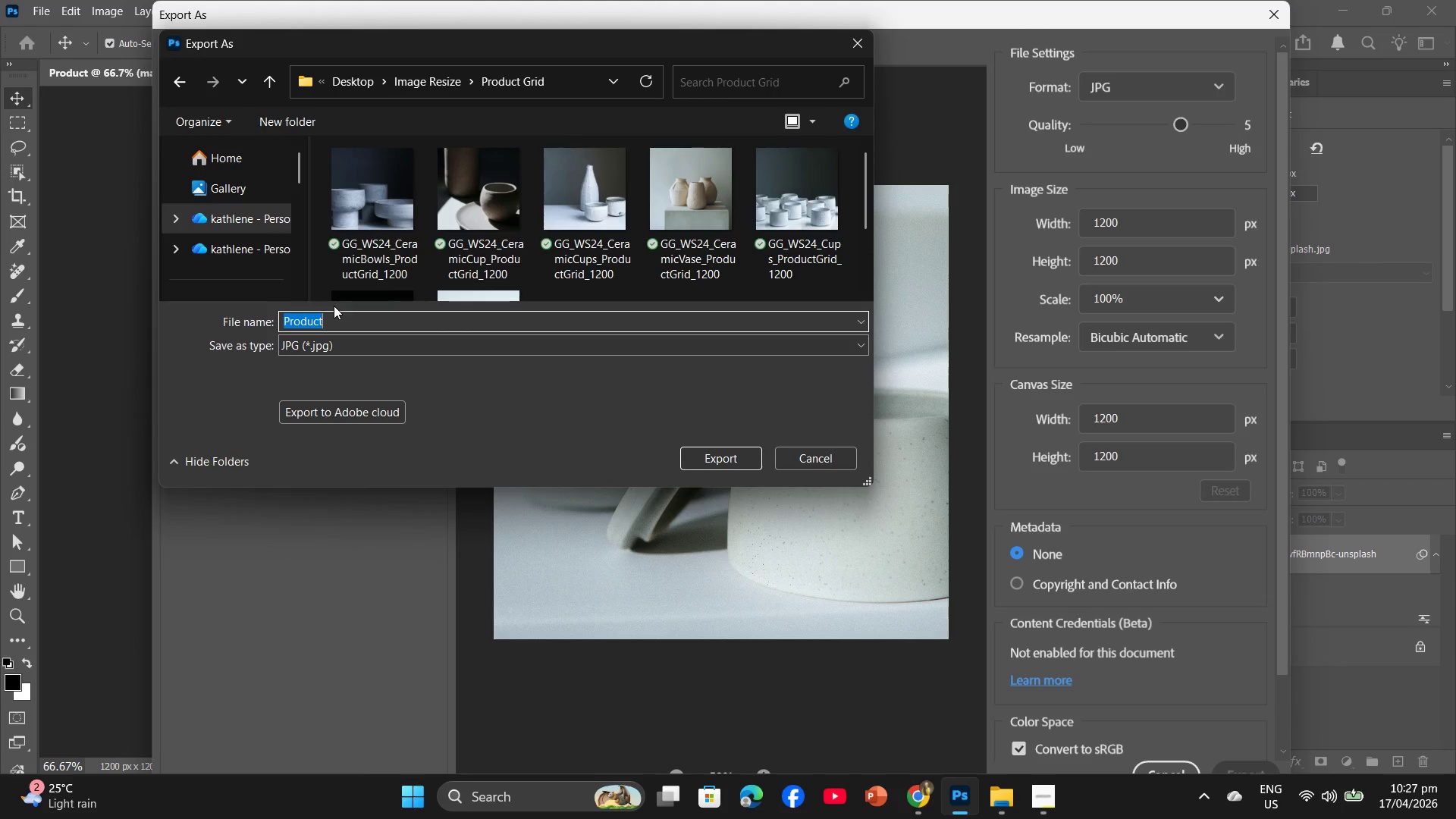 
key(Control+V)
 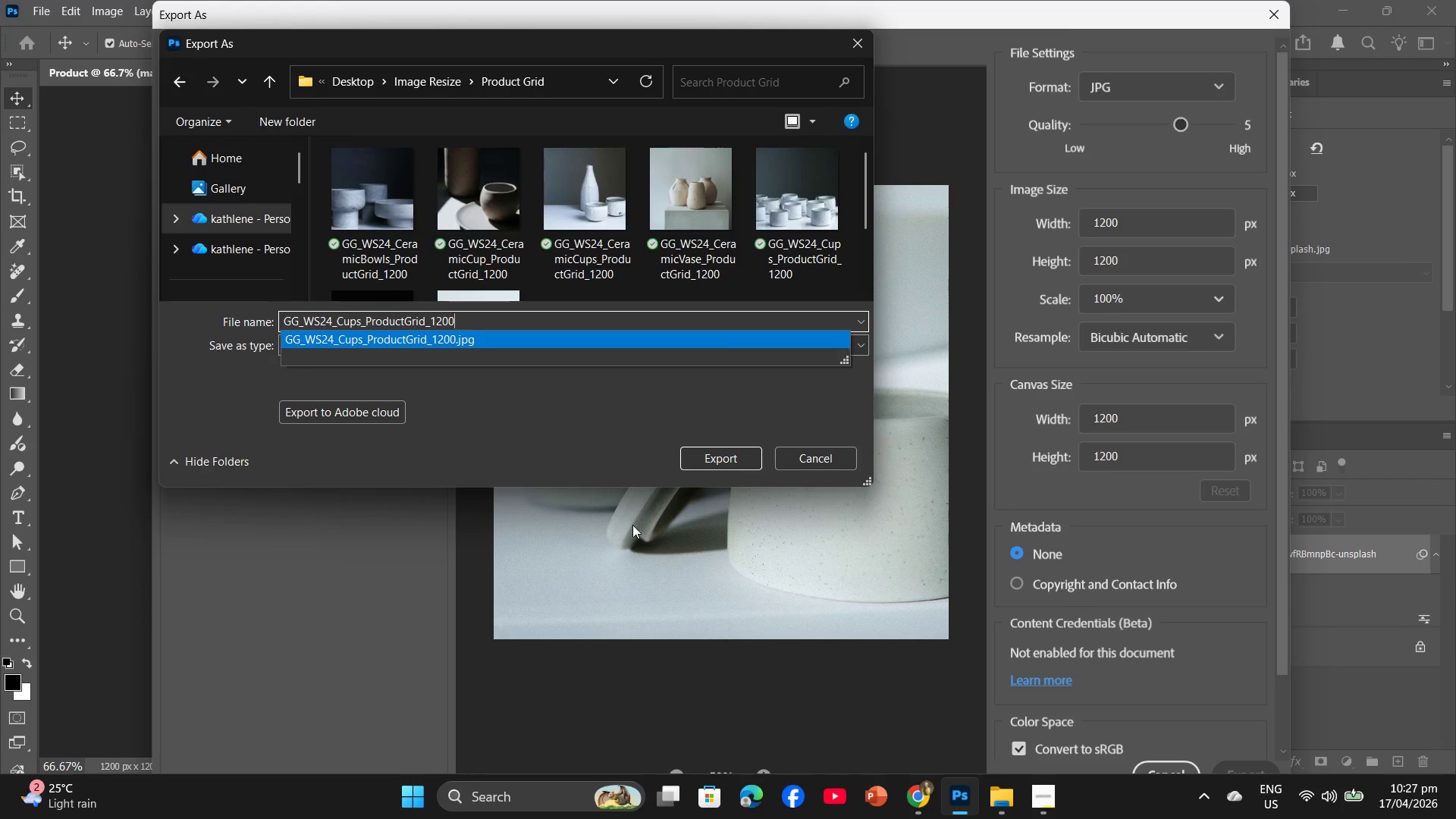 
left_click([925, 800])
 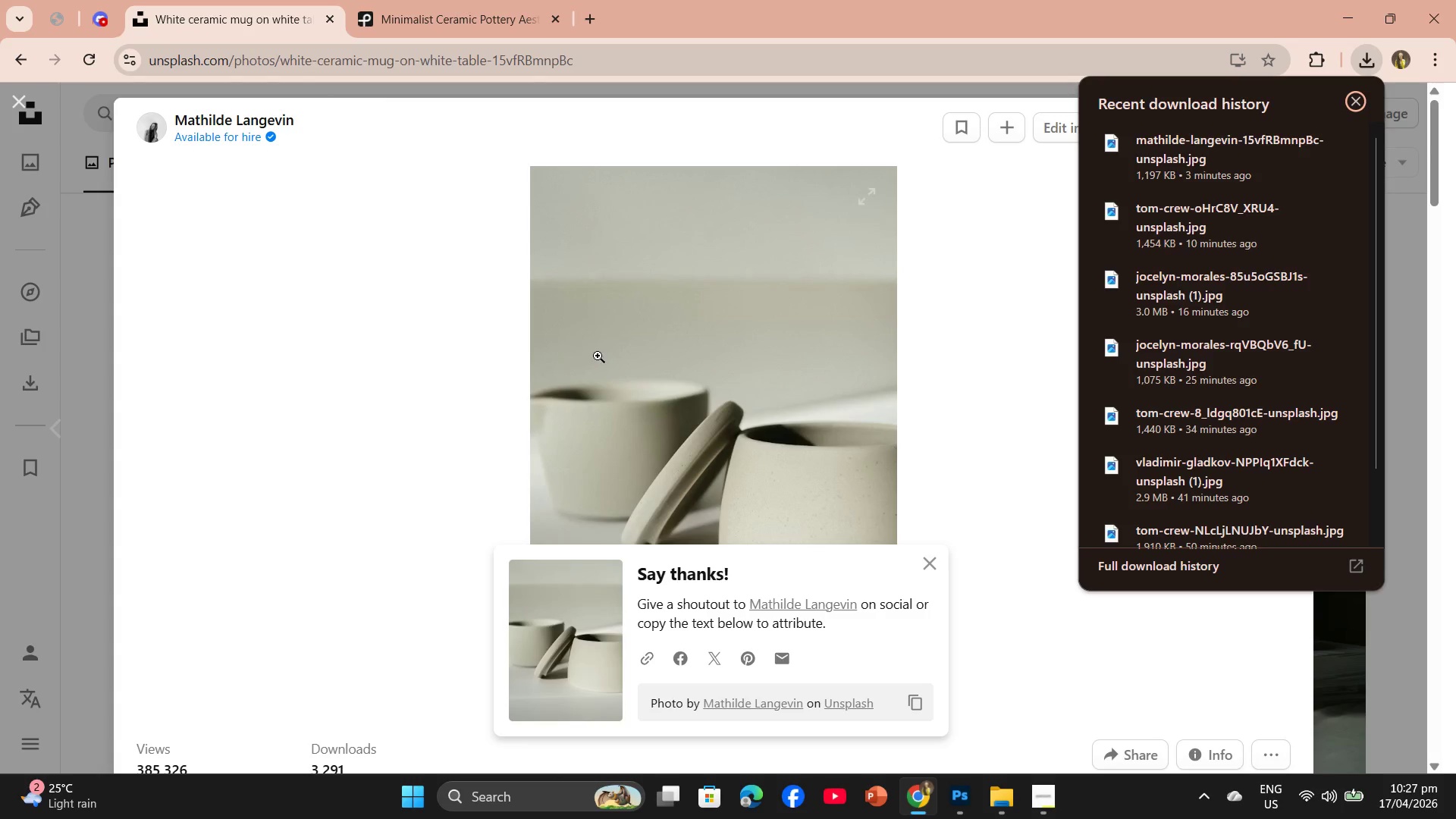 
scroll: coordinate [744, 426], scroll_direction: down, amount: 7.0
 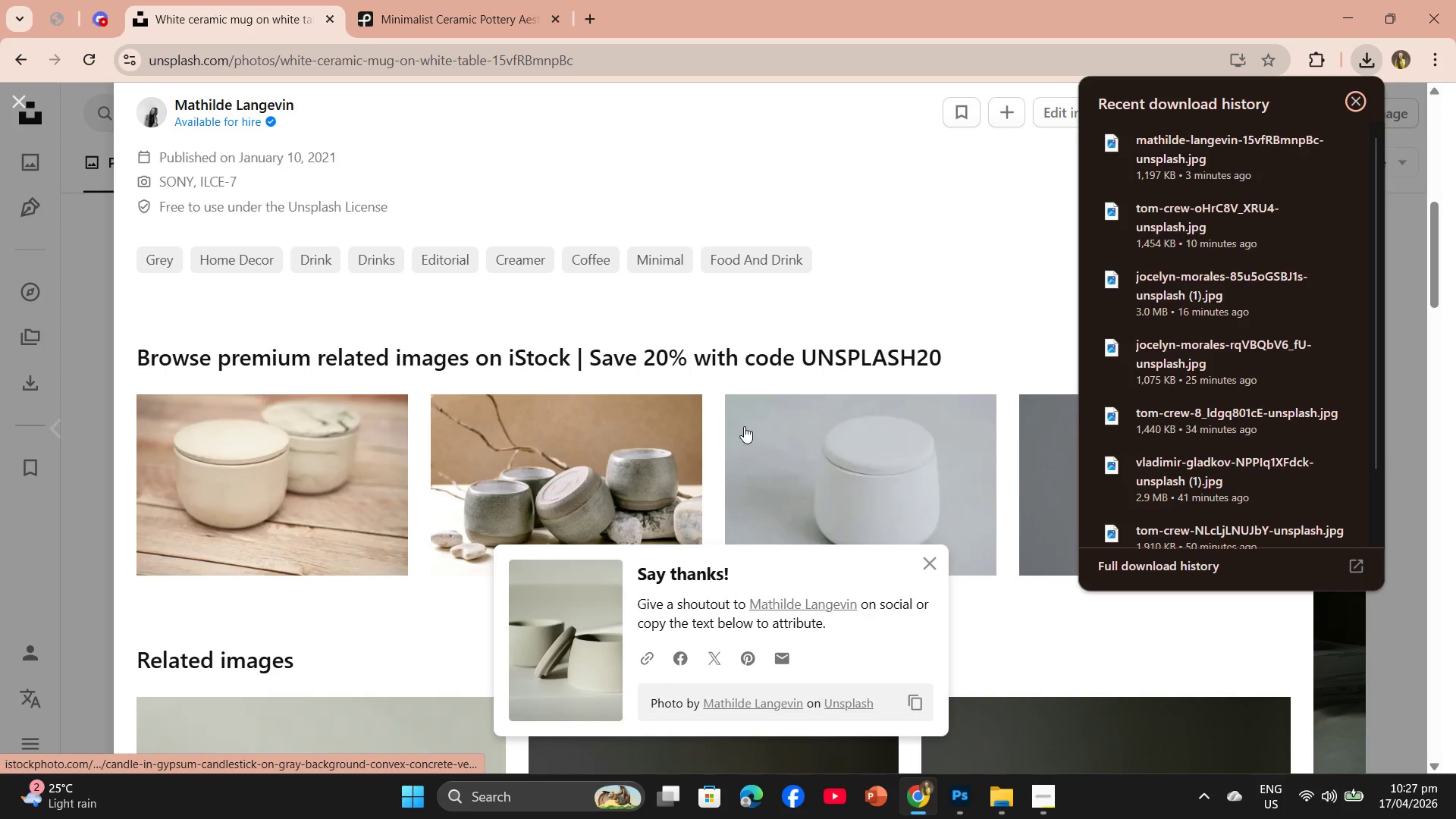 
scroll: coordinate [746, 422], scroll_direction: up, amount: 8.0
 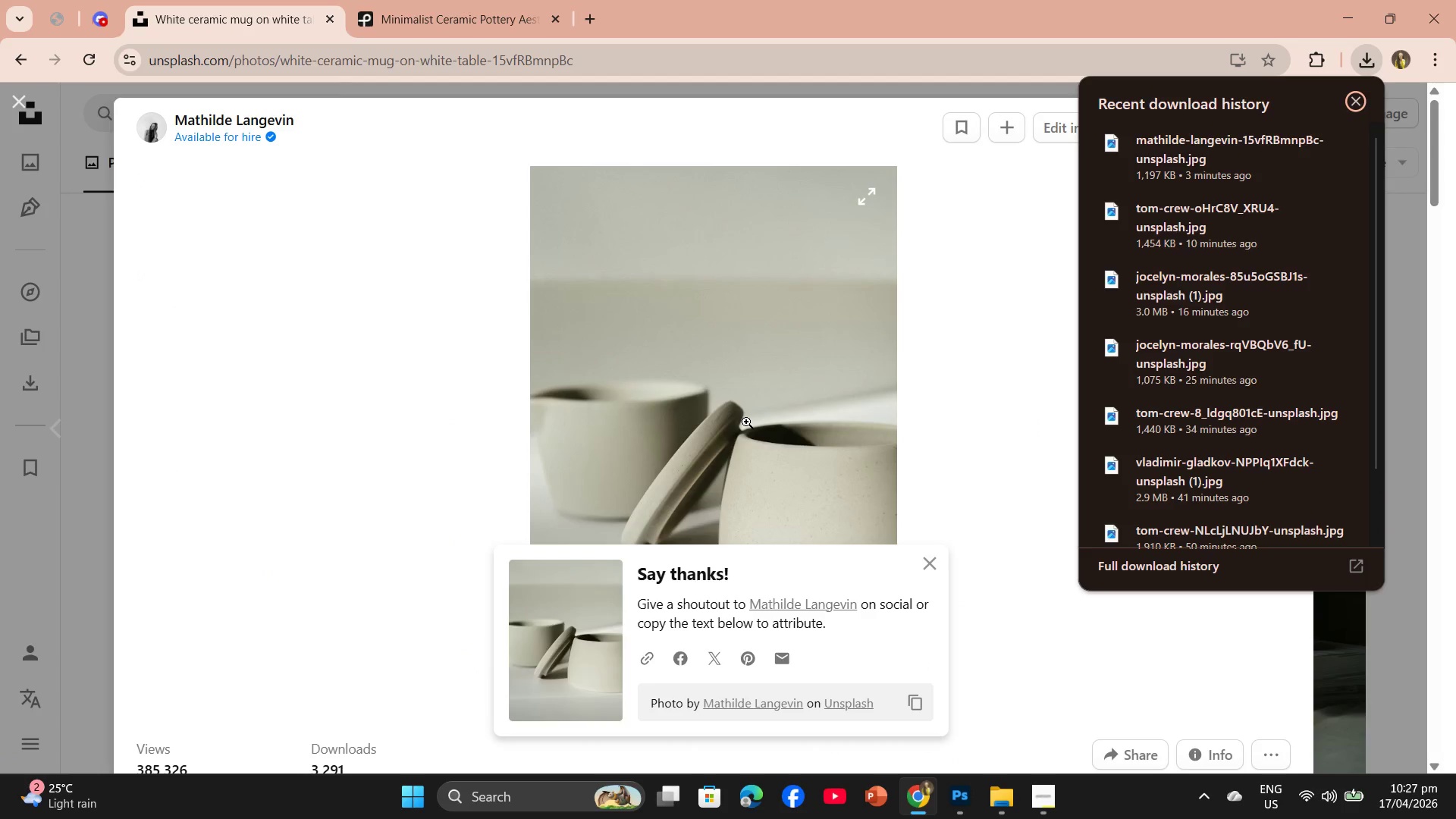 
scroll: coordinate [746, 422], scroll_direction: down, amount: 5.0
 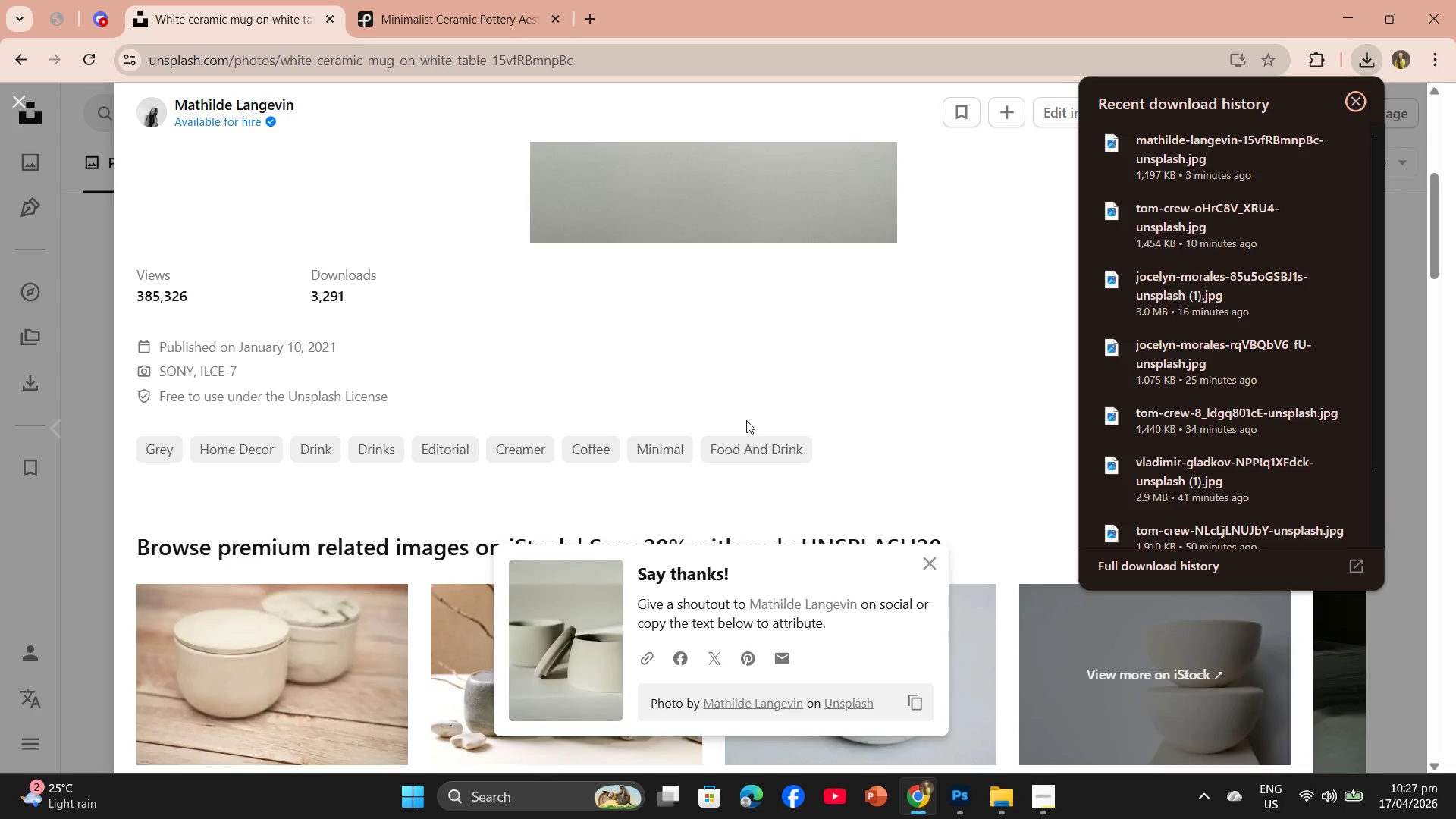 
scroll: coordinate [746, 420], scroll_direction: up, amount: 1.0
 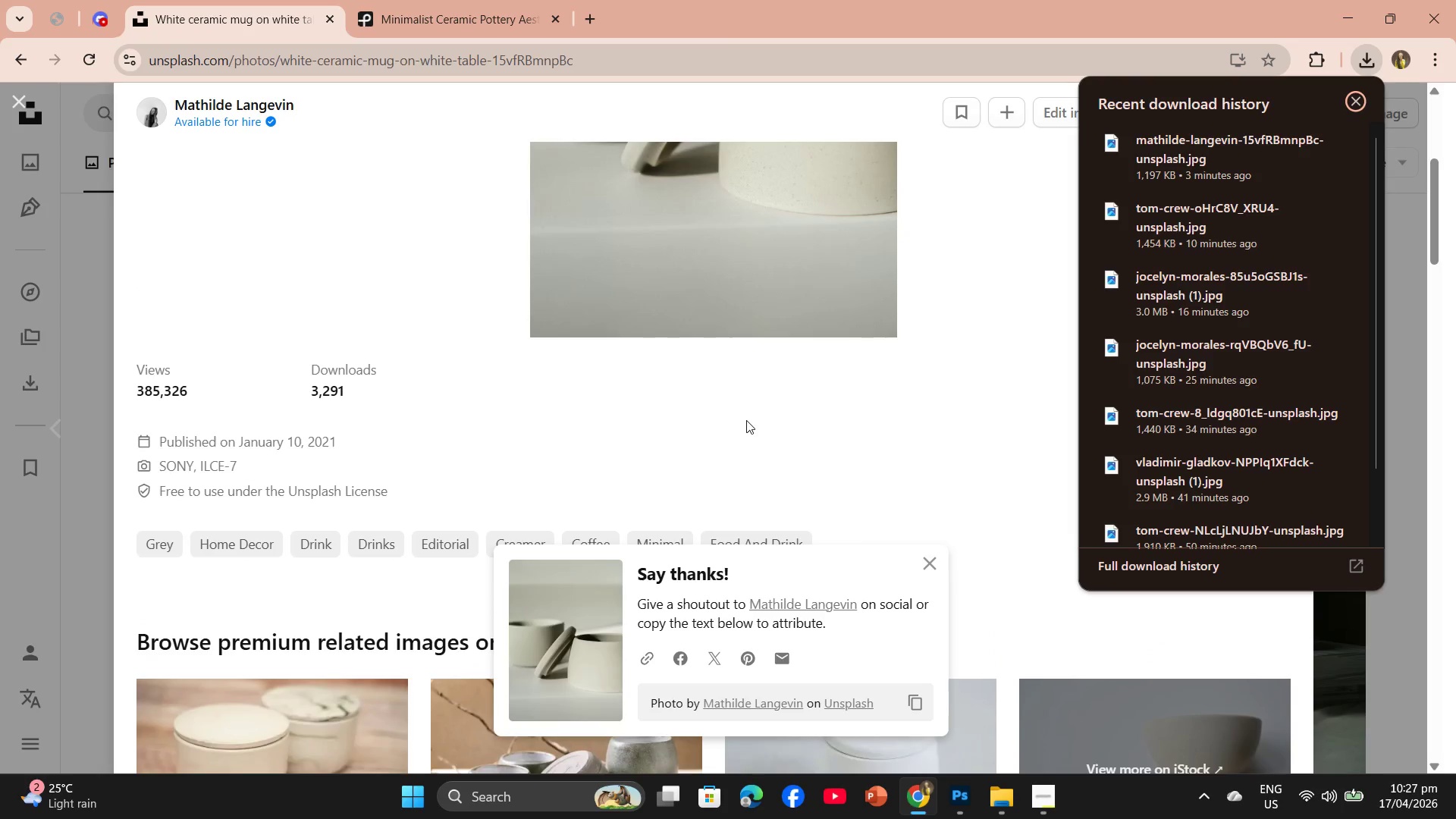 
scroll: coordinate [746, 420], scroll_direction: down, amount: 2.0
 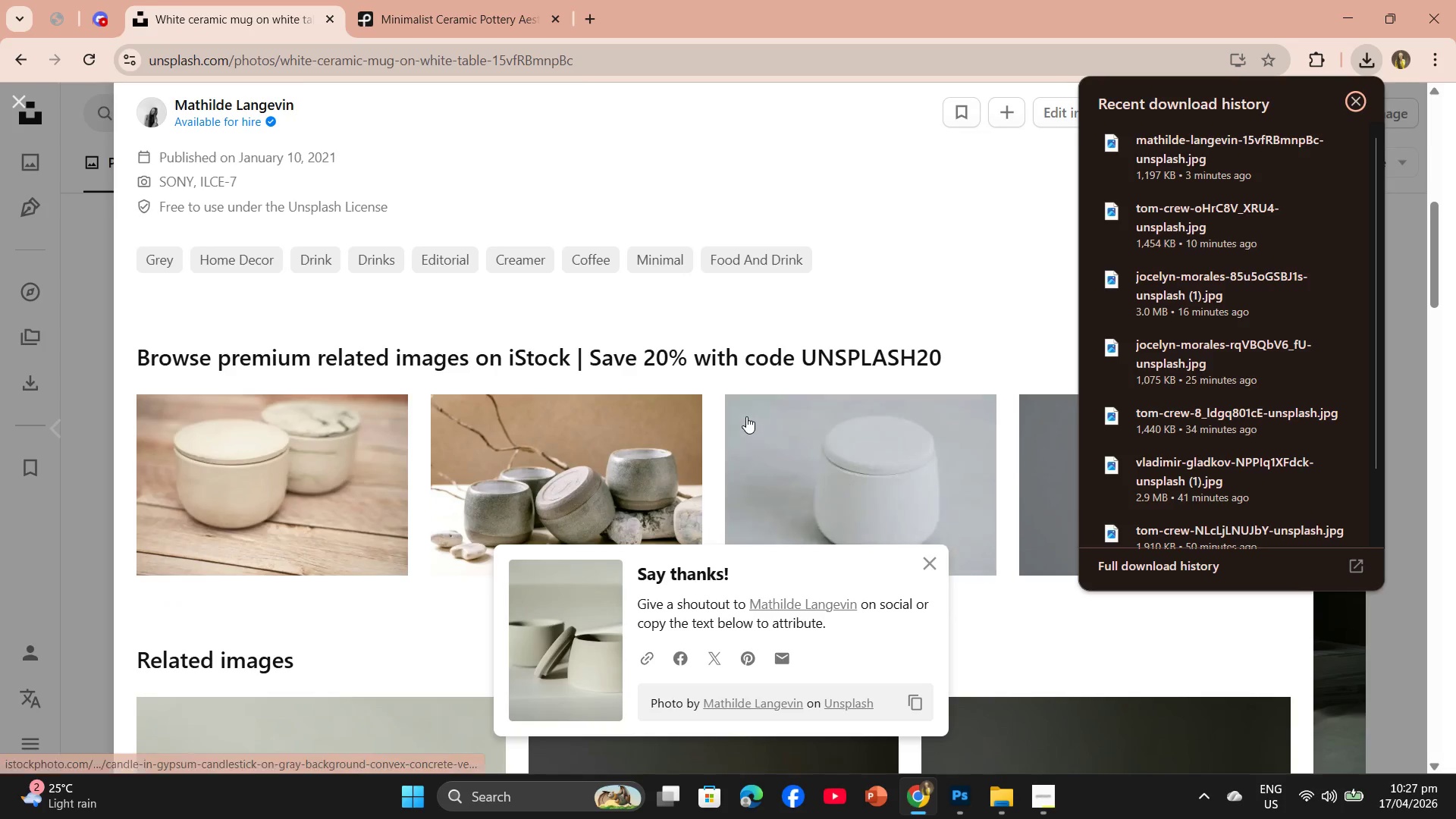 
scroll: coordinate [746, 413], scroll_direction: up, amount: 3.0
 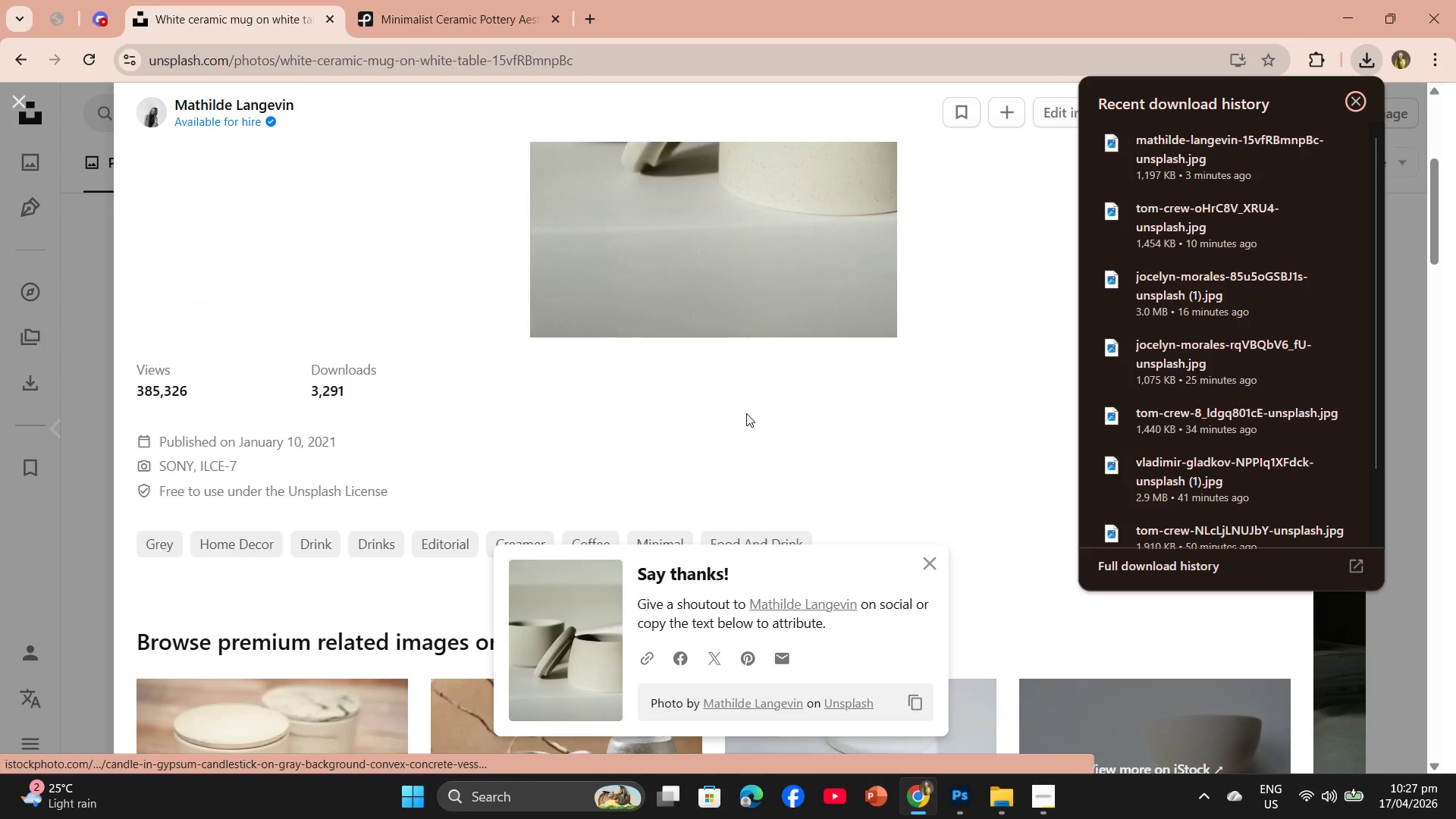 
scroll: coordinate [746, 413], scroll_direction: down, amount: 2.0
 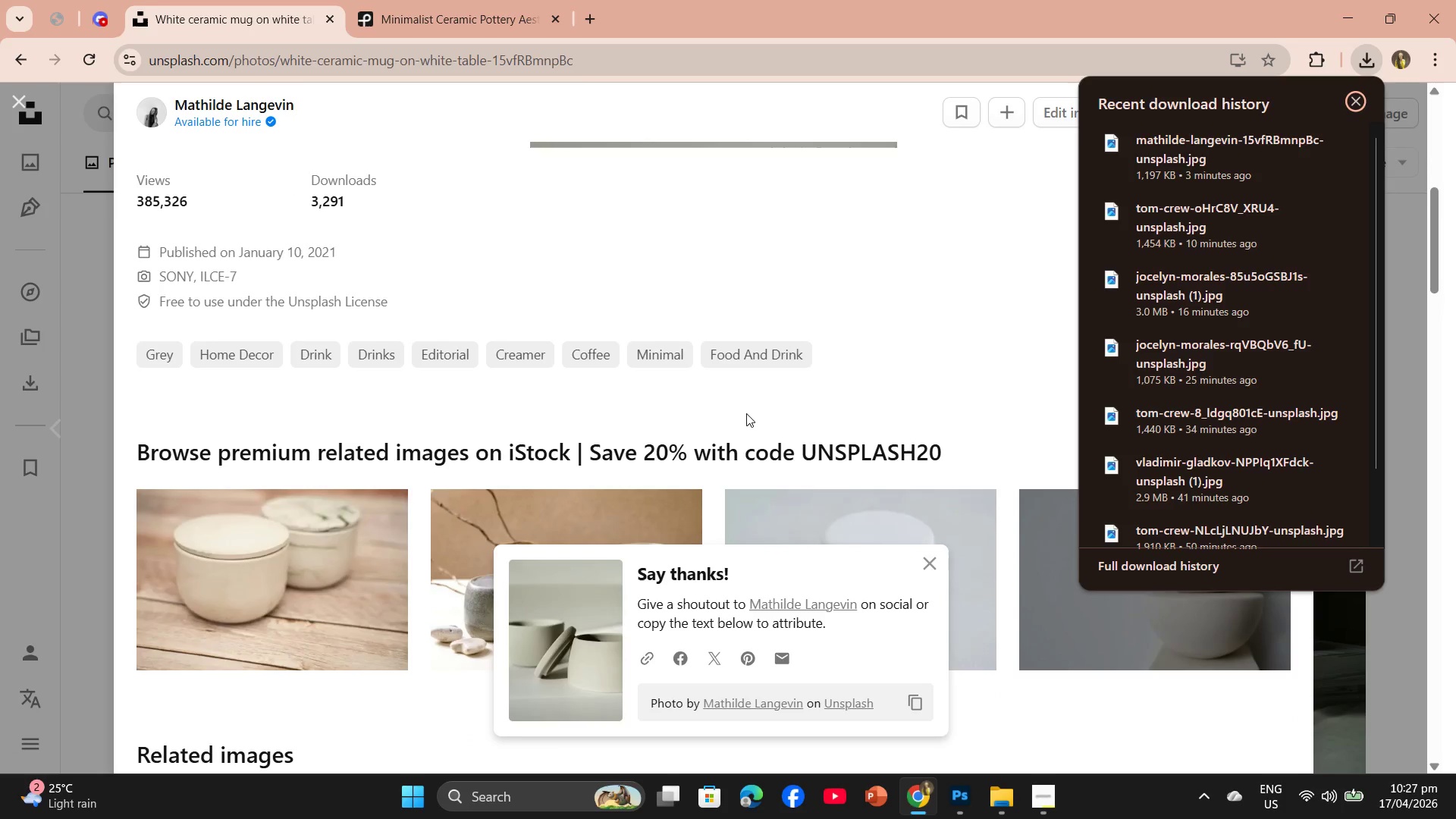 
scroll: coordinate [746, 413], scroll_direction: up, amount: 2.0
 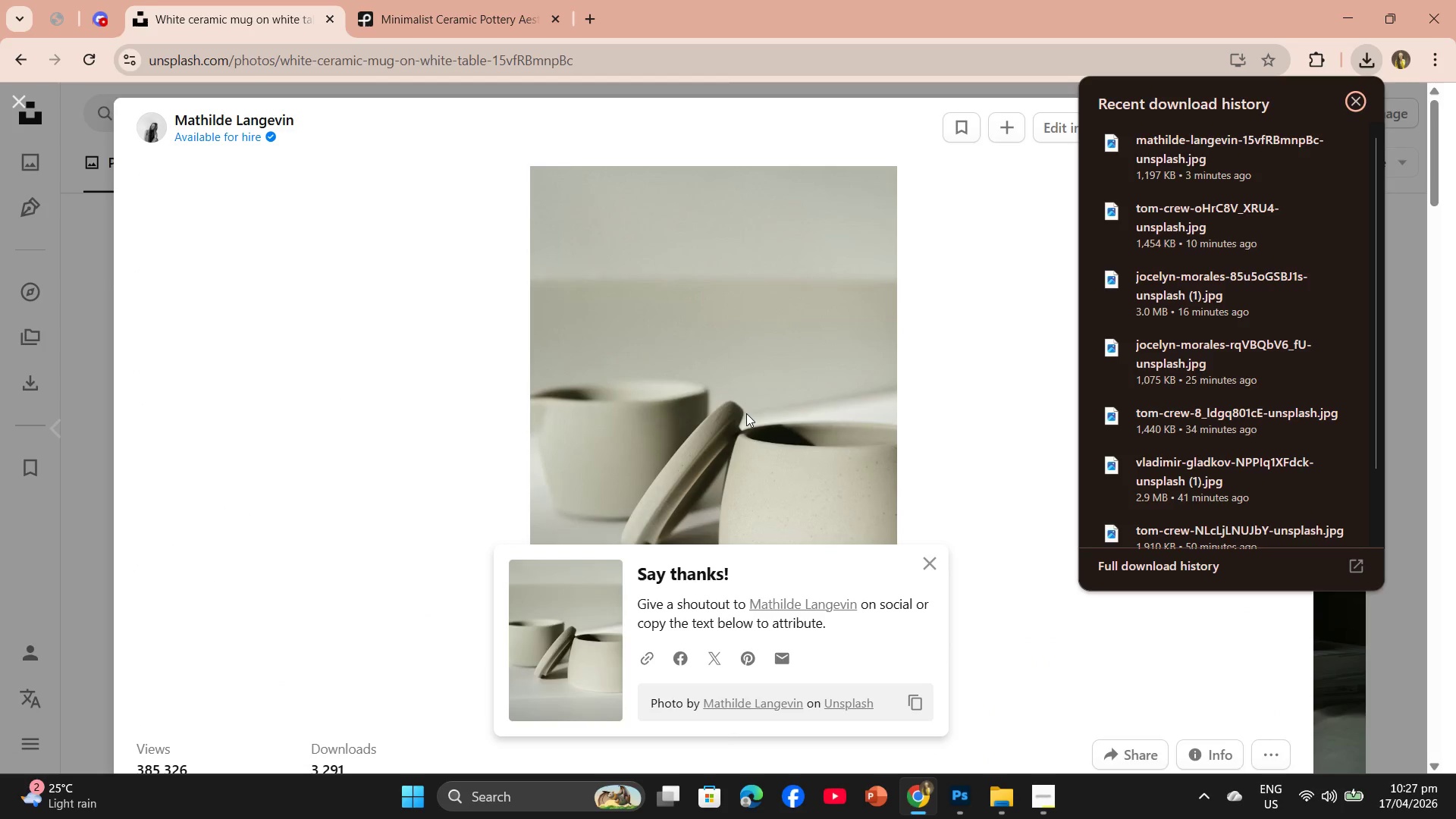 
scroll: coordinate [746, 413], scroll_direction: down, amount: 4.0
 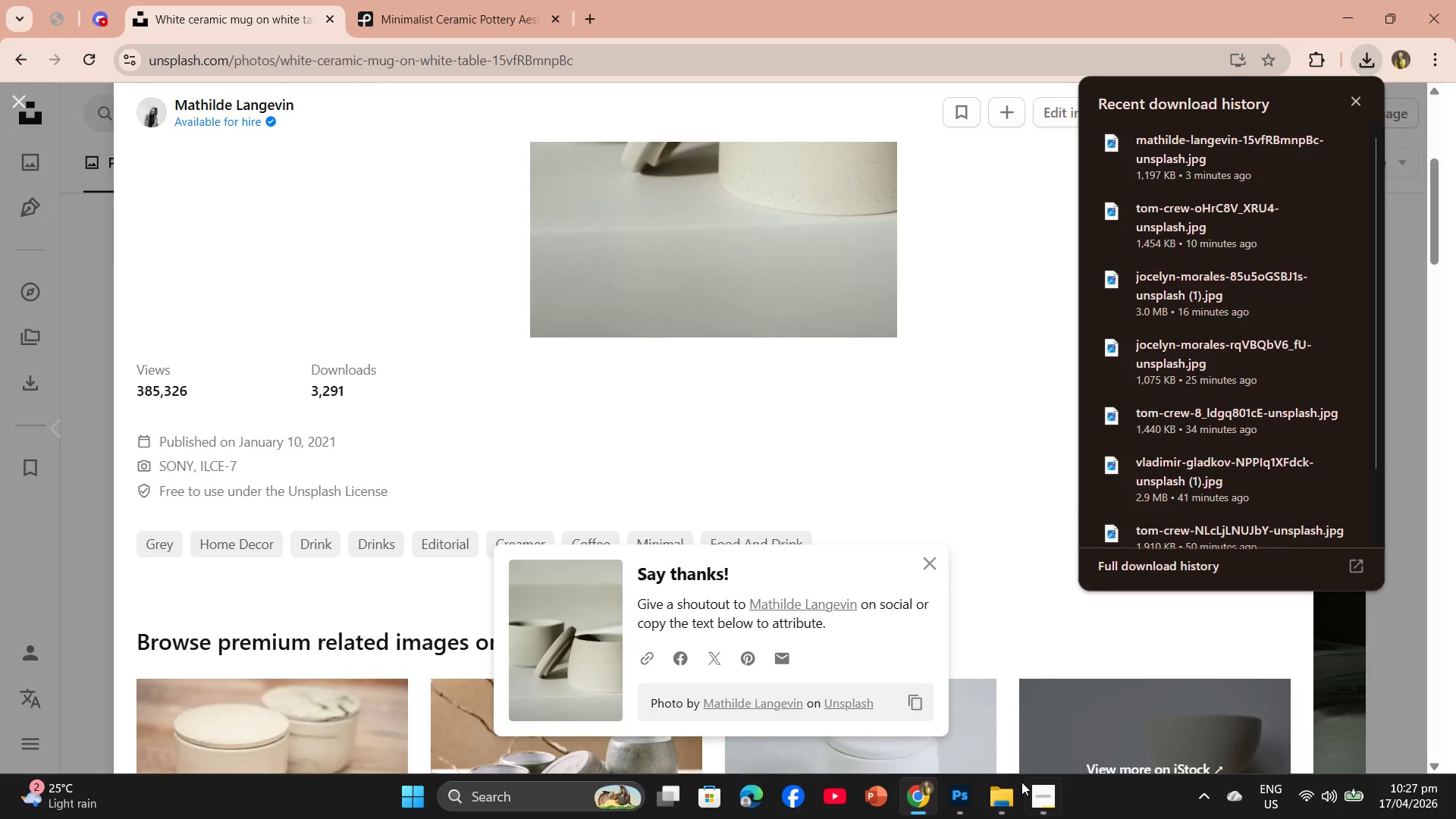 
mouse_move([1000, 792])
 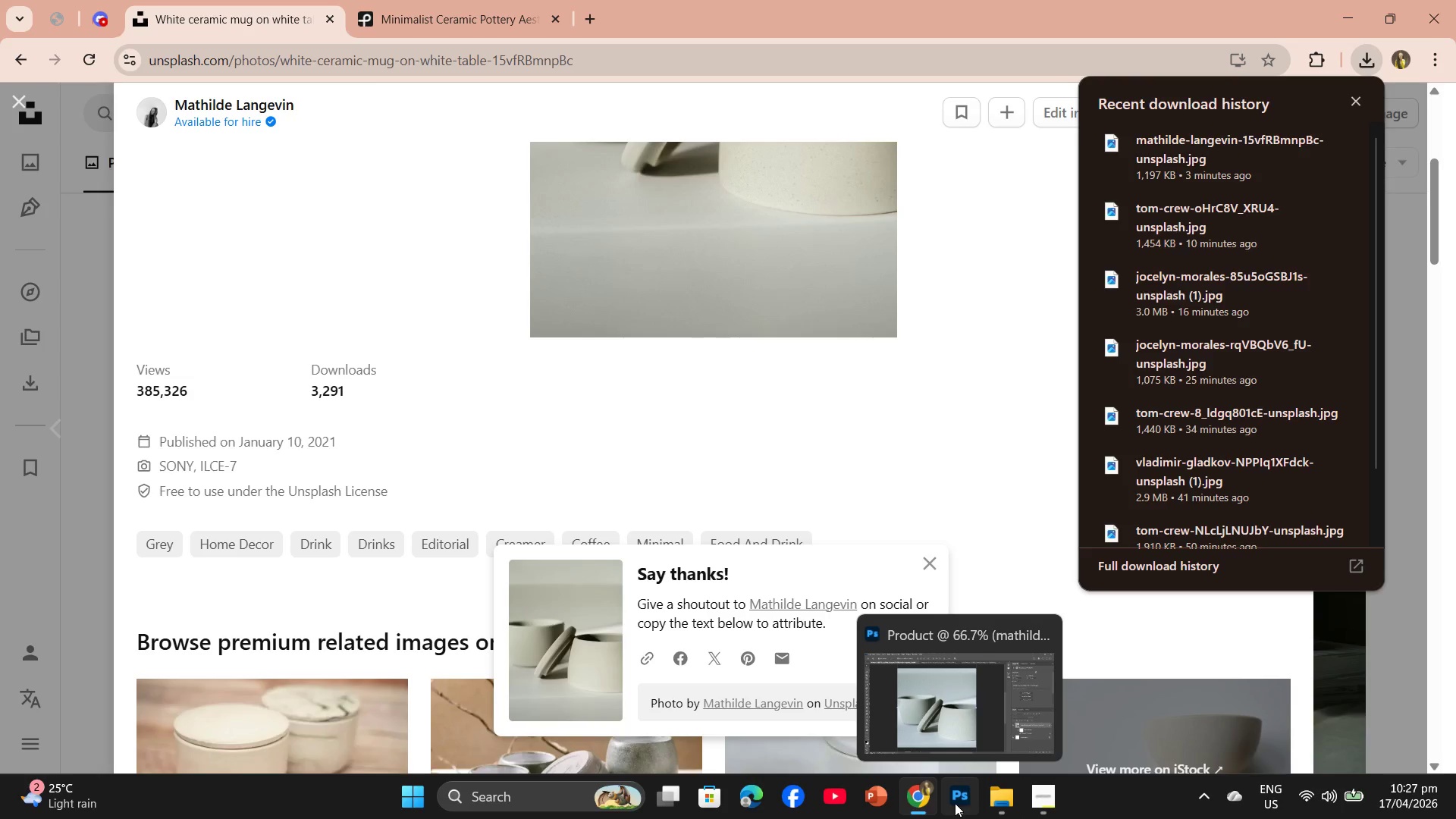 
left_click([974, 801])
 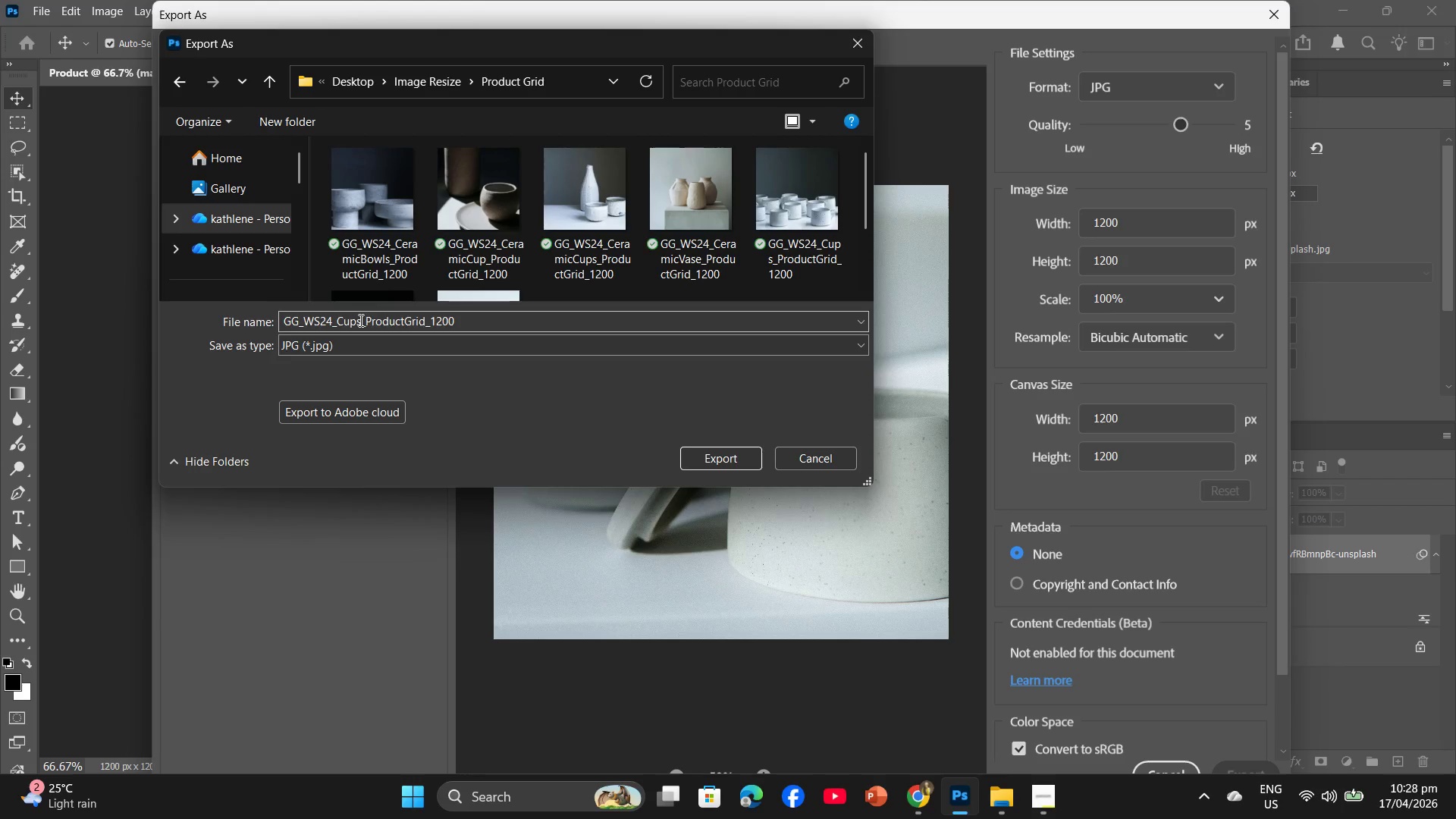 
double_click([359, 320])
 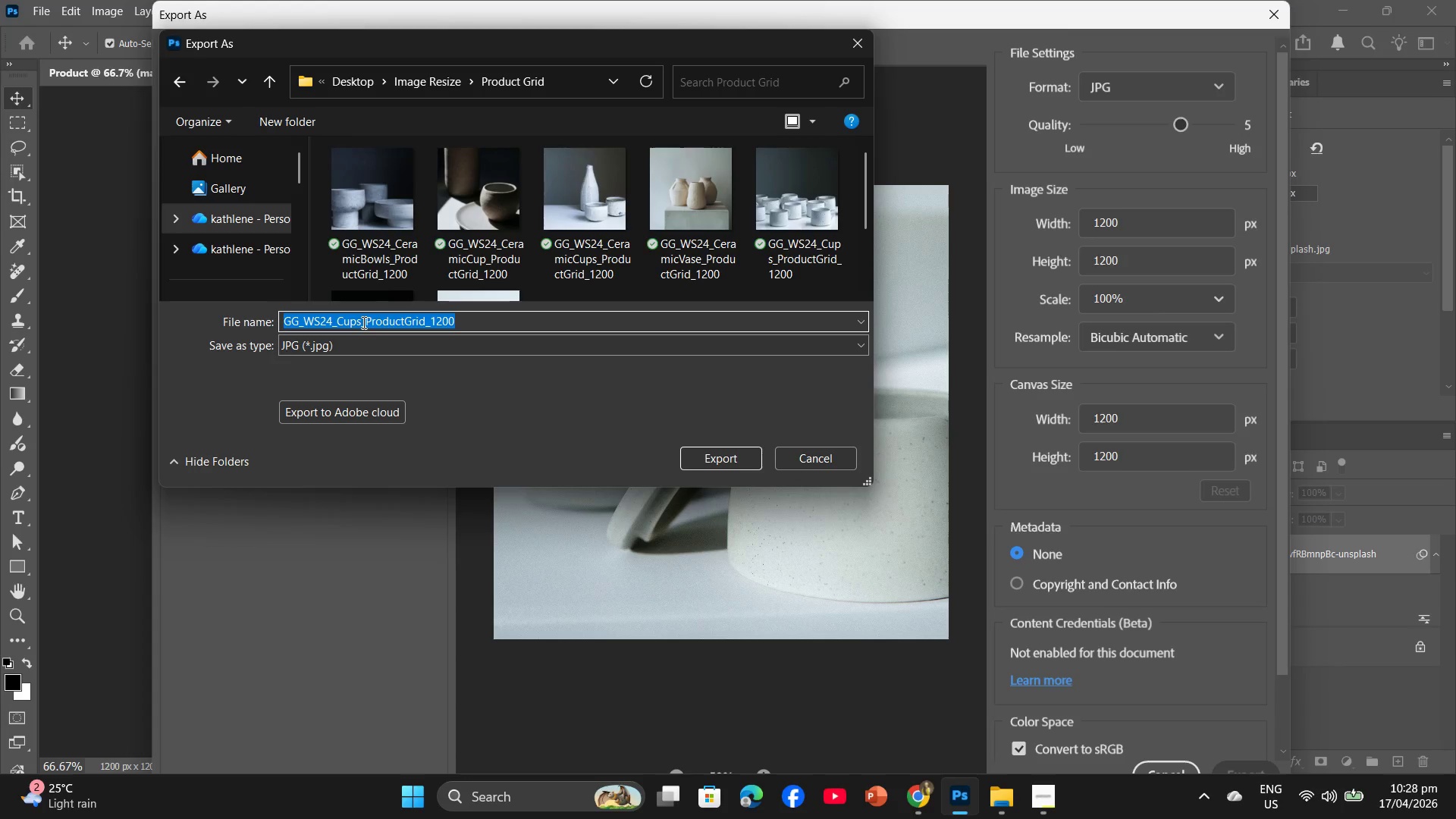 
left_click([362, 322])
 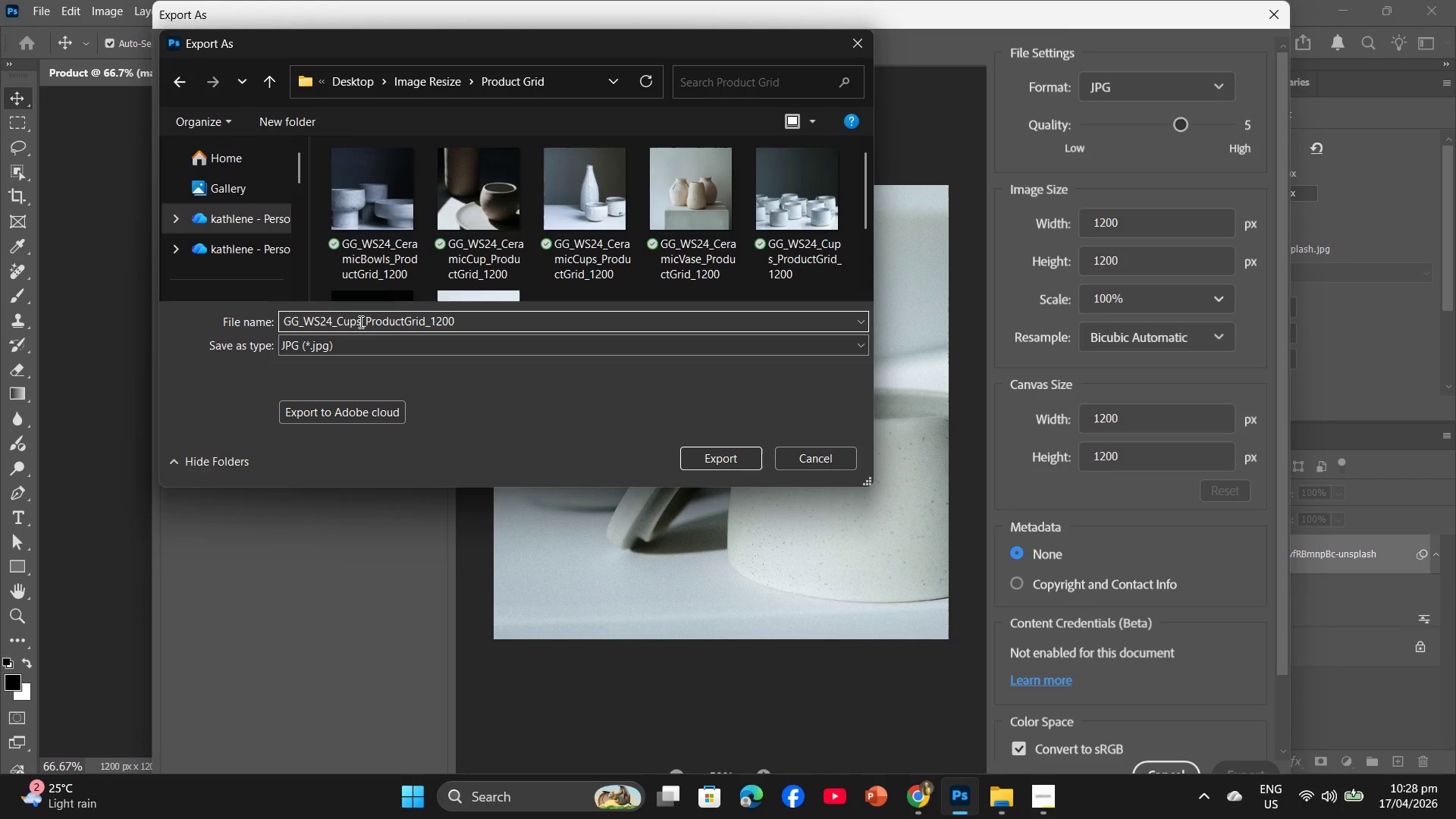 
left_click_drag(start_coordinate=[359, 322], to_coordinate=[337, 322])
 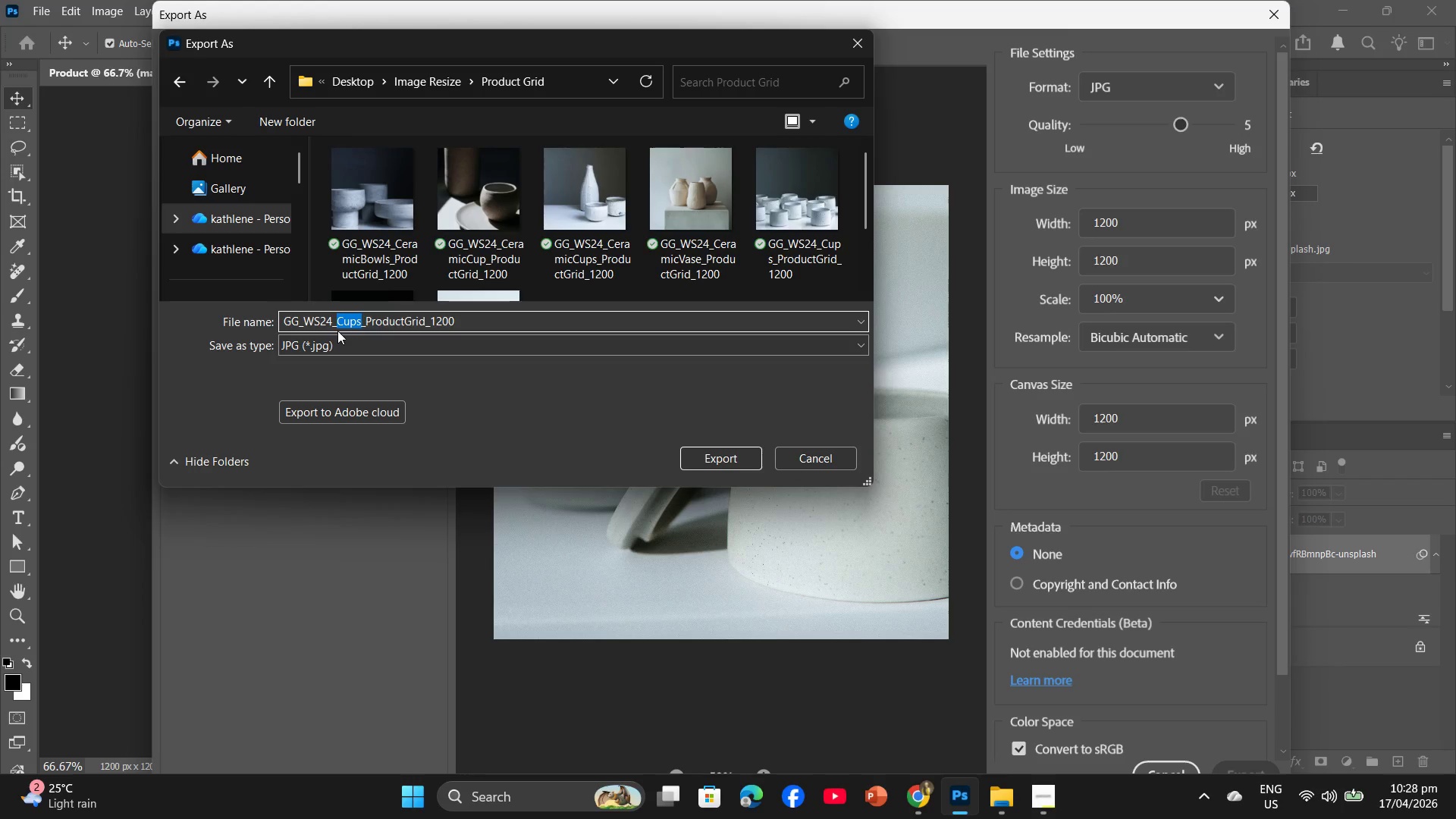 
type(Container)
 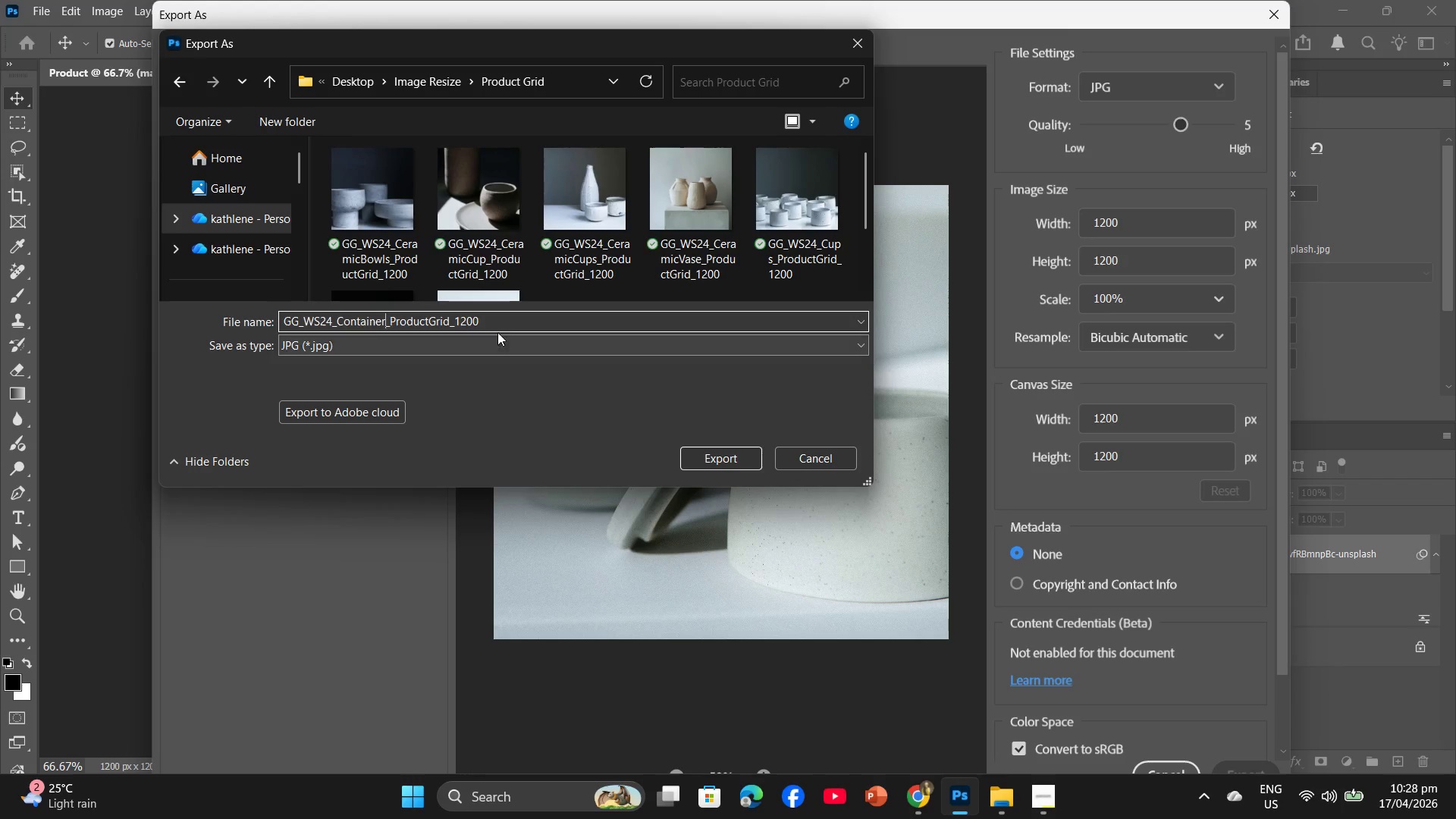 
left_click_drag(start_coordinate=[487, 319], to_coordinate=[271, 328])
 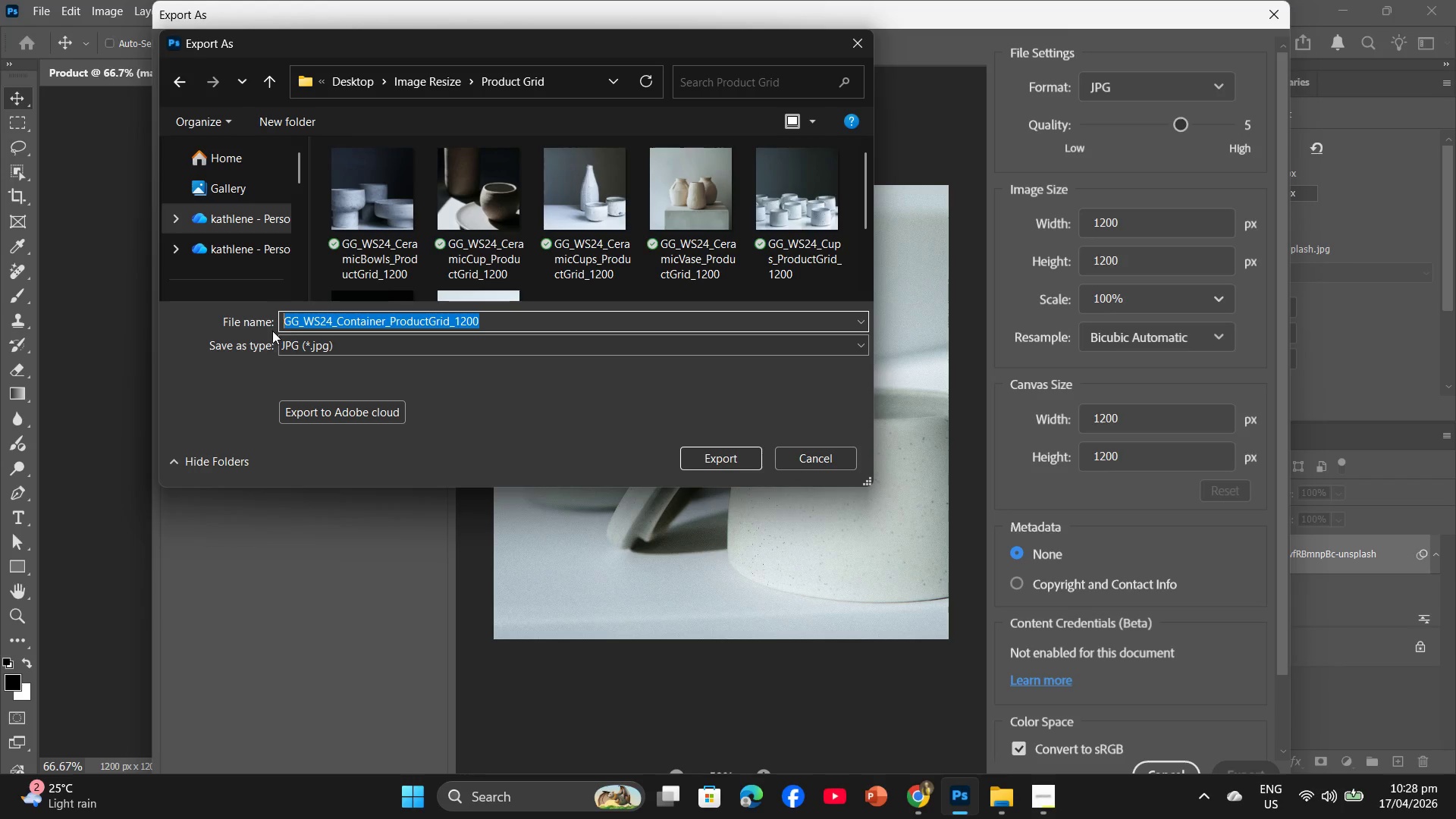 
key(Control+C)
 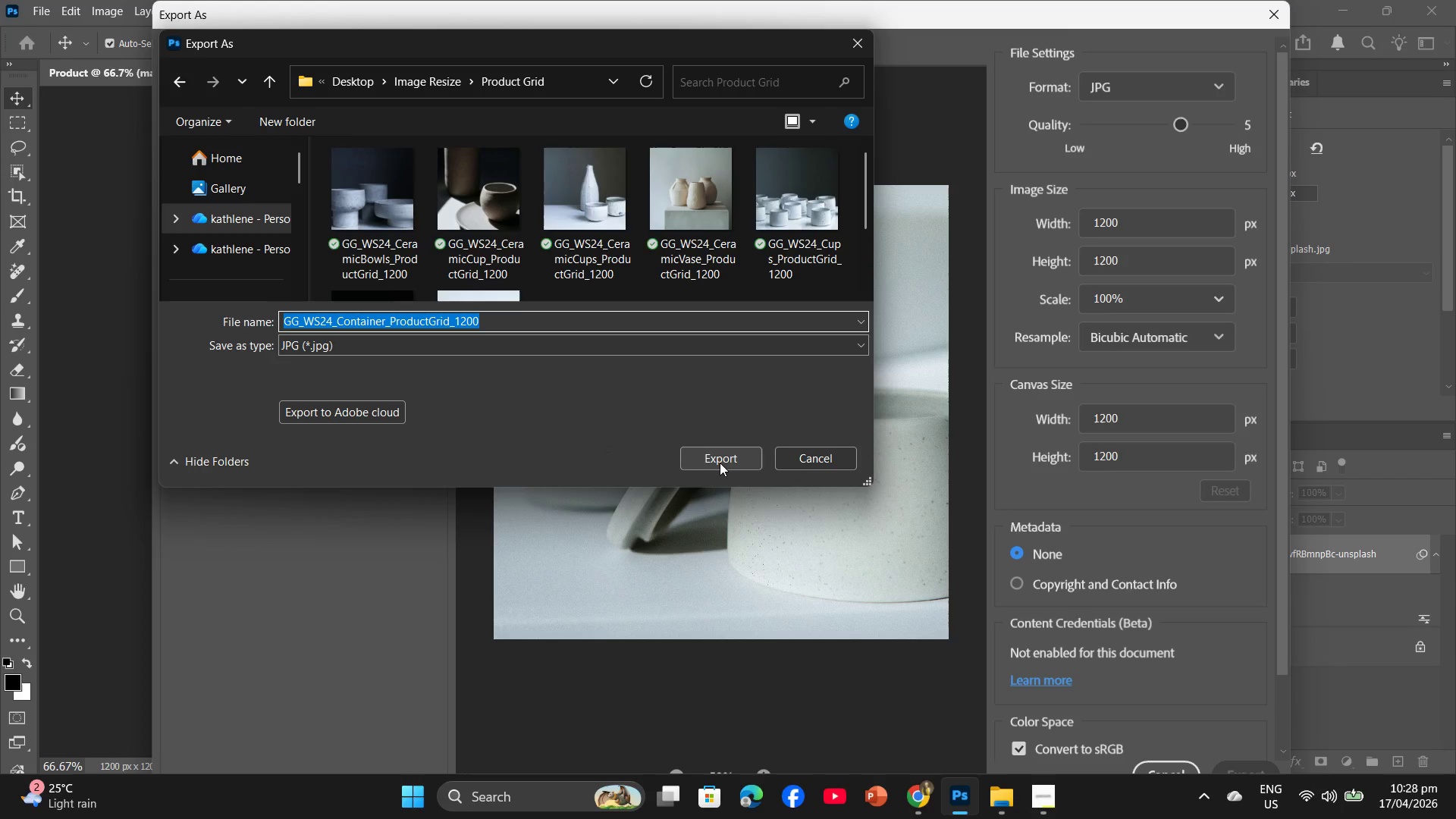 
left_click([720, 463])
 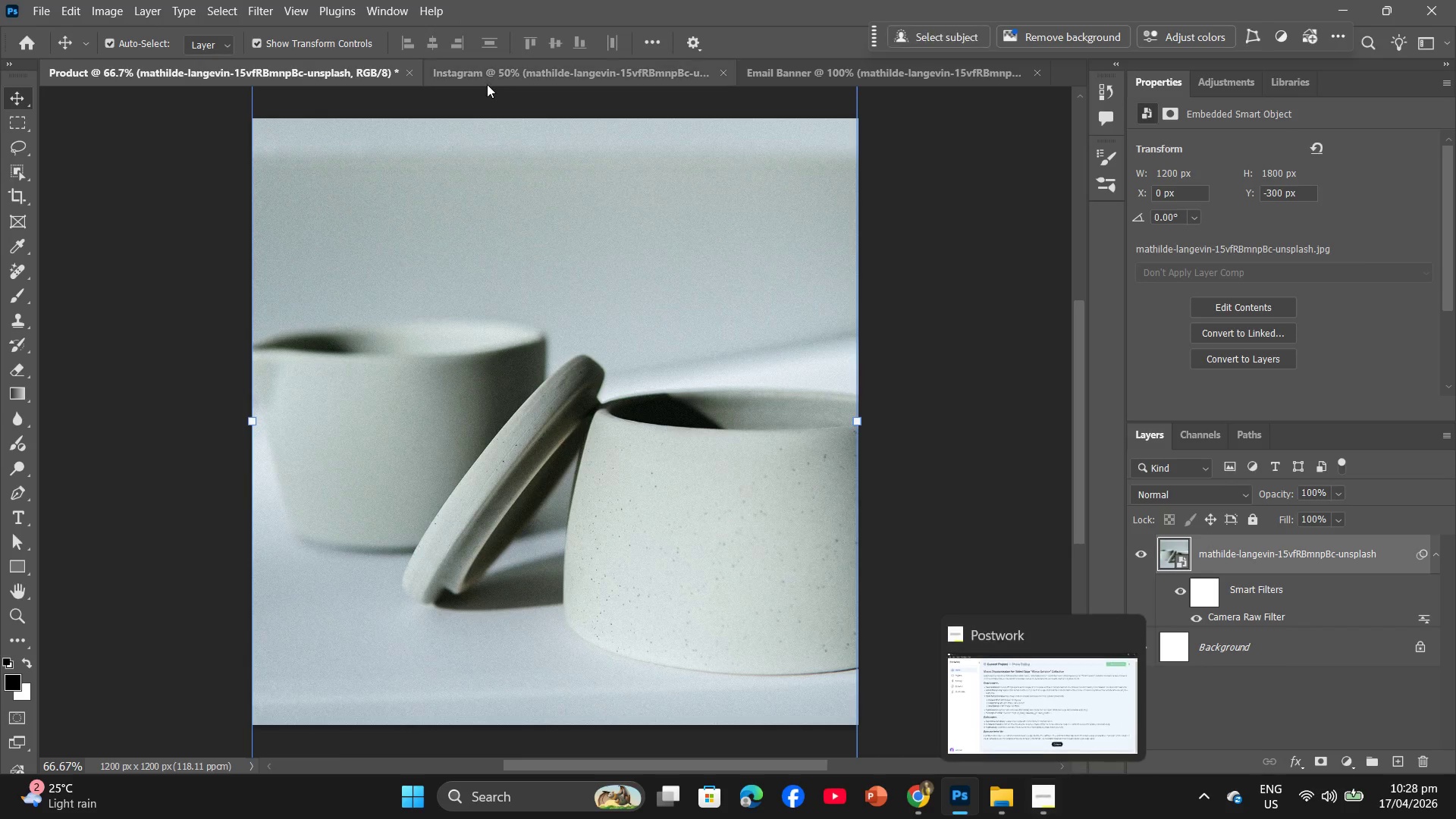 
left_click([491, 79])
 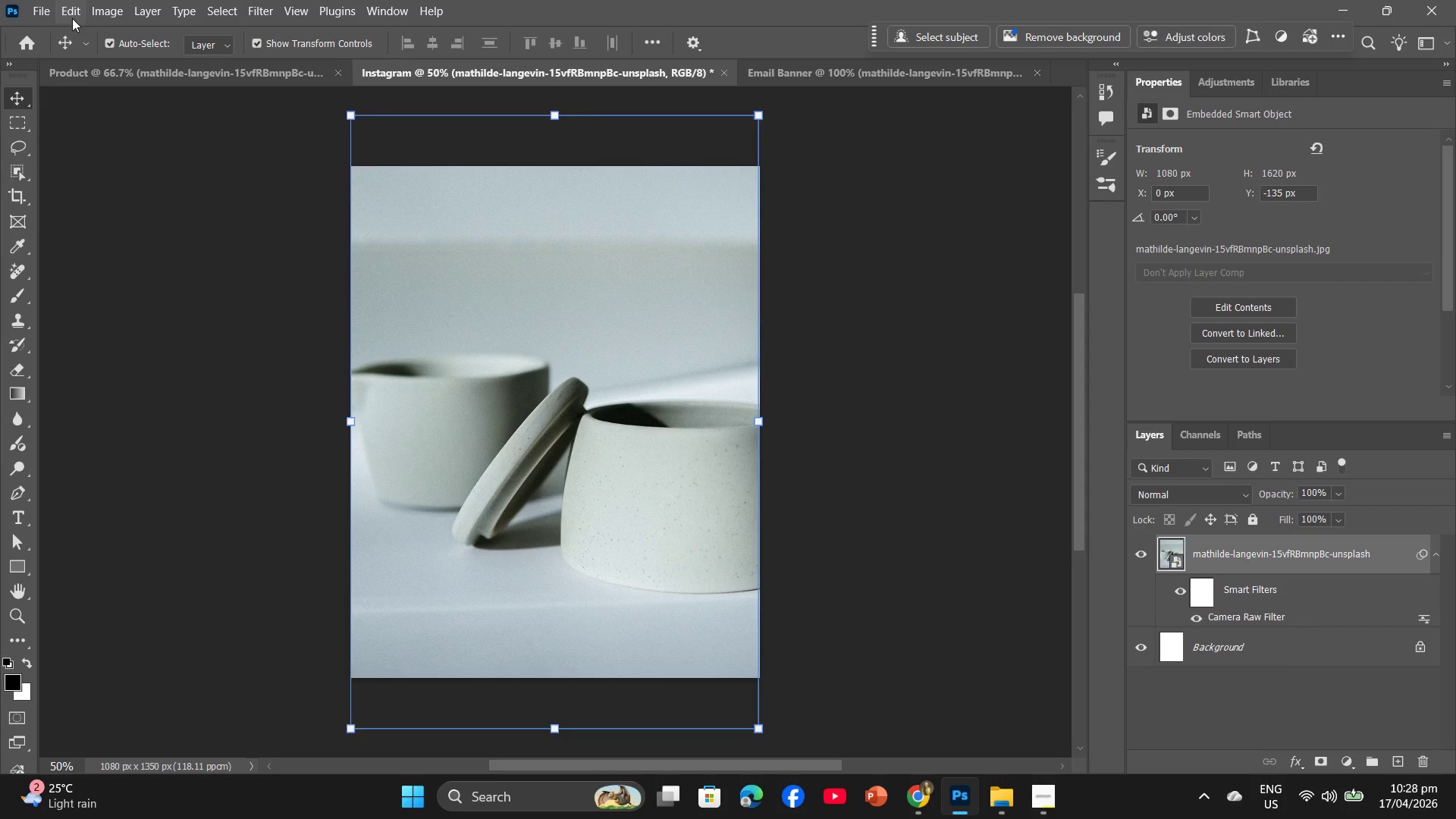 
left_click([45, 11])
 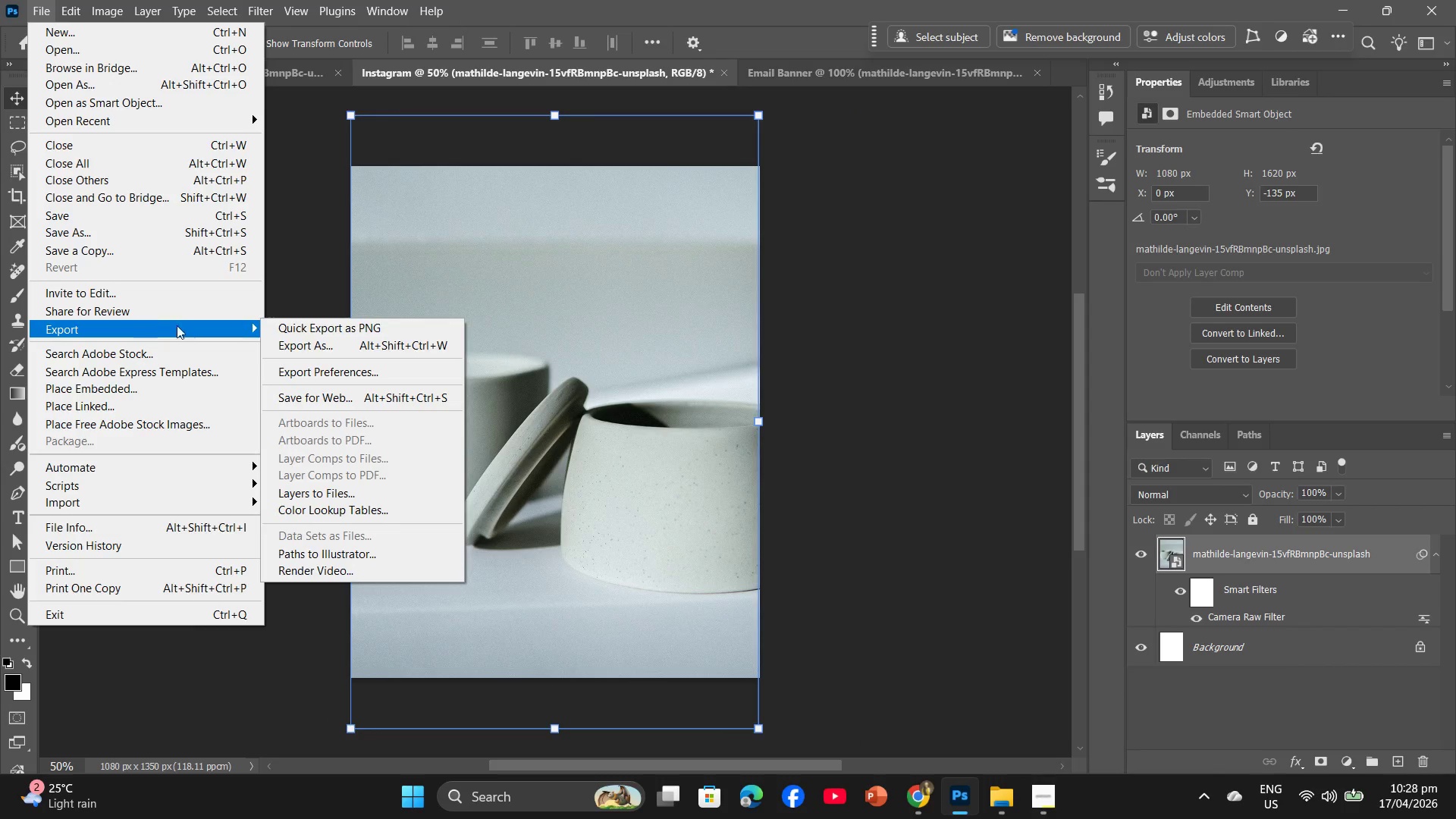 
left_click([301, 346])
 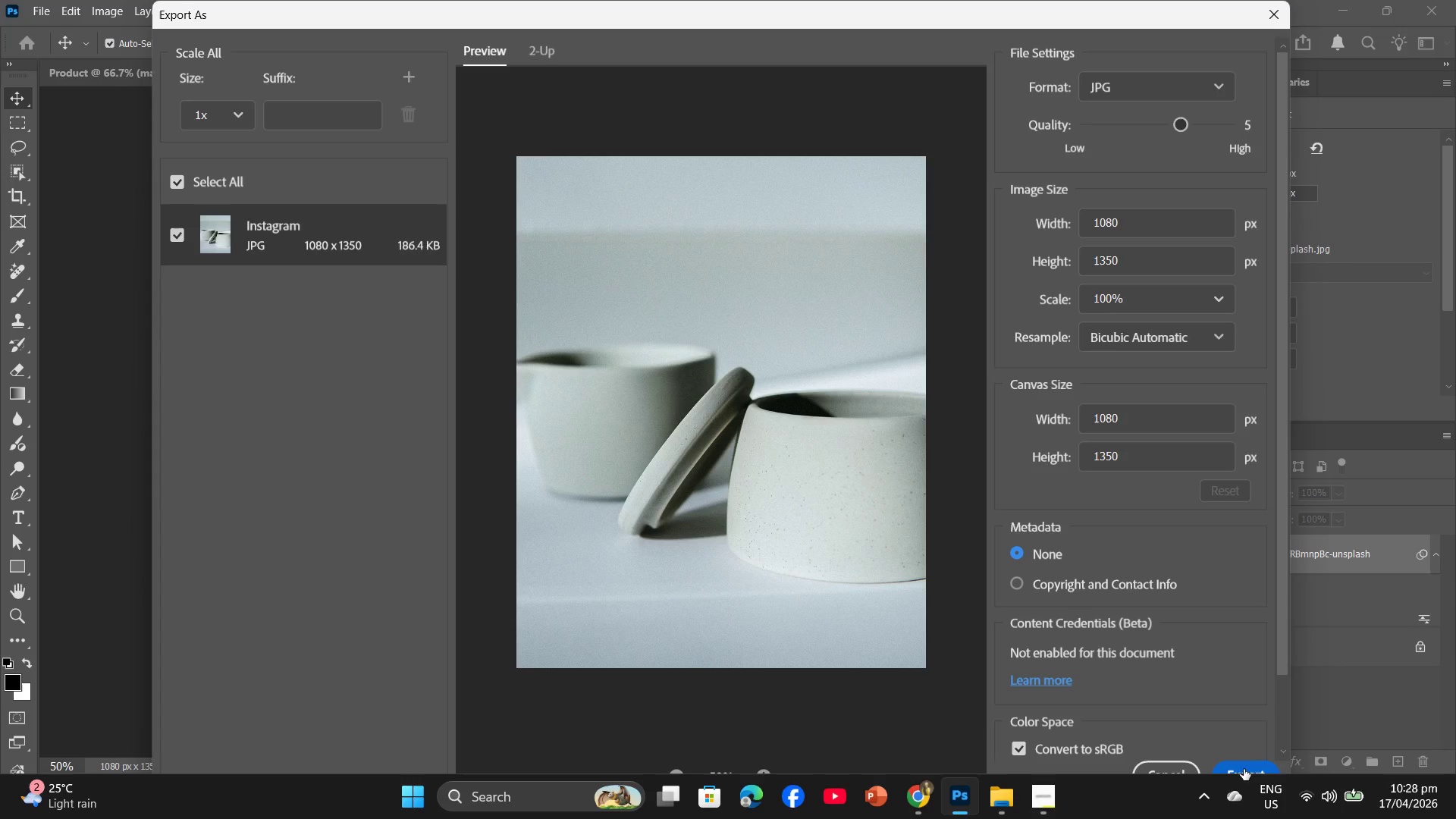 
wait(7.94)
 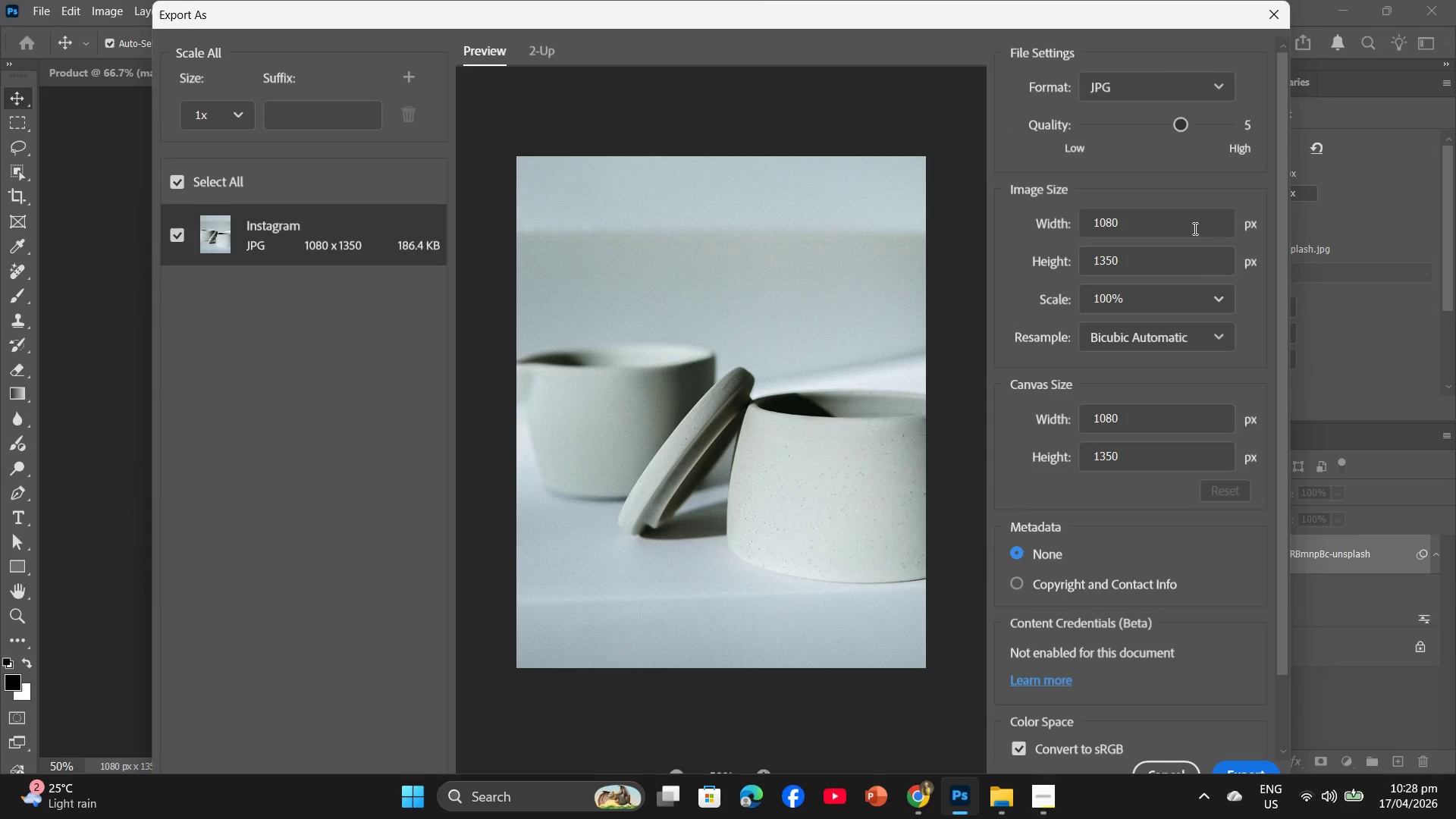 
left_click_drag(start_coordinate=[1185, 125], to_coordinate=[1207, 122])
 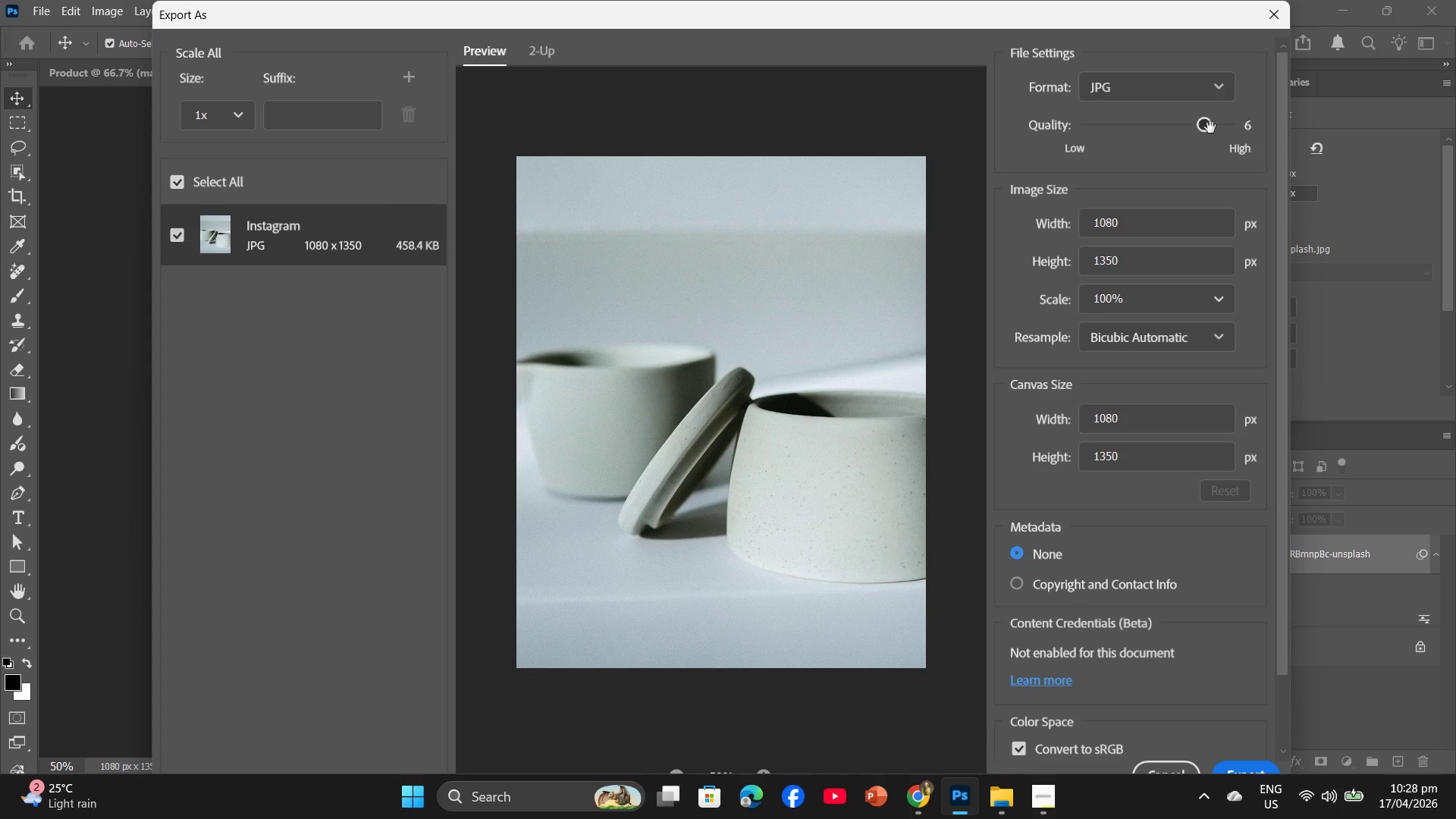 
left_click_drag(start_coordinate=[1210, 129], to_coordinate=[1190, 136])
 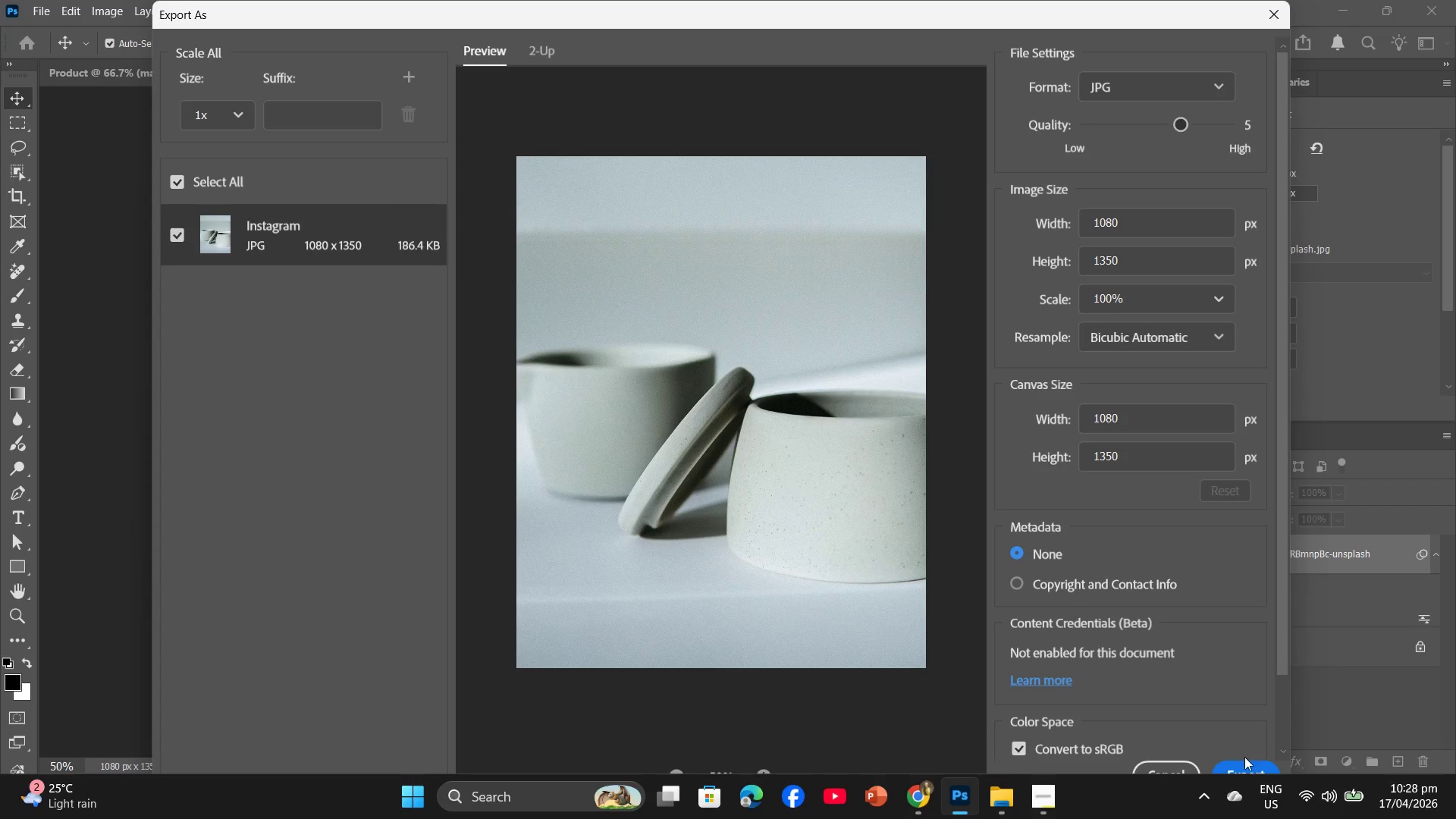 
left_click([1244, 764])
 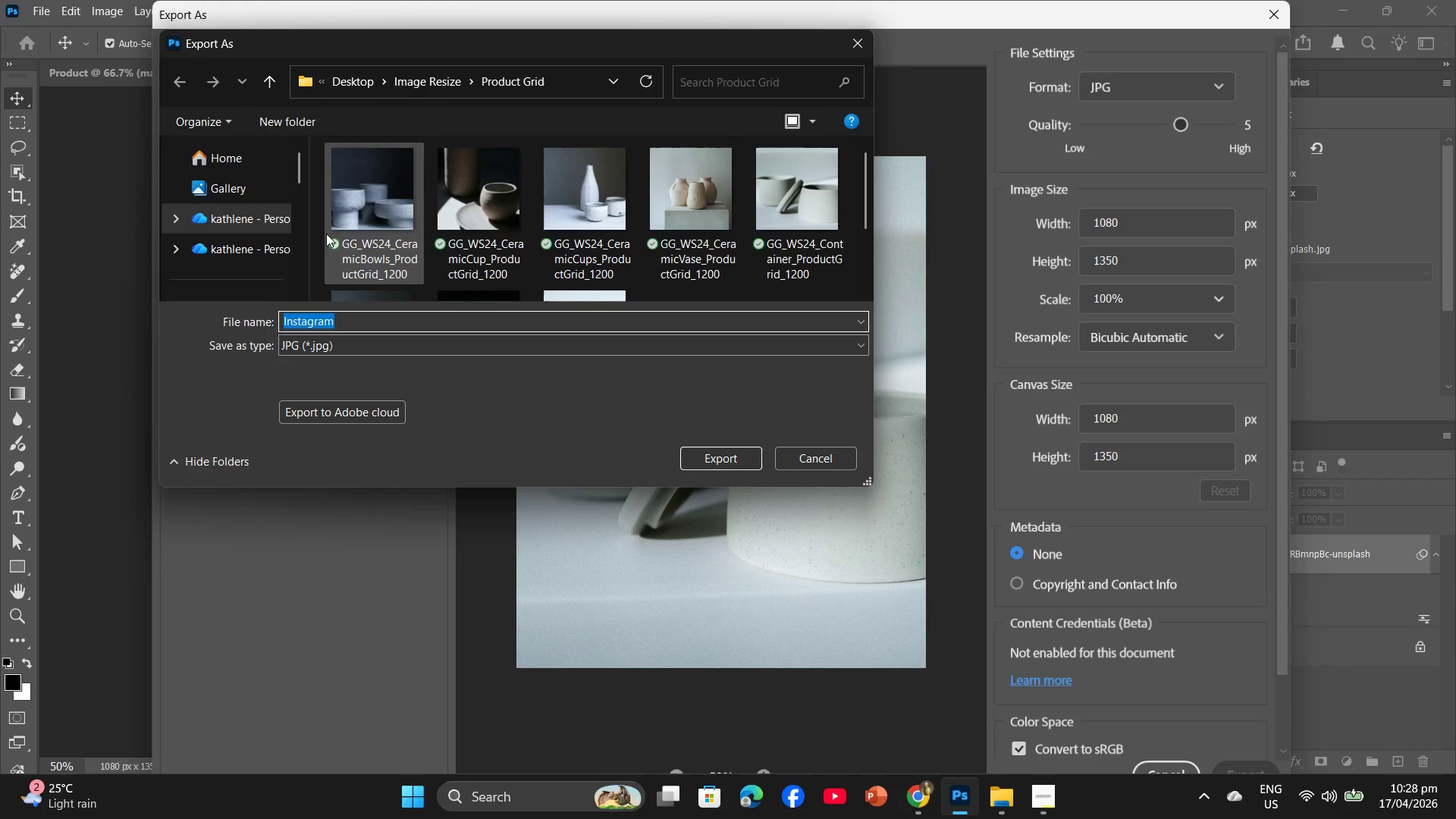 
left_click([408, 78])
 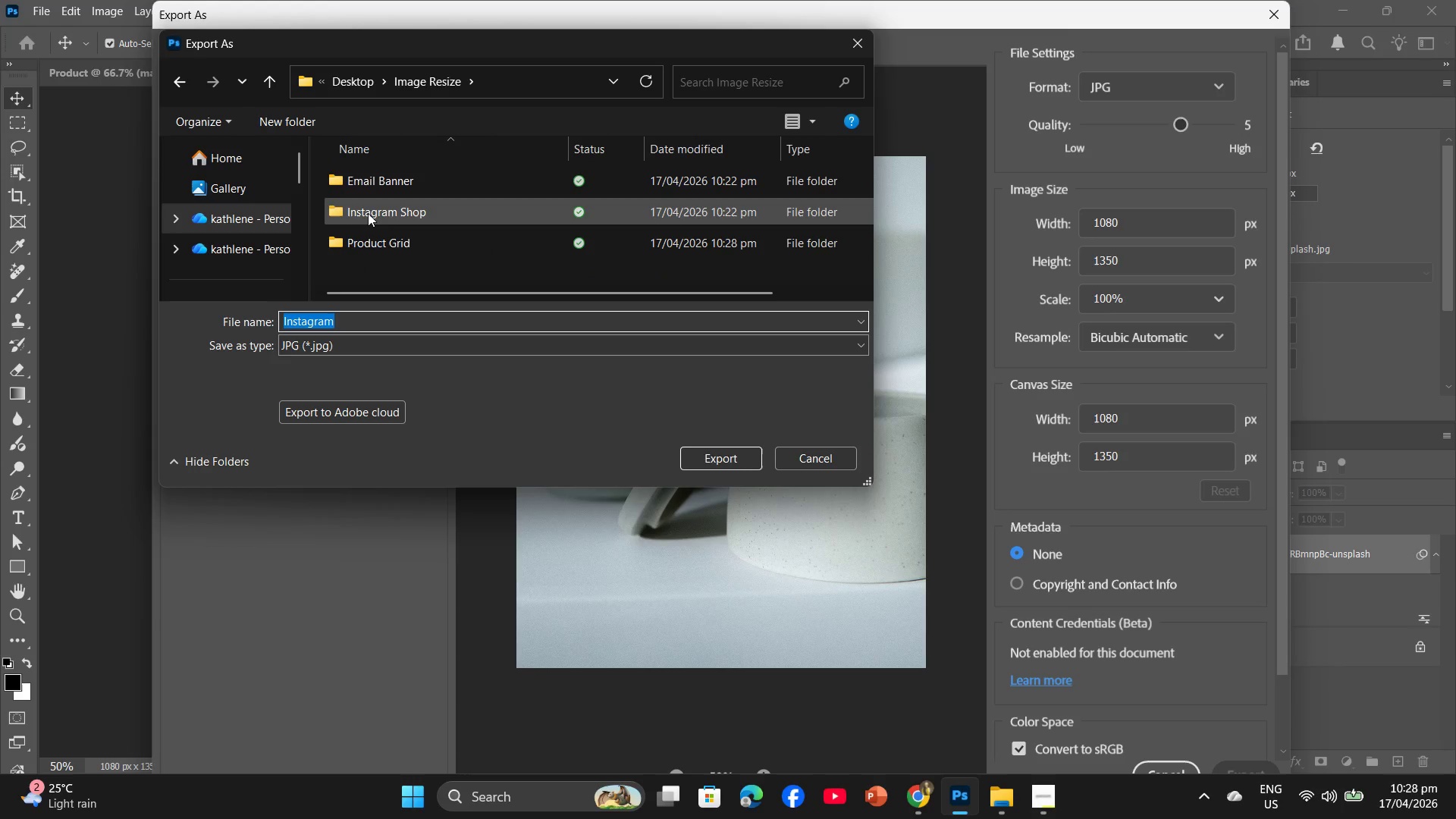 
double_click([367, 213])
 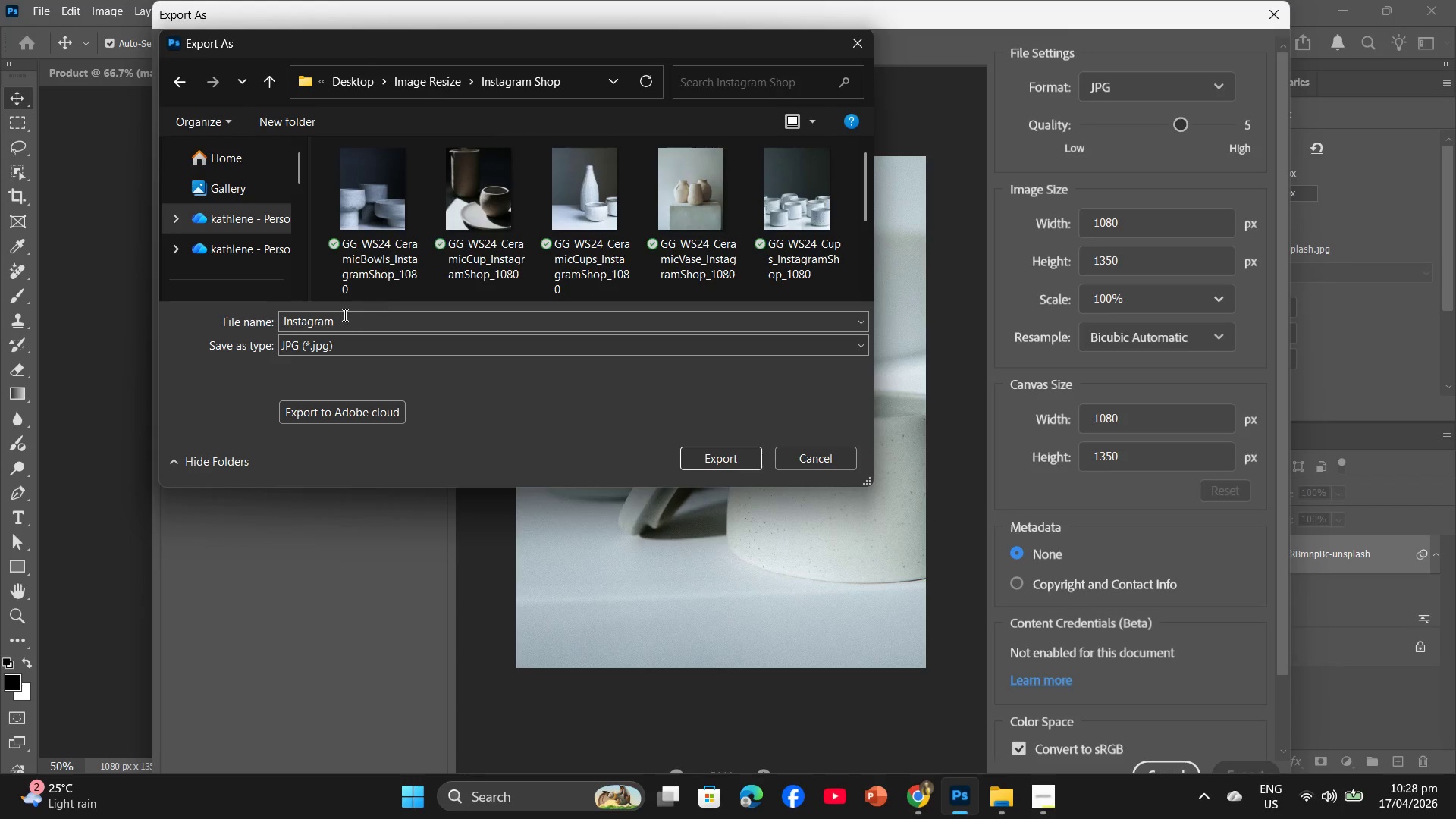 
left_click([344, 315])
 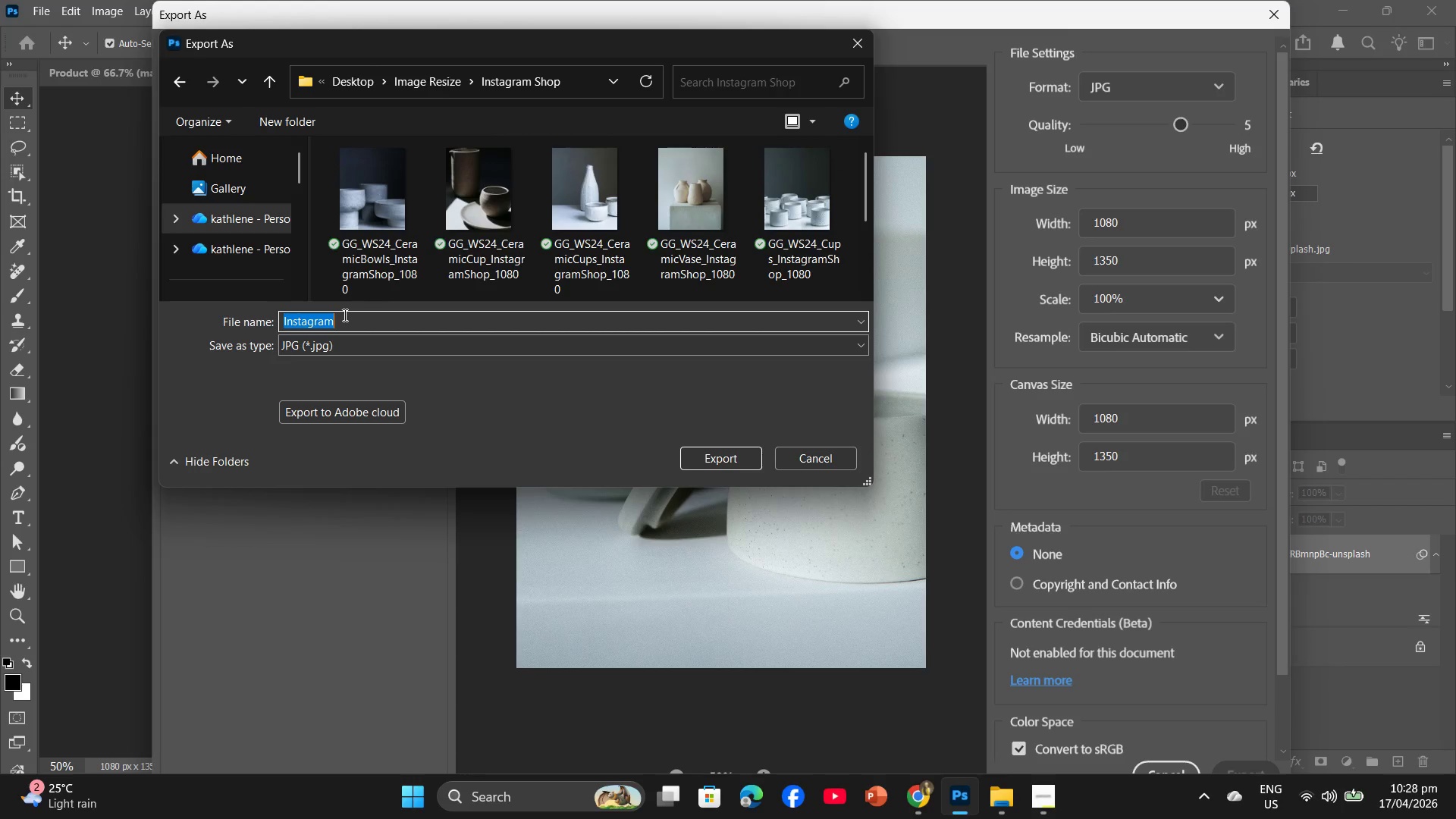 
key(Control+V)
 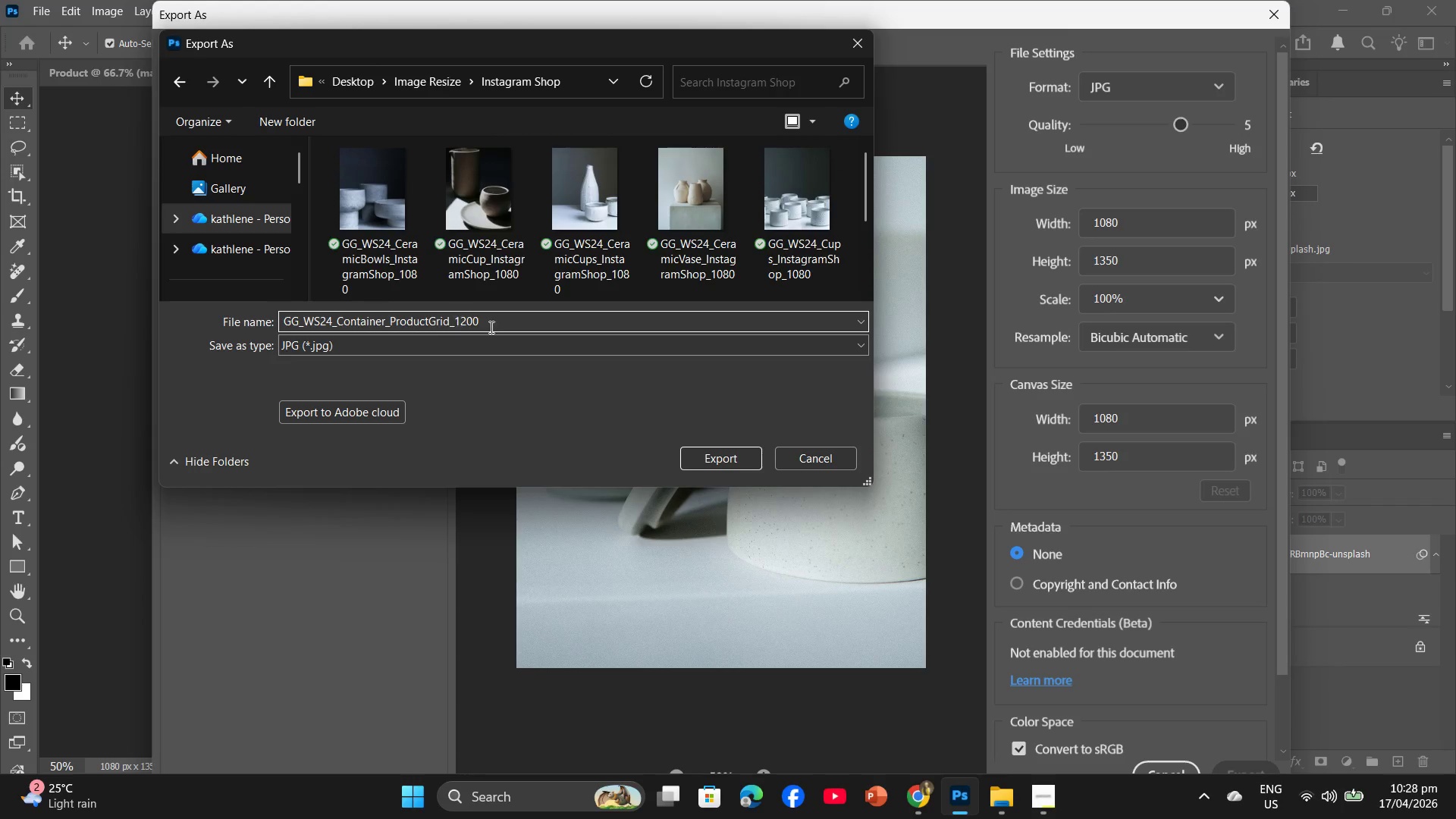 
left_click_drag(start_coordinate=[491, 321], to_coordinate=[463, 315])
 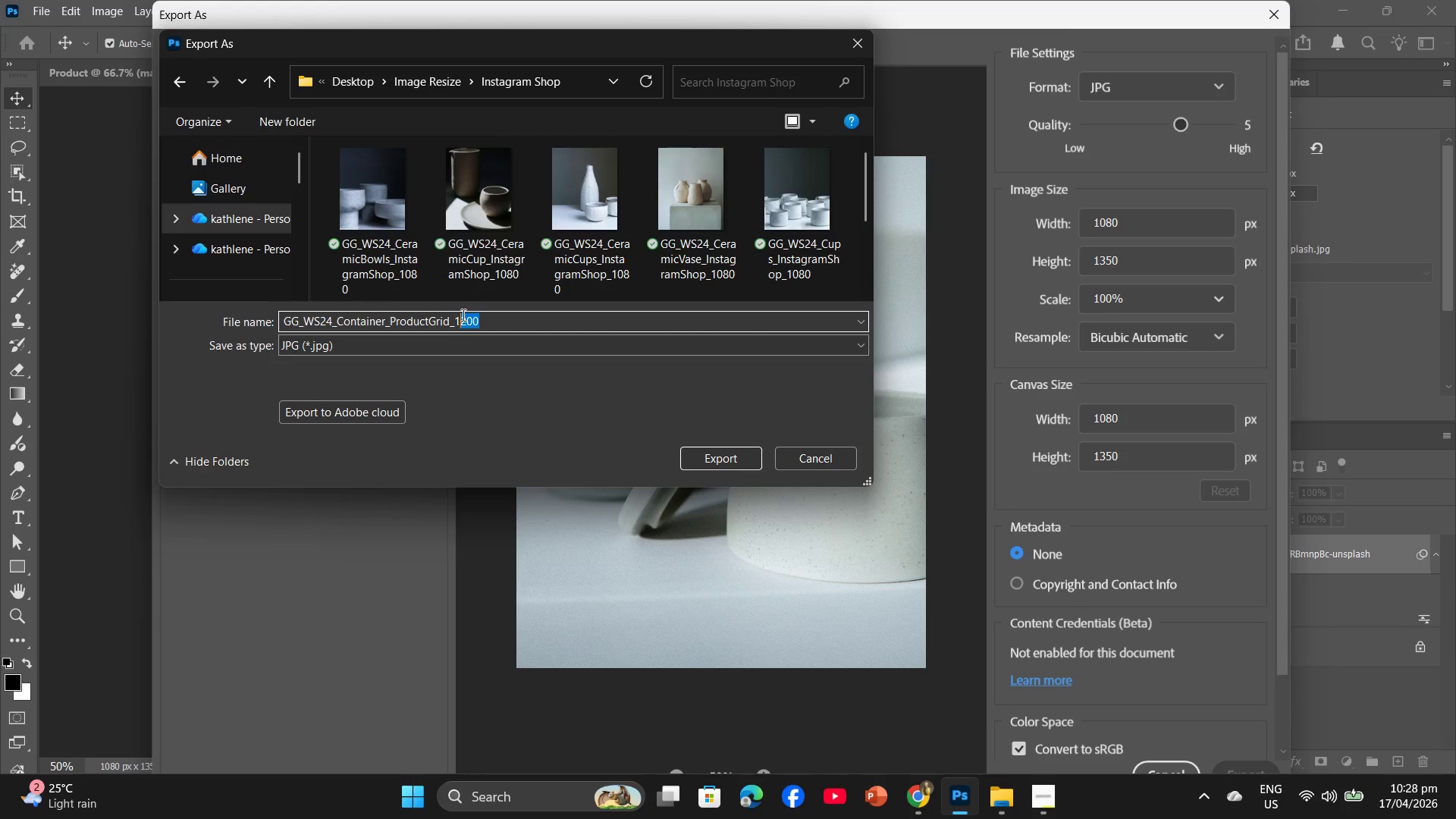 
type(080)
 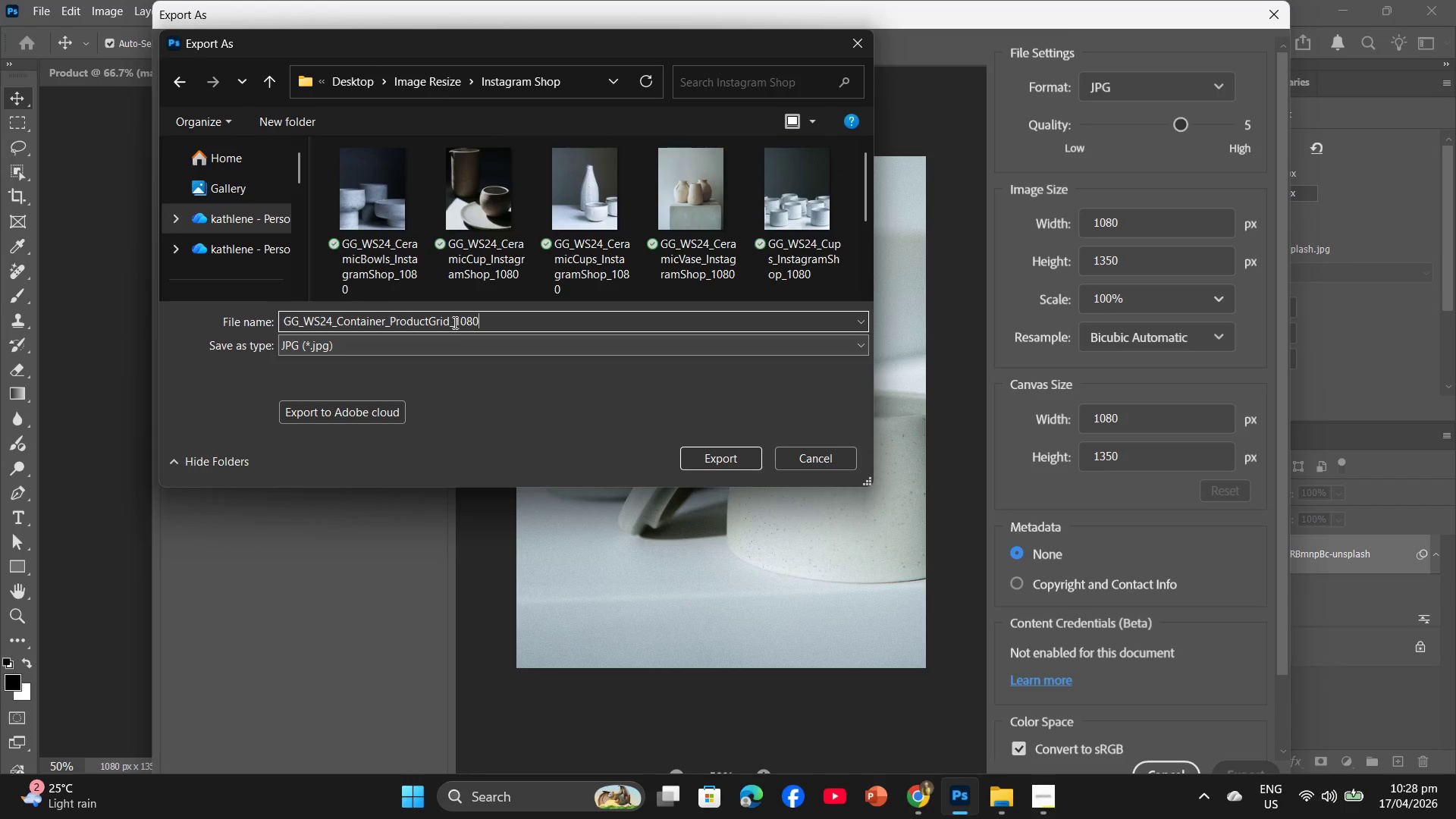 
left_click_drag(start_coordinate=[449, 320], to_coordinate=[391, 318])
 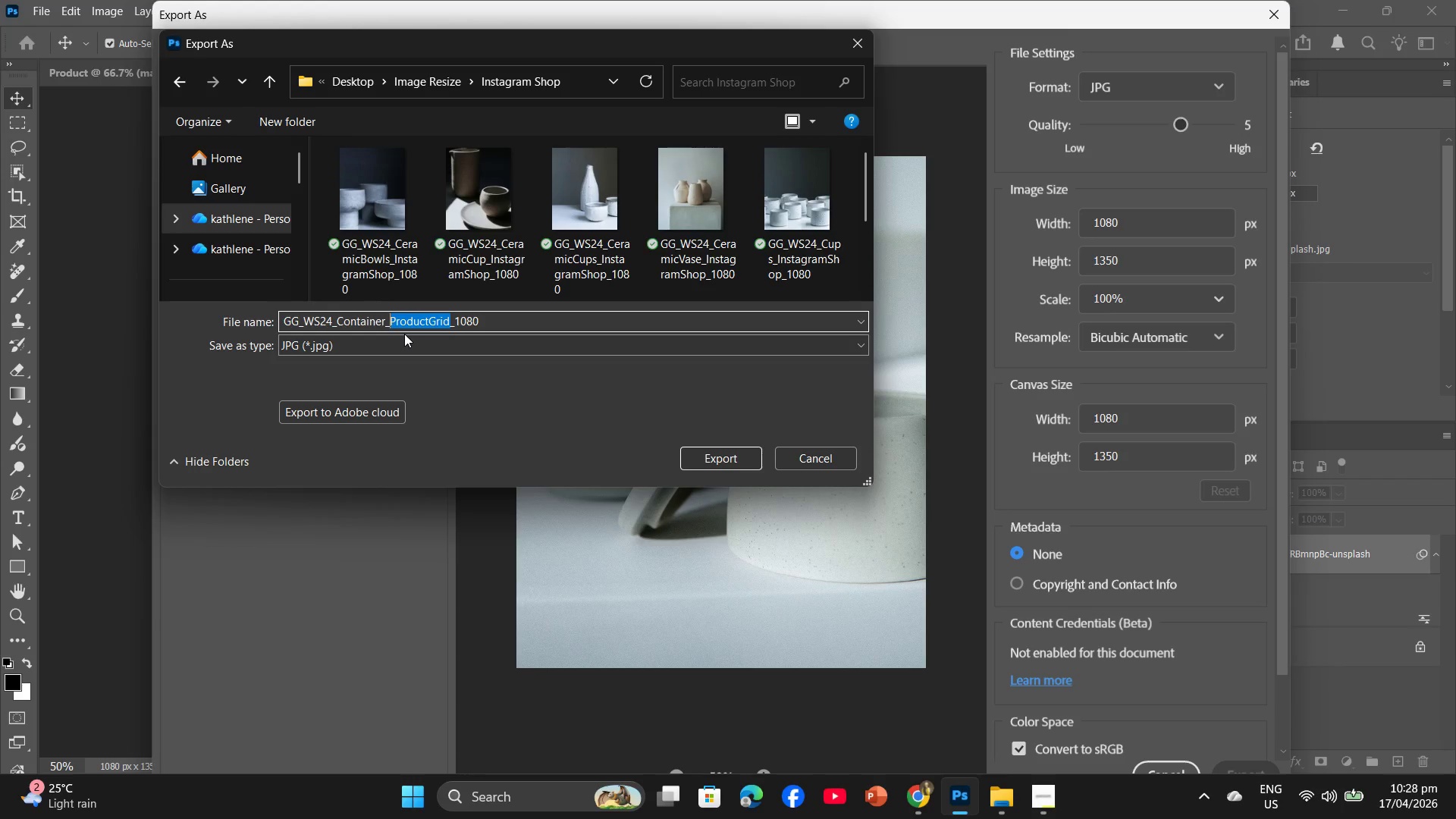 
type(Email)
key(Backspace)
key(Backspace)
key(Backspace)
key(Backspace)
key(Backspace)
type(InstagramShop)
 